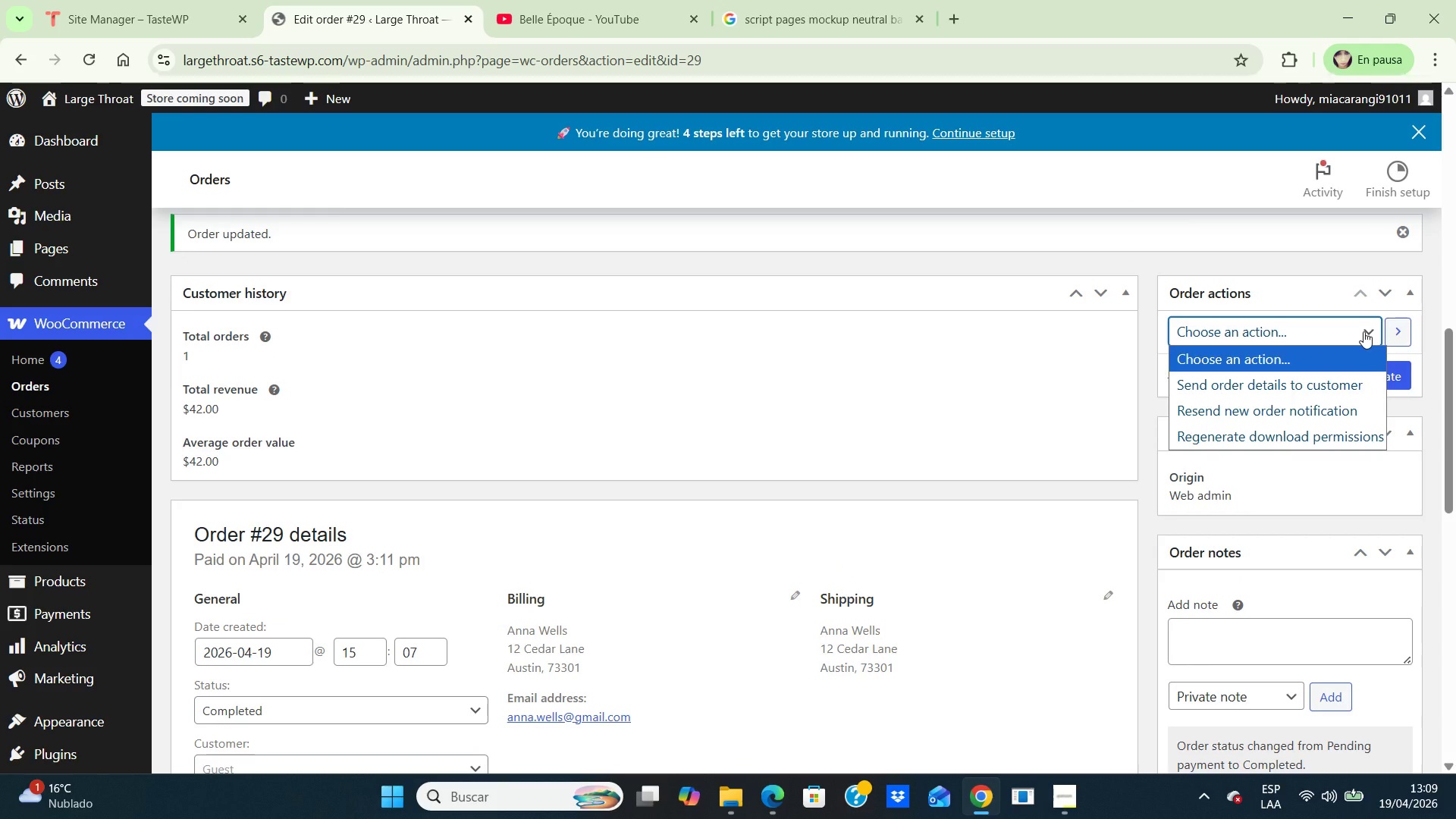 
left_click([1363, 331])
 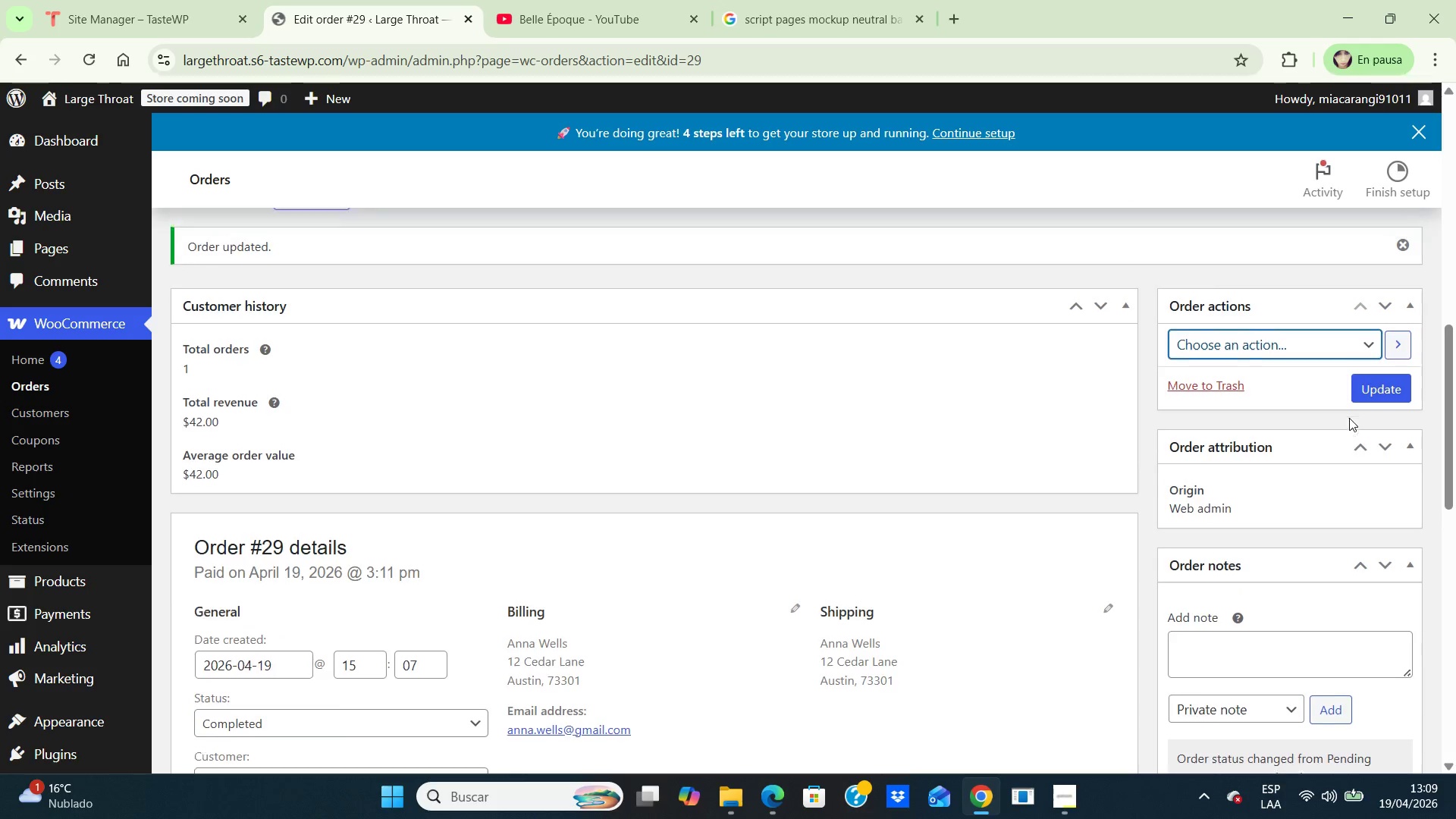 
scroll: coordinate [1349, 418], scroll_direction: up, amount: 3.0
 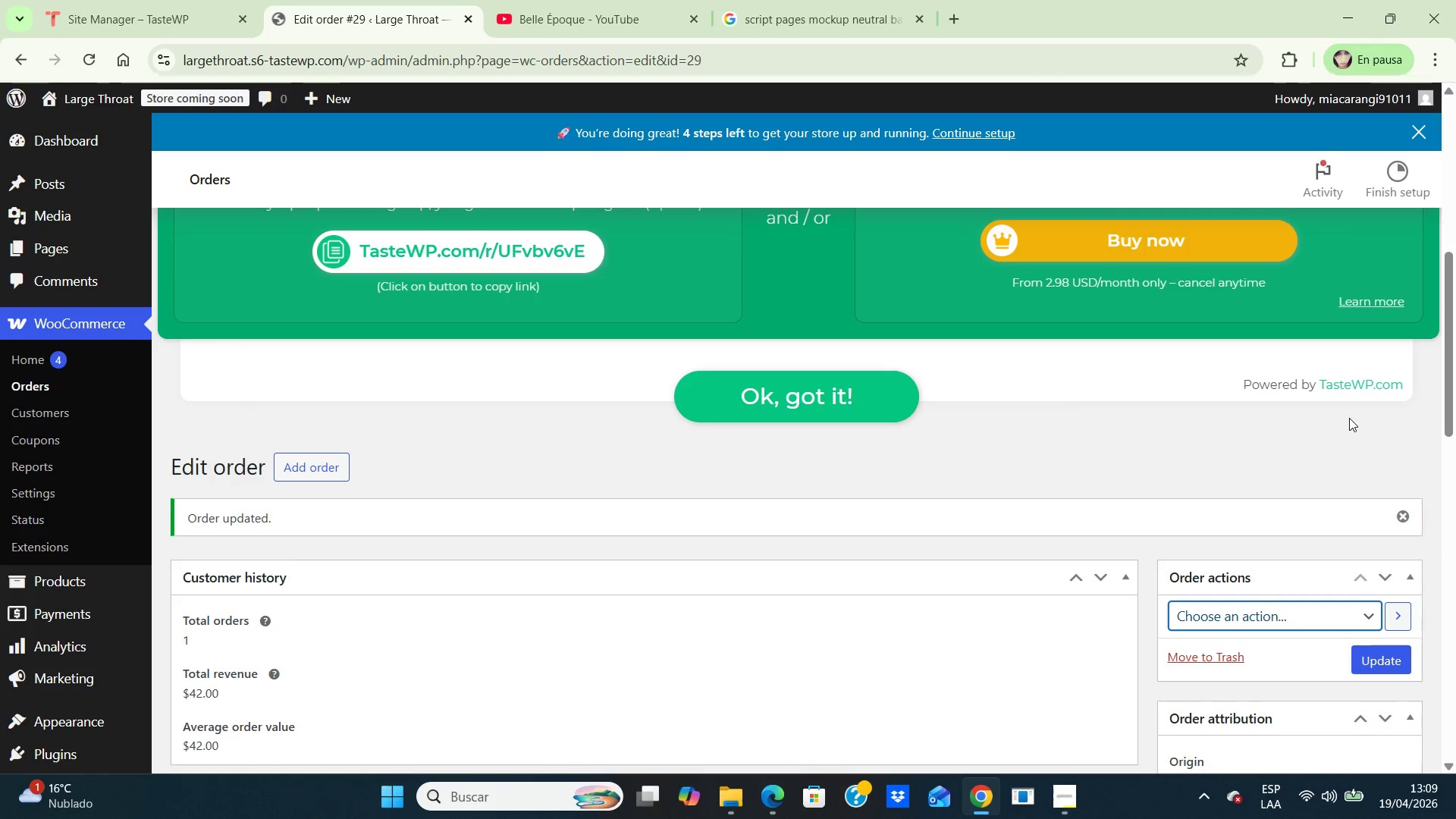 
scroll: coordinate [1279, 488], scroll_direction: down, amount: 12.0
 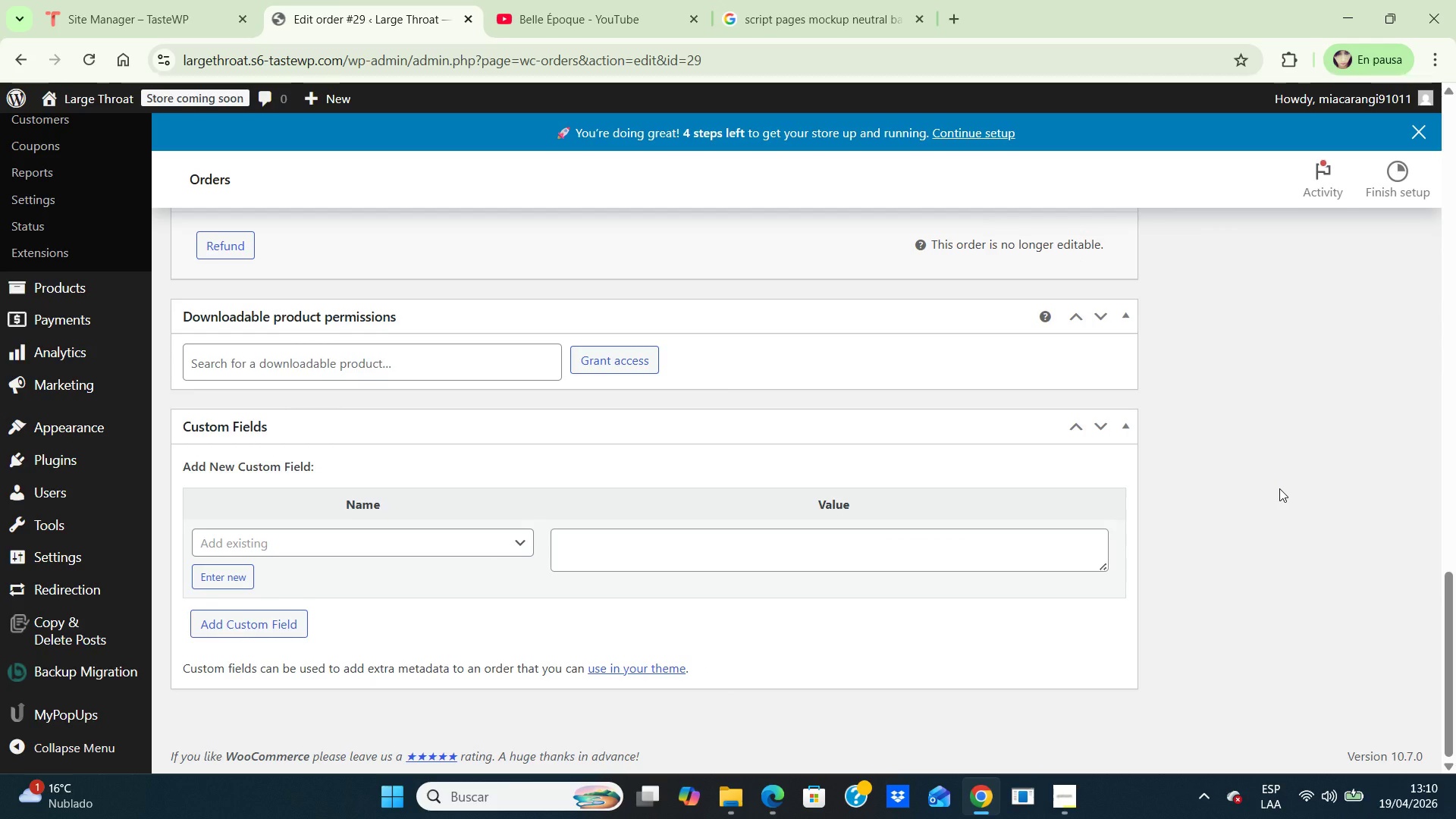 
scroll: coordinate [1279, 488], scroll_direction: up, amount: 5.0
 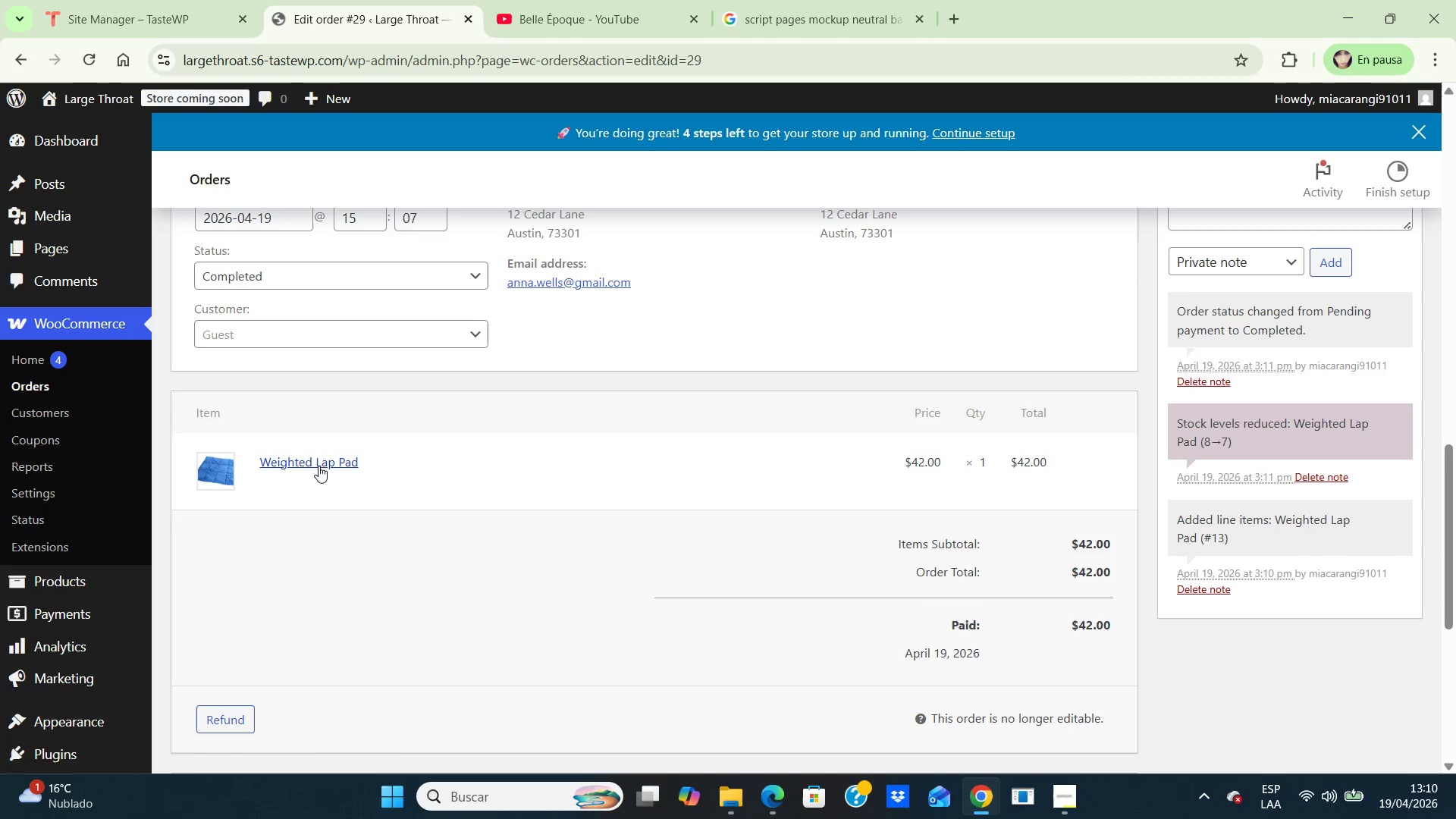 
left_click([318, 466])
 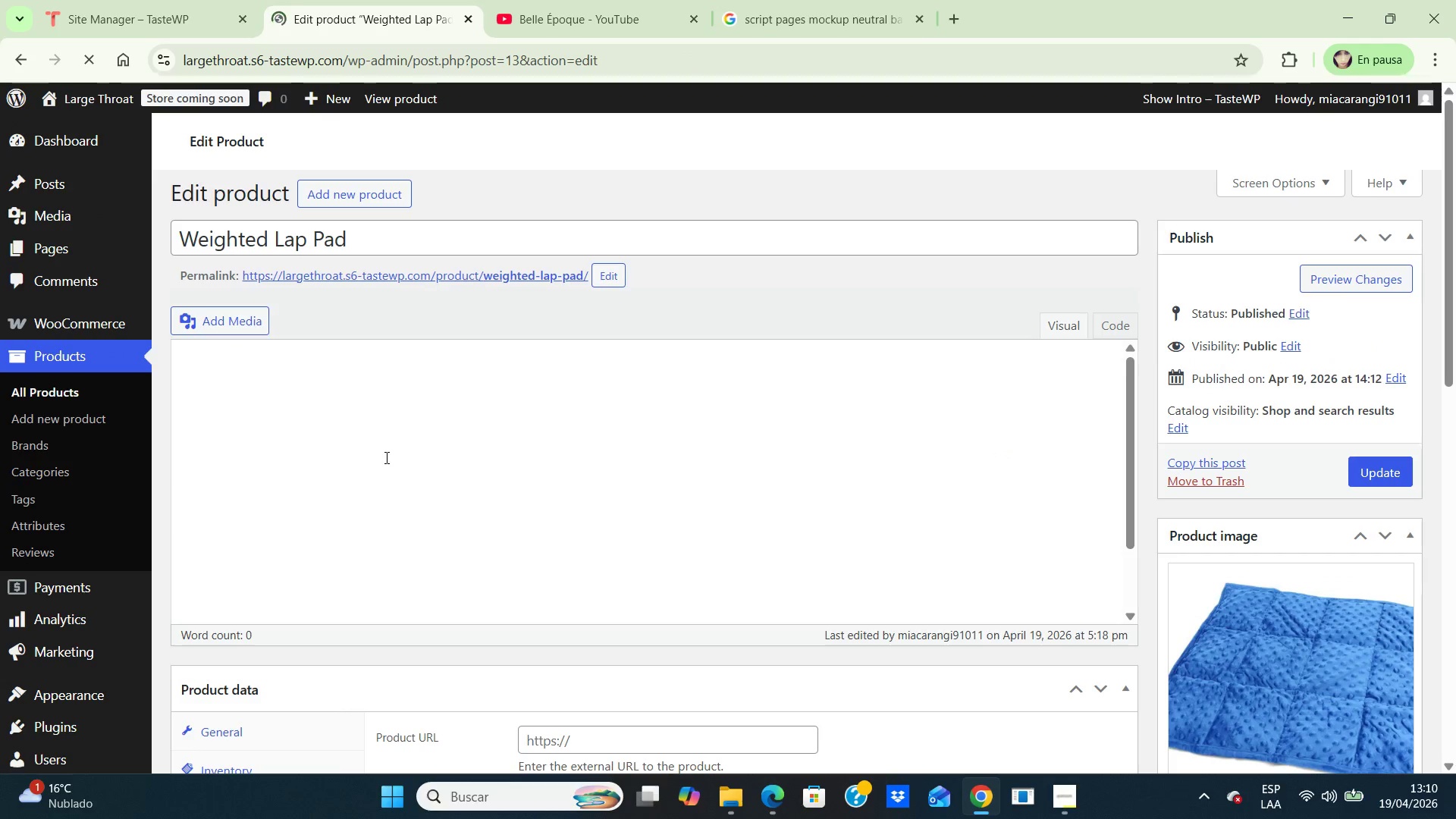 
wait(7.92)
 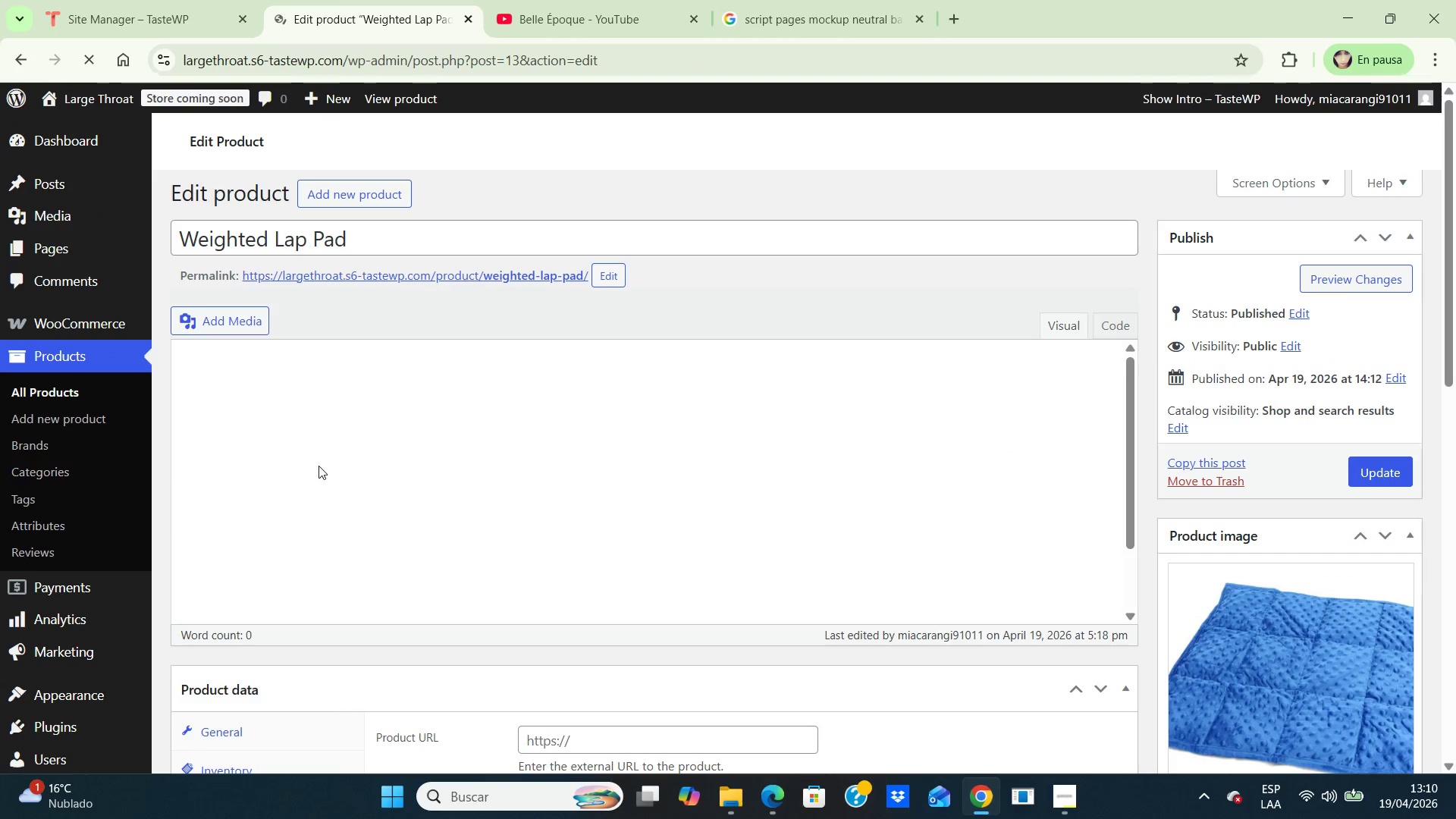 
scroll: coordinate [385, 457], scroll_direction: down, amount: 3.0
 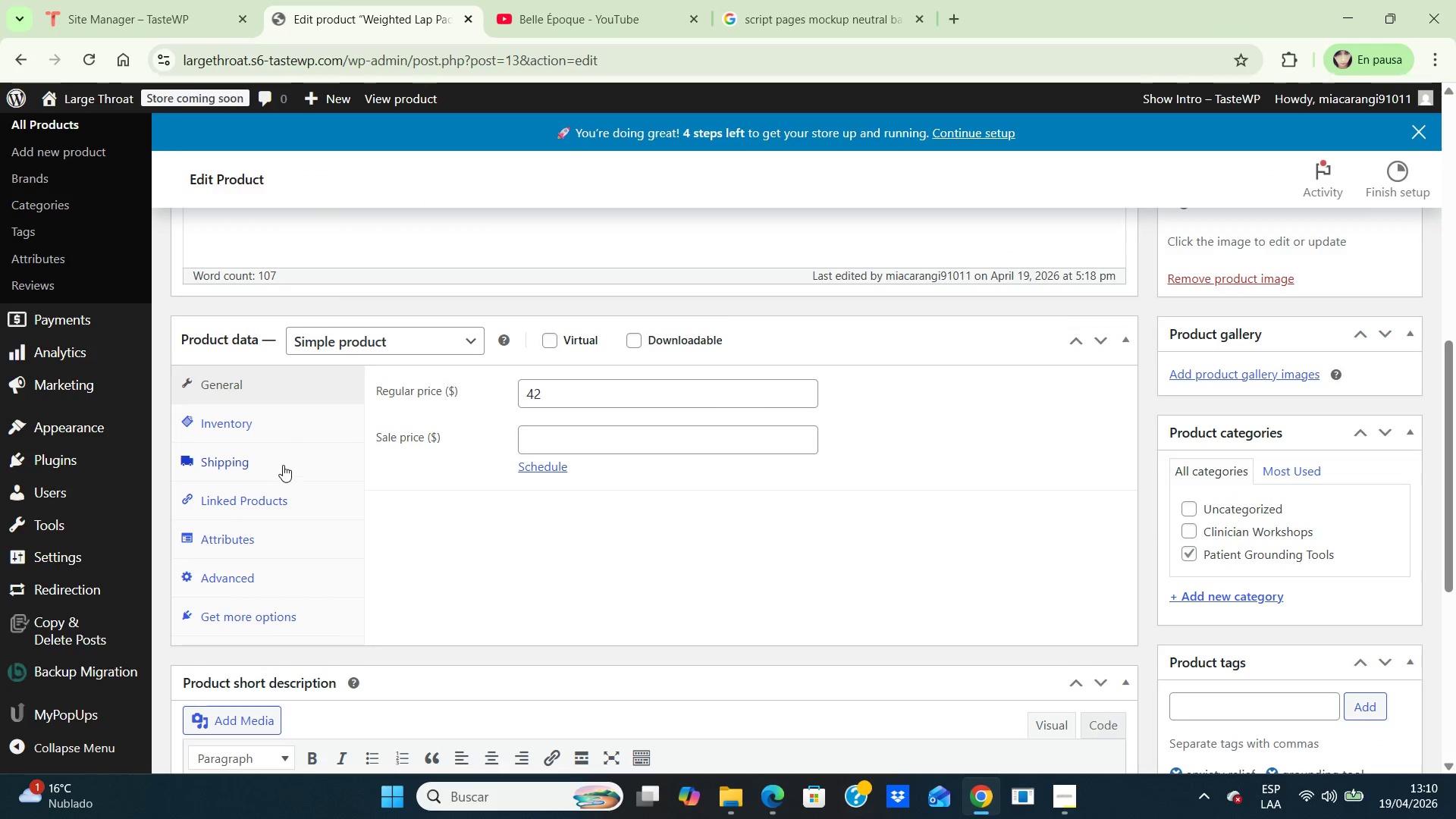 
left_click([240, 458])
 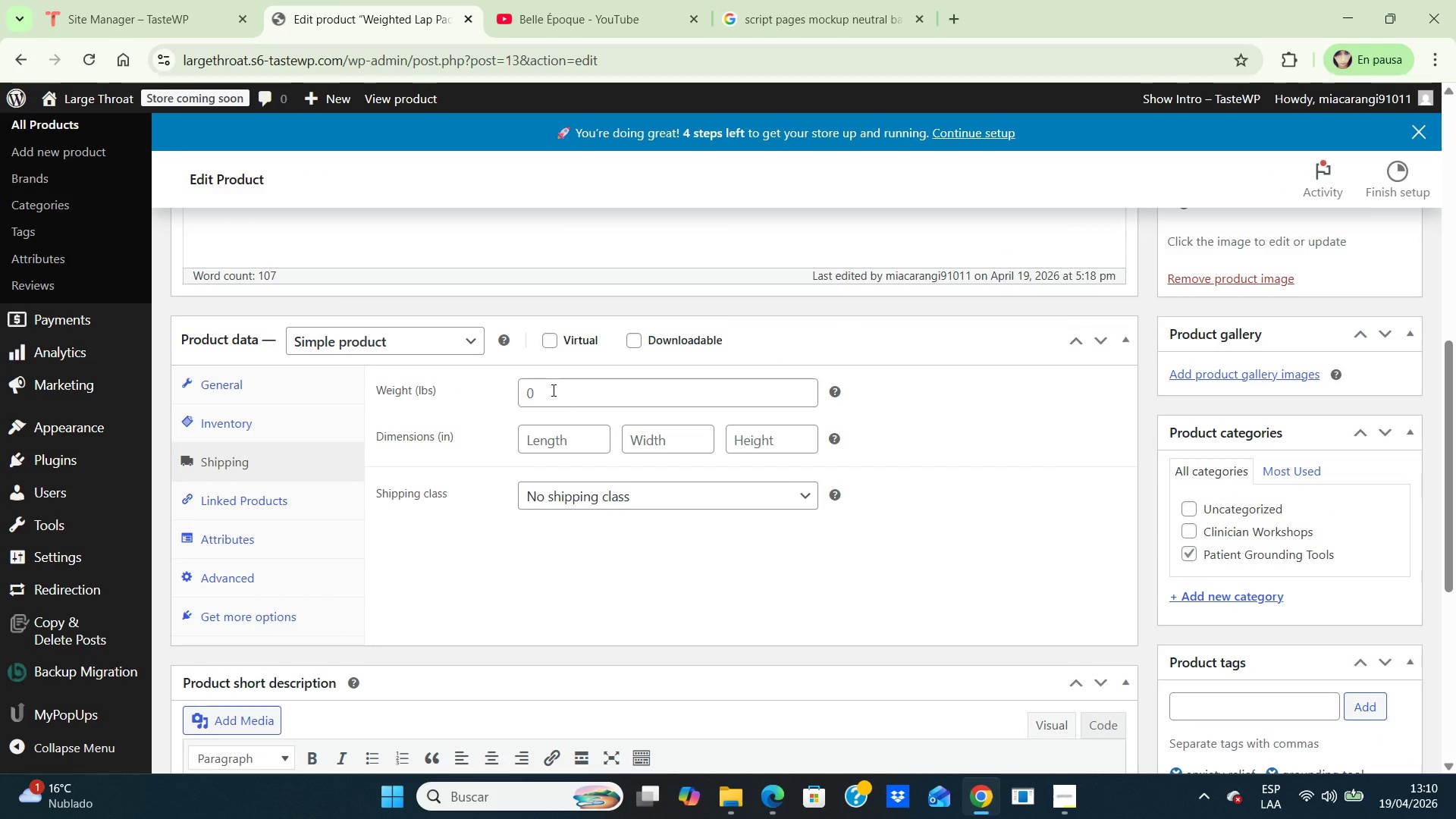 
left_click([731, 488])
 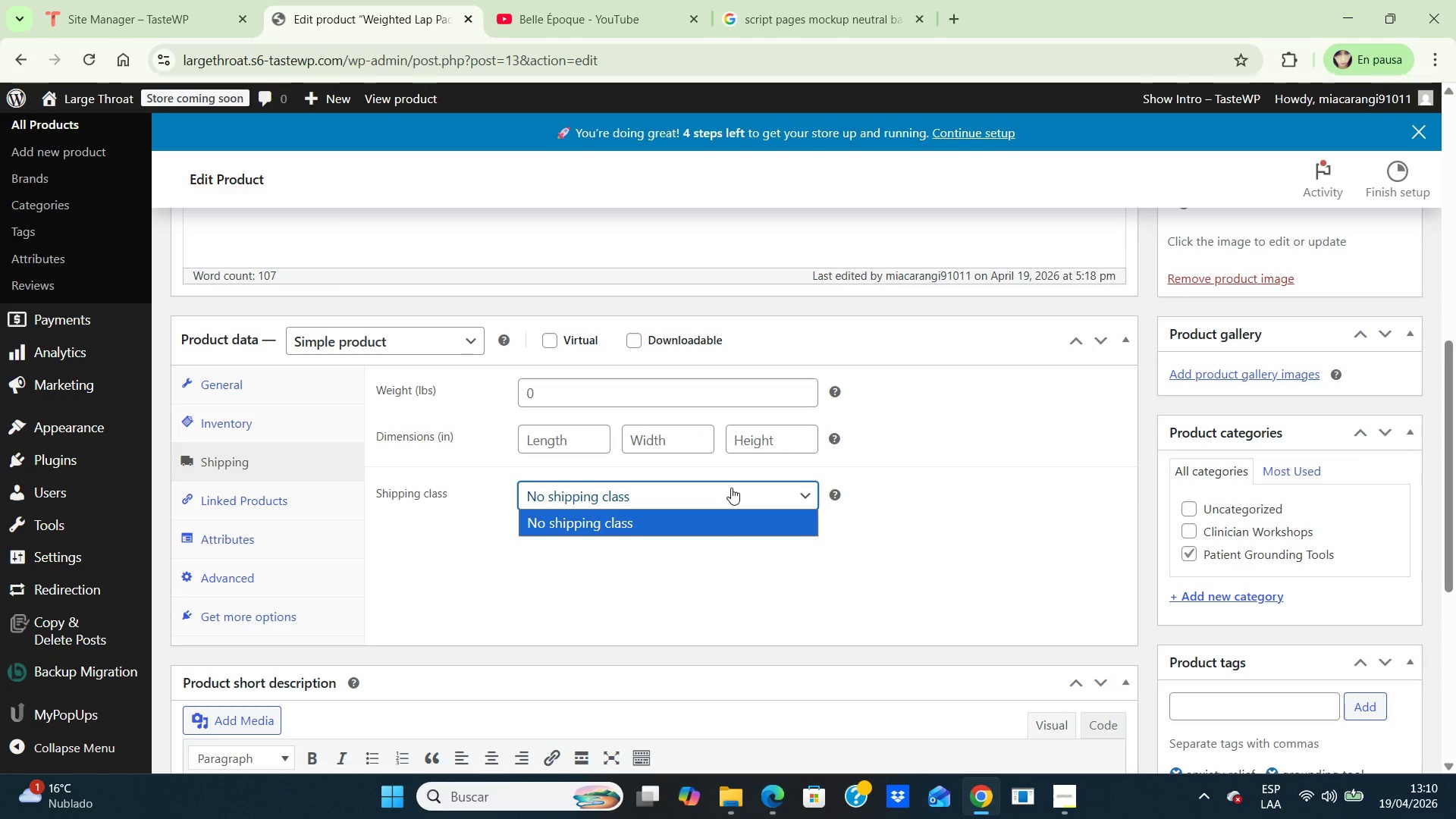 
left_click([731, 488])
 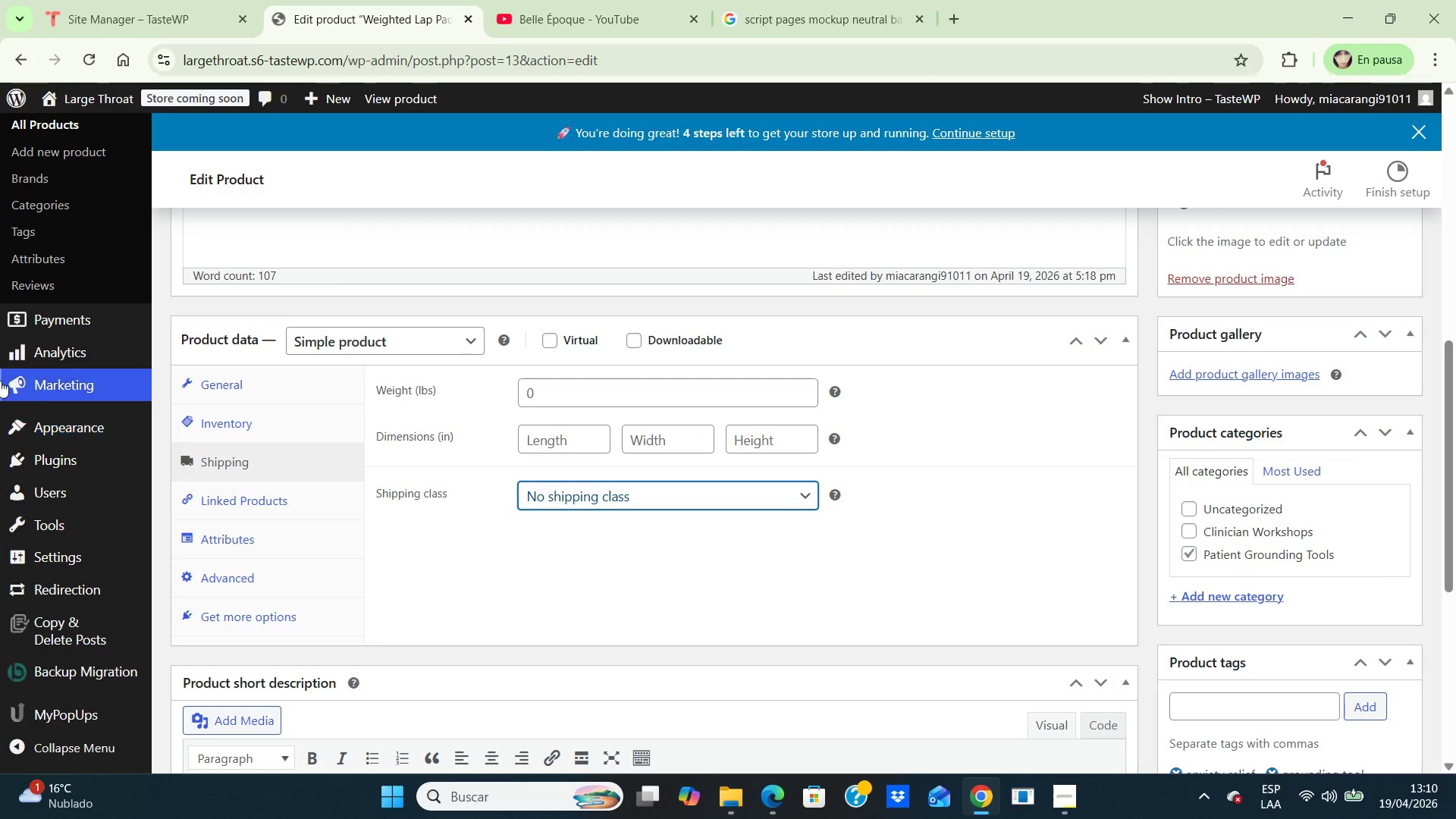 
scroll: coordinate [86, 315], scroll_direction: up, amount: 2.0
 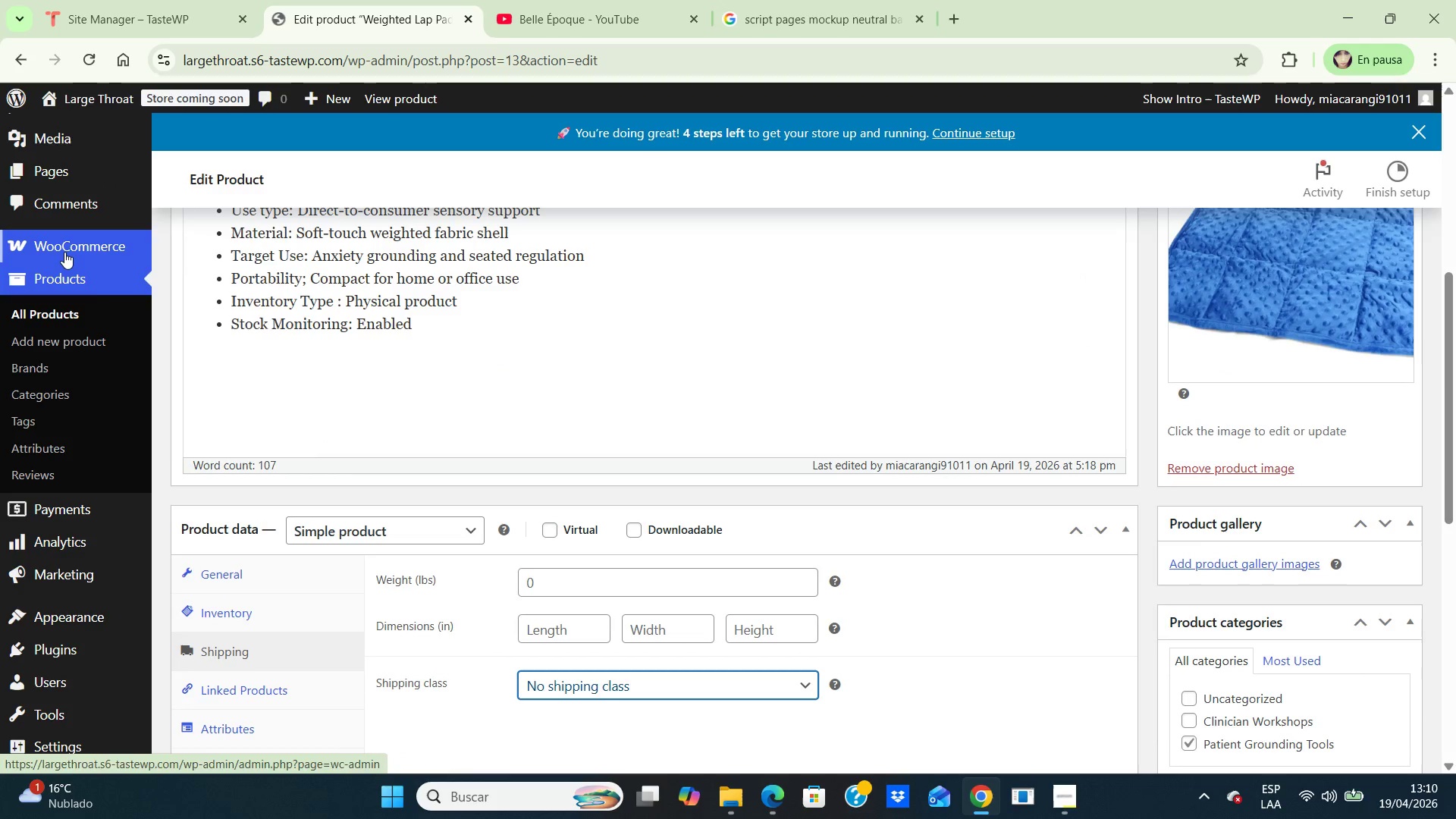 
left_click([64, 249])
 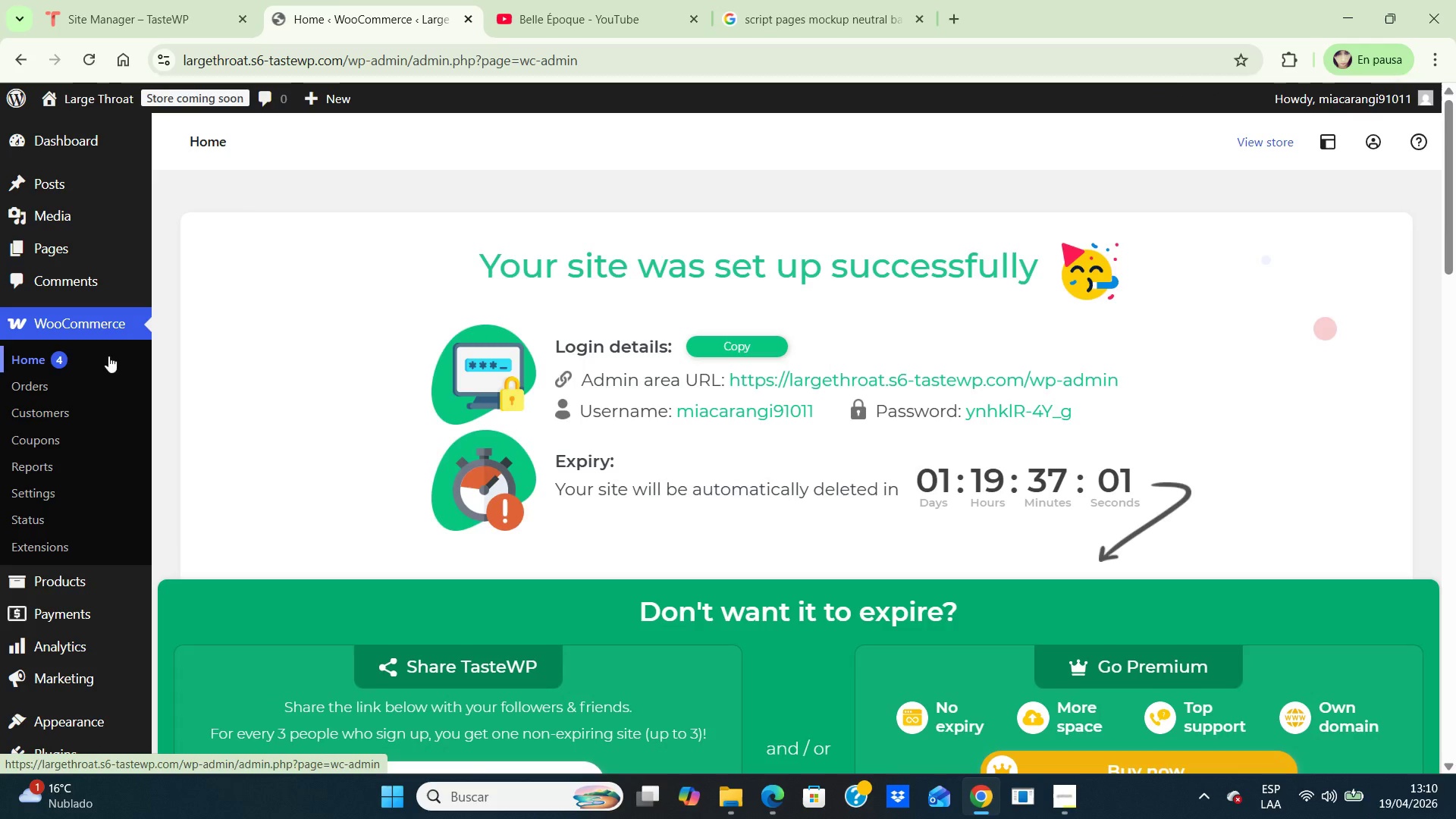 
left_click([20, 488])
 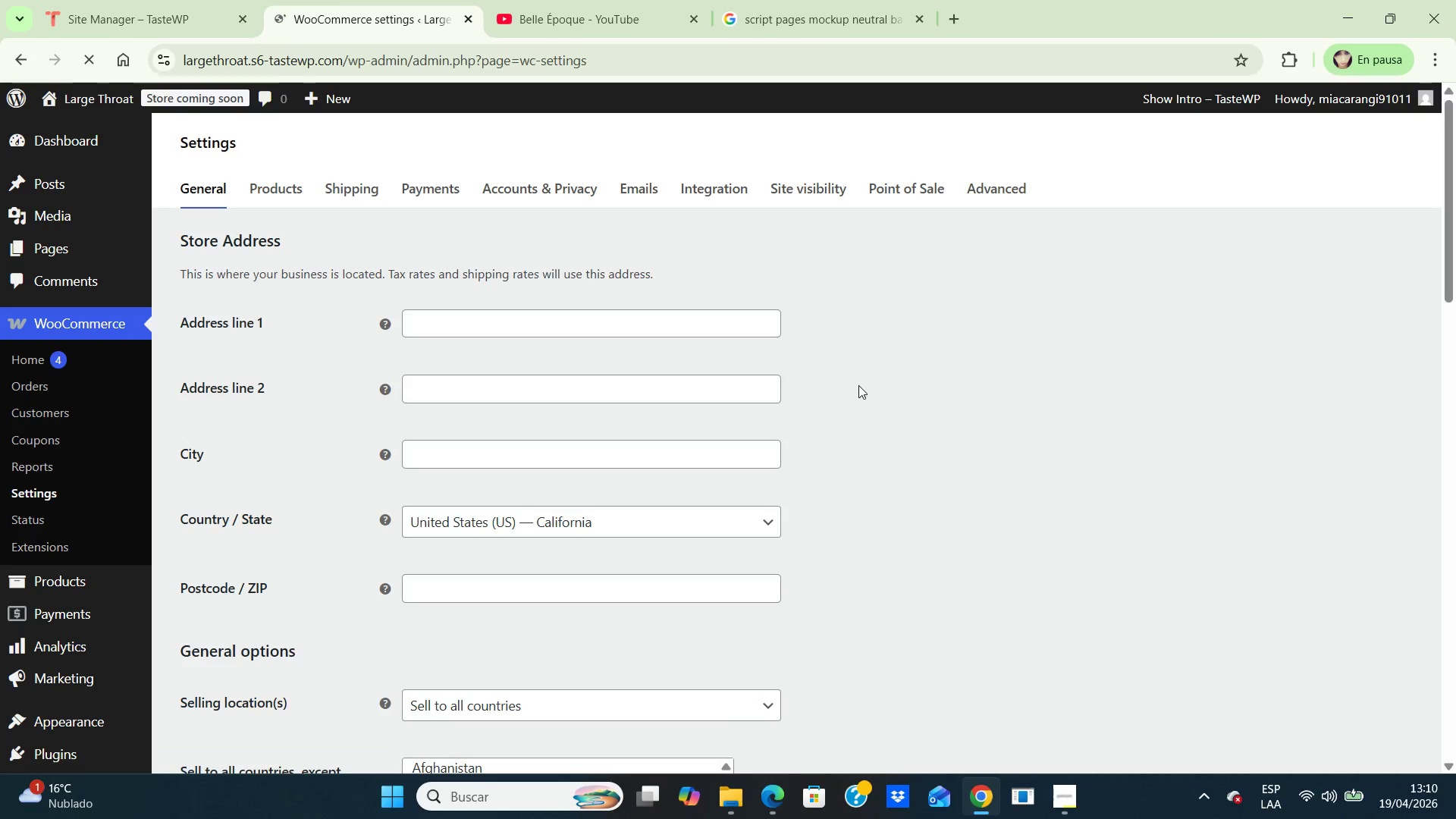 
scroll: coordinate [938, 420], scroll_direction: down, amount: 6.0
 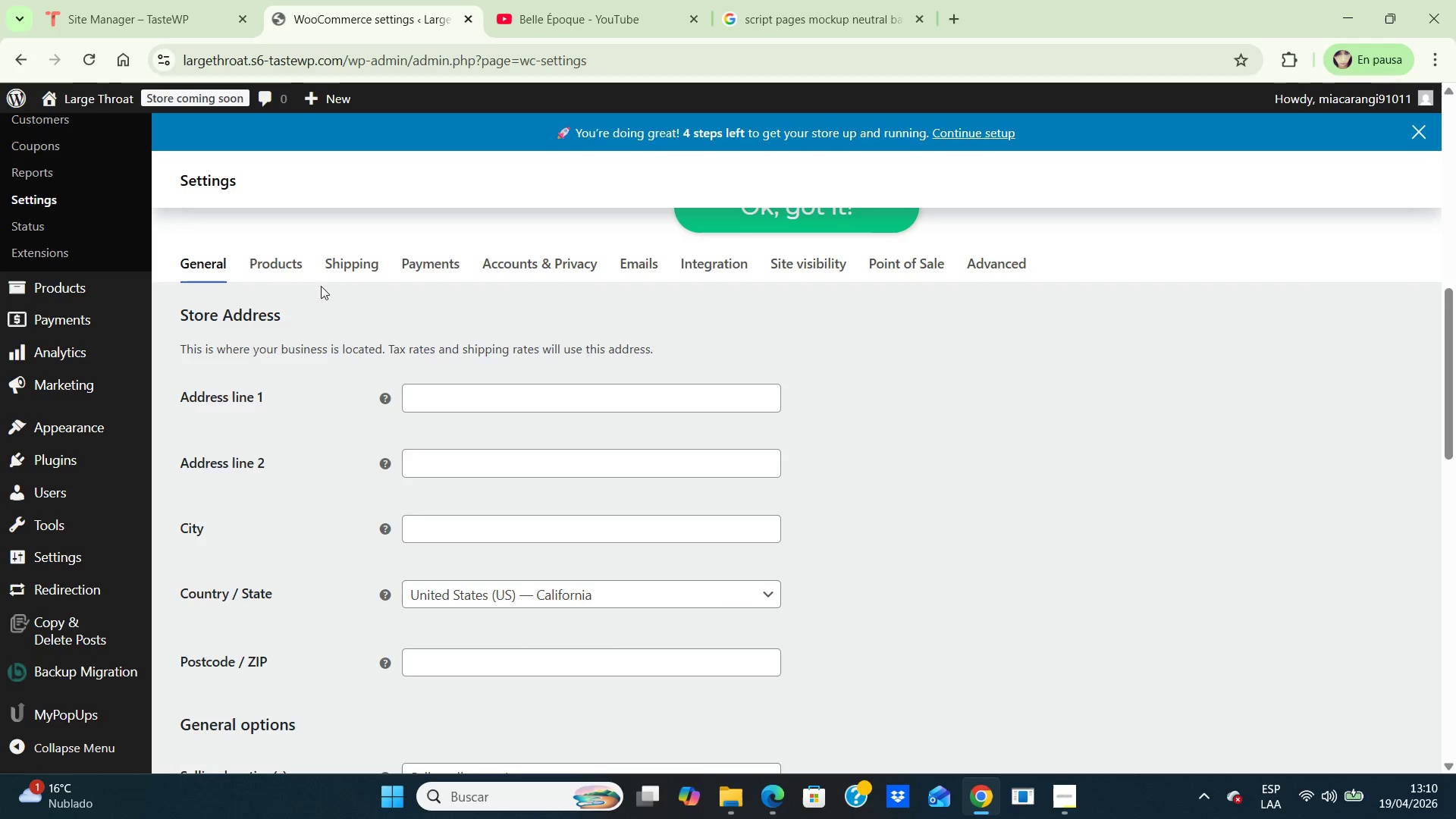 
left_click([360, 266])
 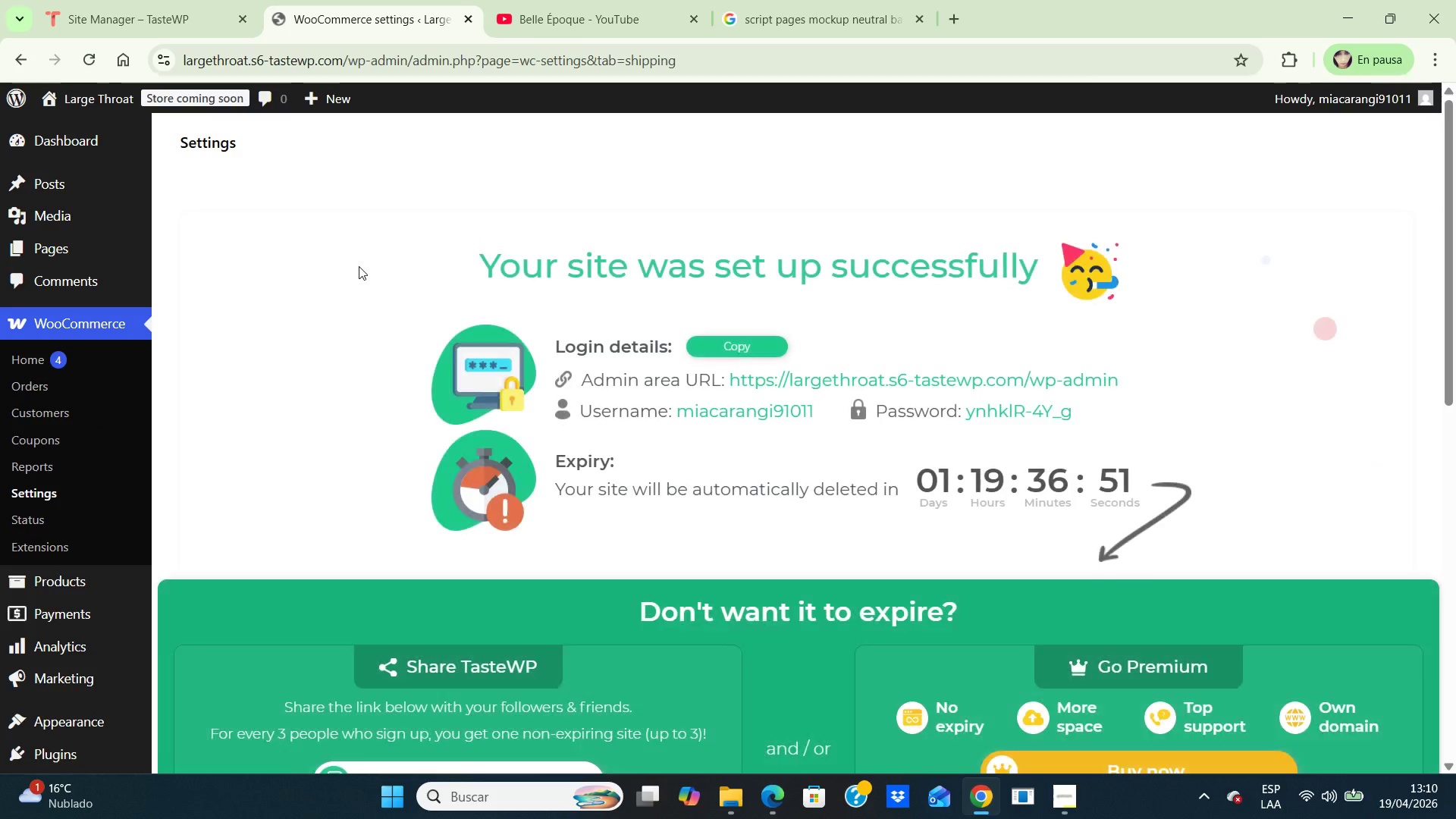 
scroll: coordinate [500, 333], scroll_direction: down, amount: 8.0
 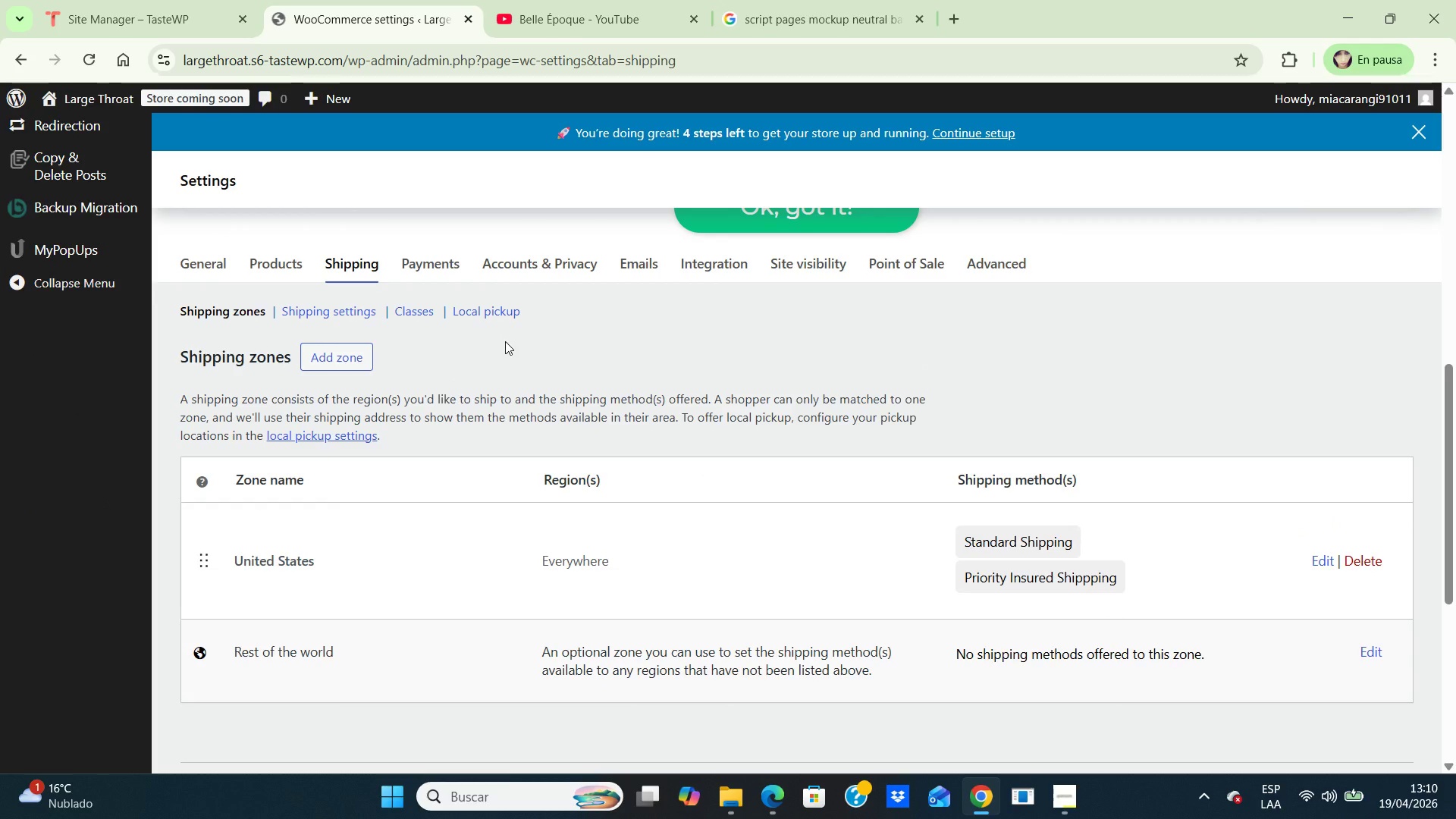 
wait(6.5)
 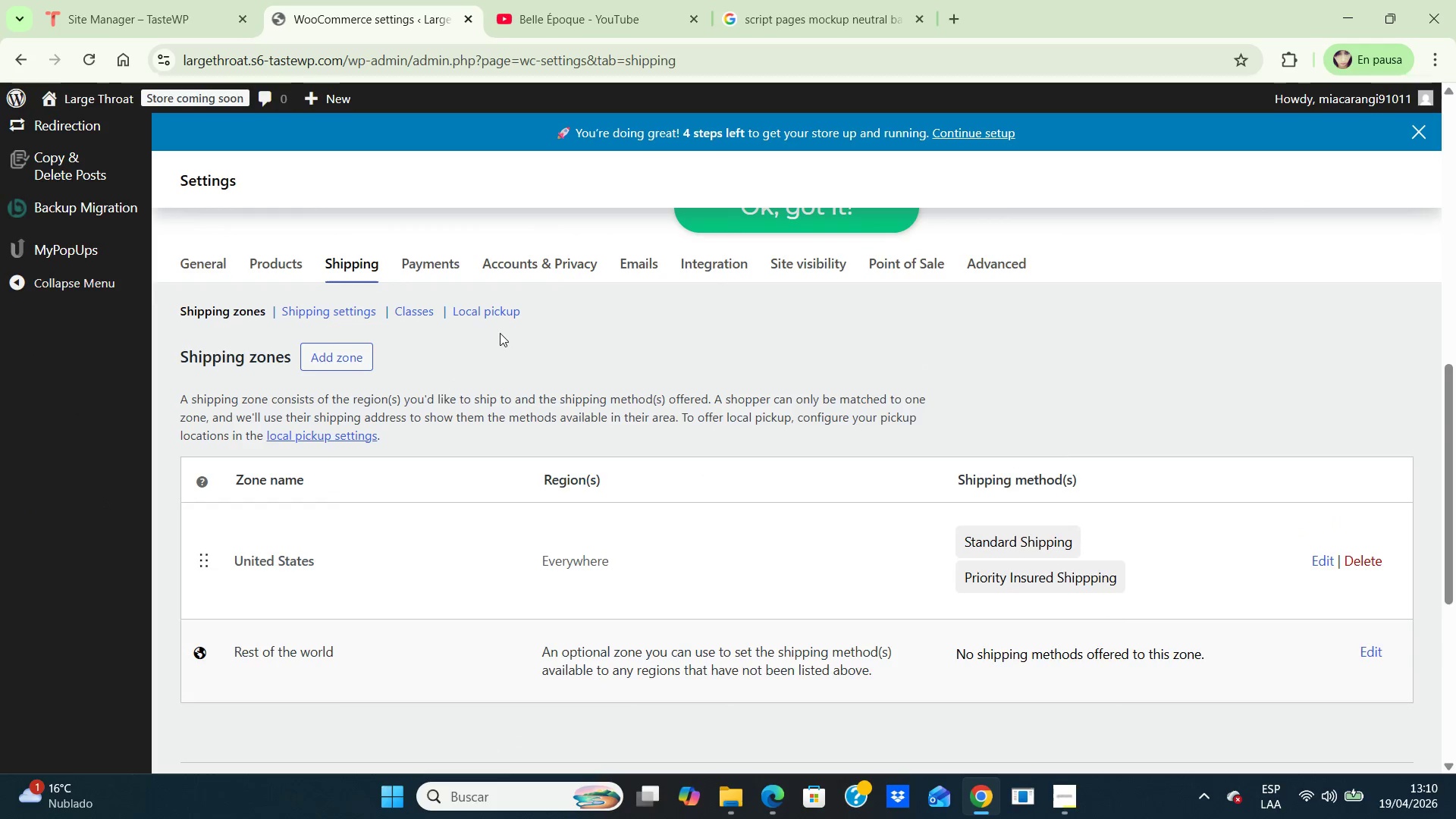 
scroll: coordinate [505, 341], scroll_direction: down, amount: 2.0
 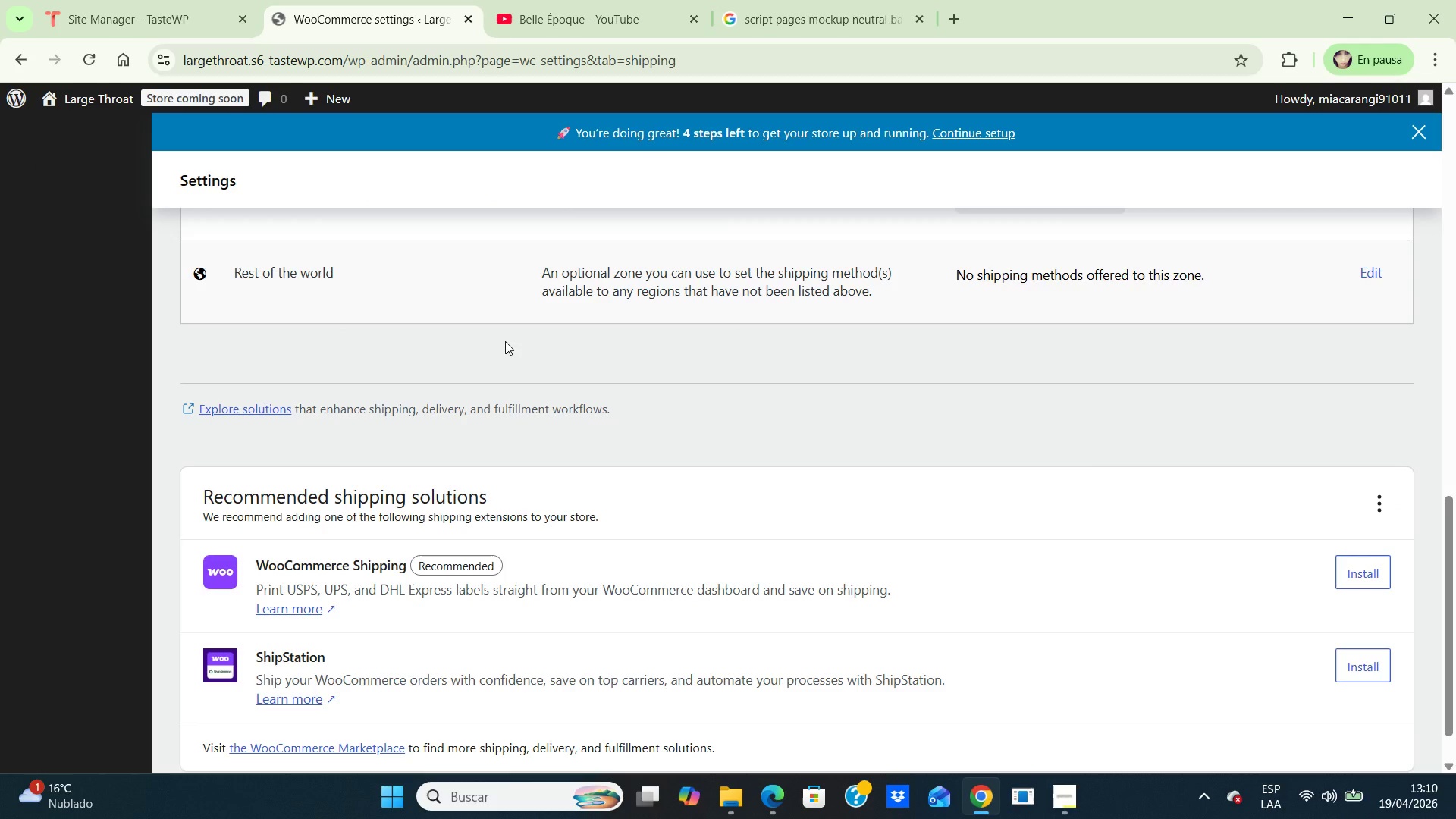 
left_click([1359, 580])
 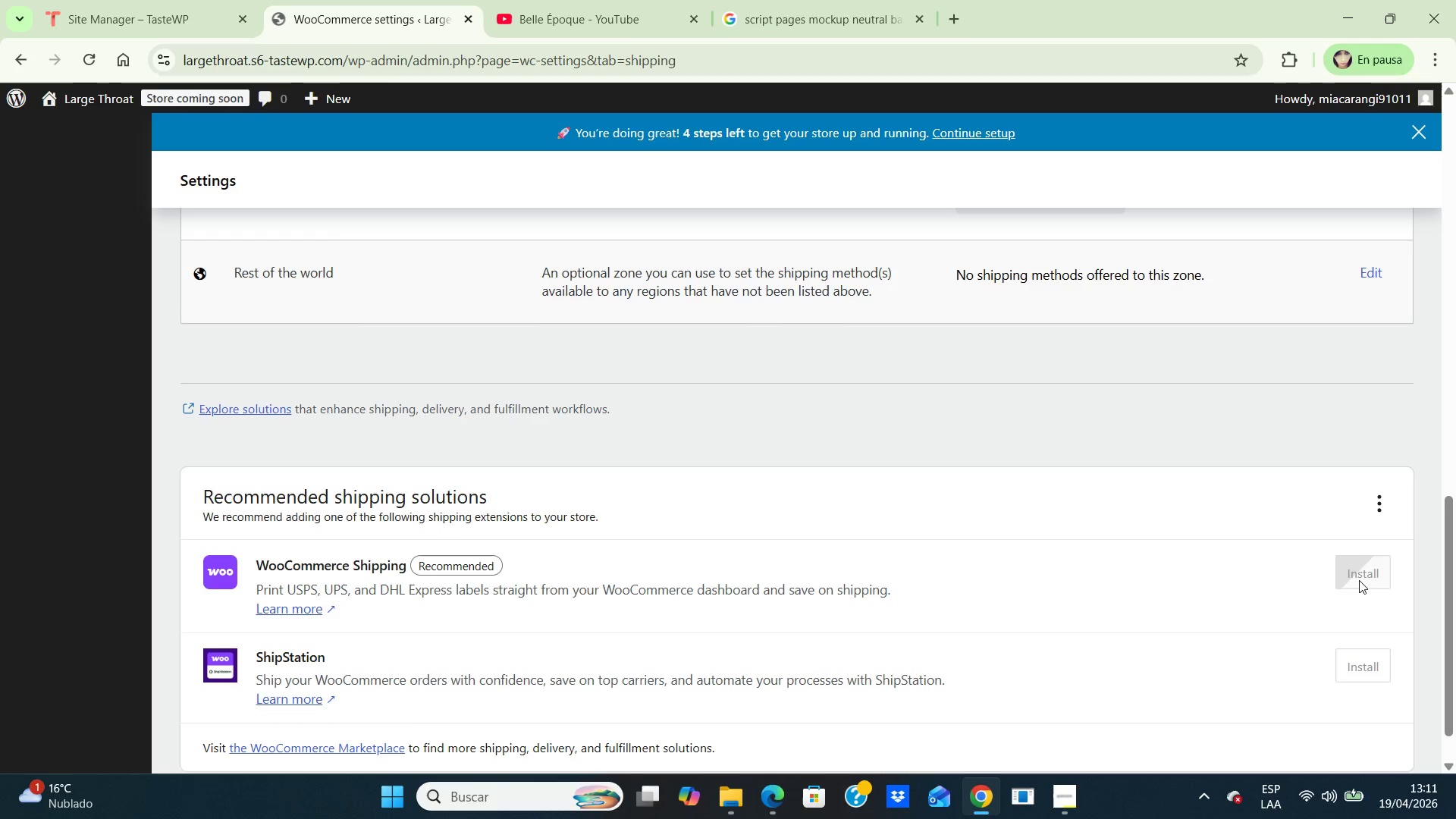 
wait(6.12)
 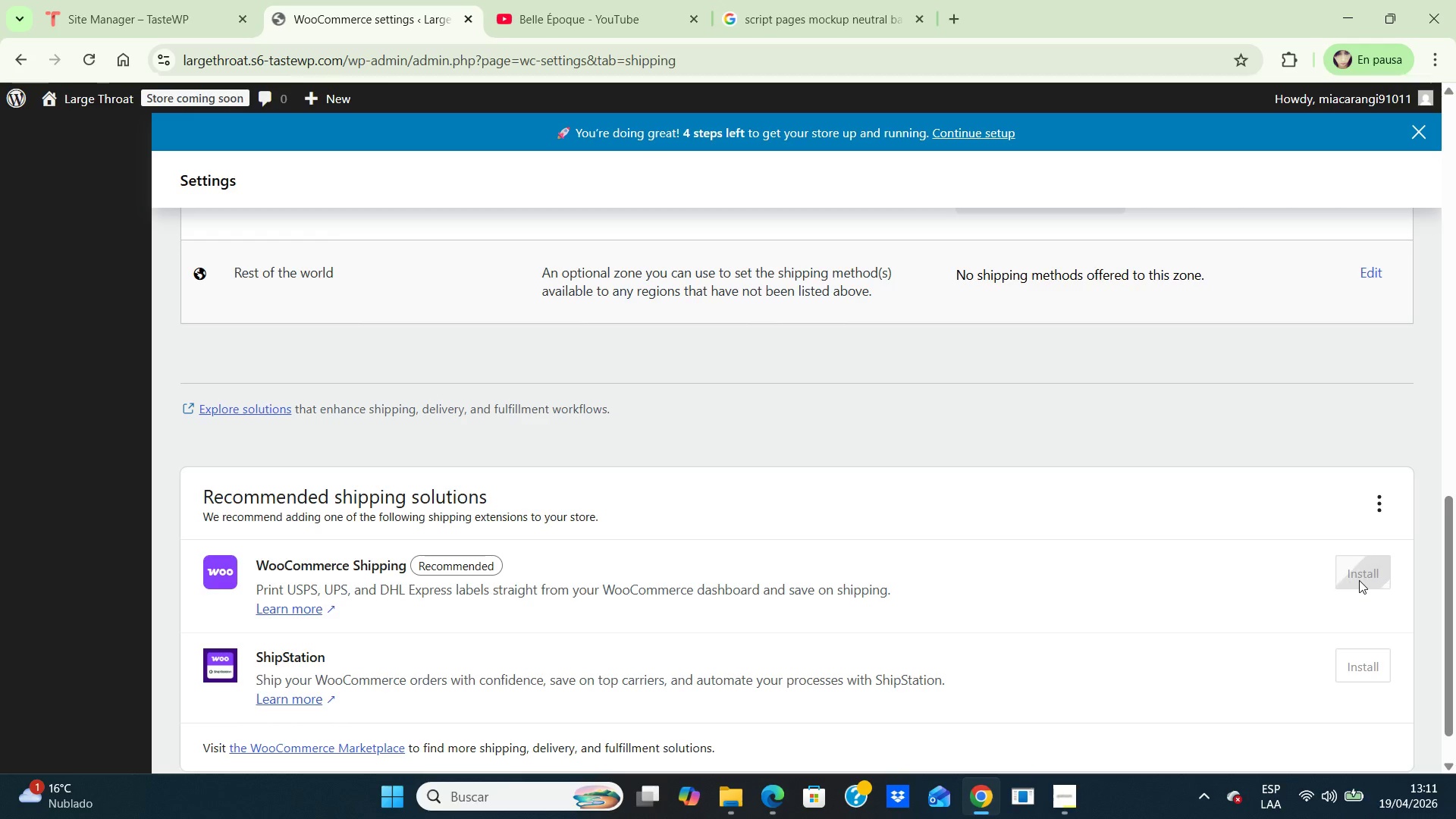 
left_click([1359, 580])
 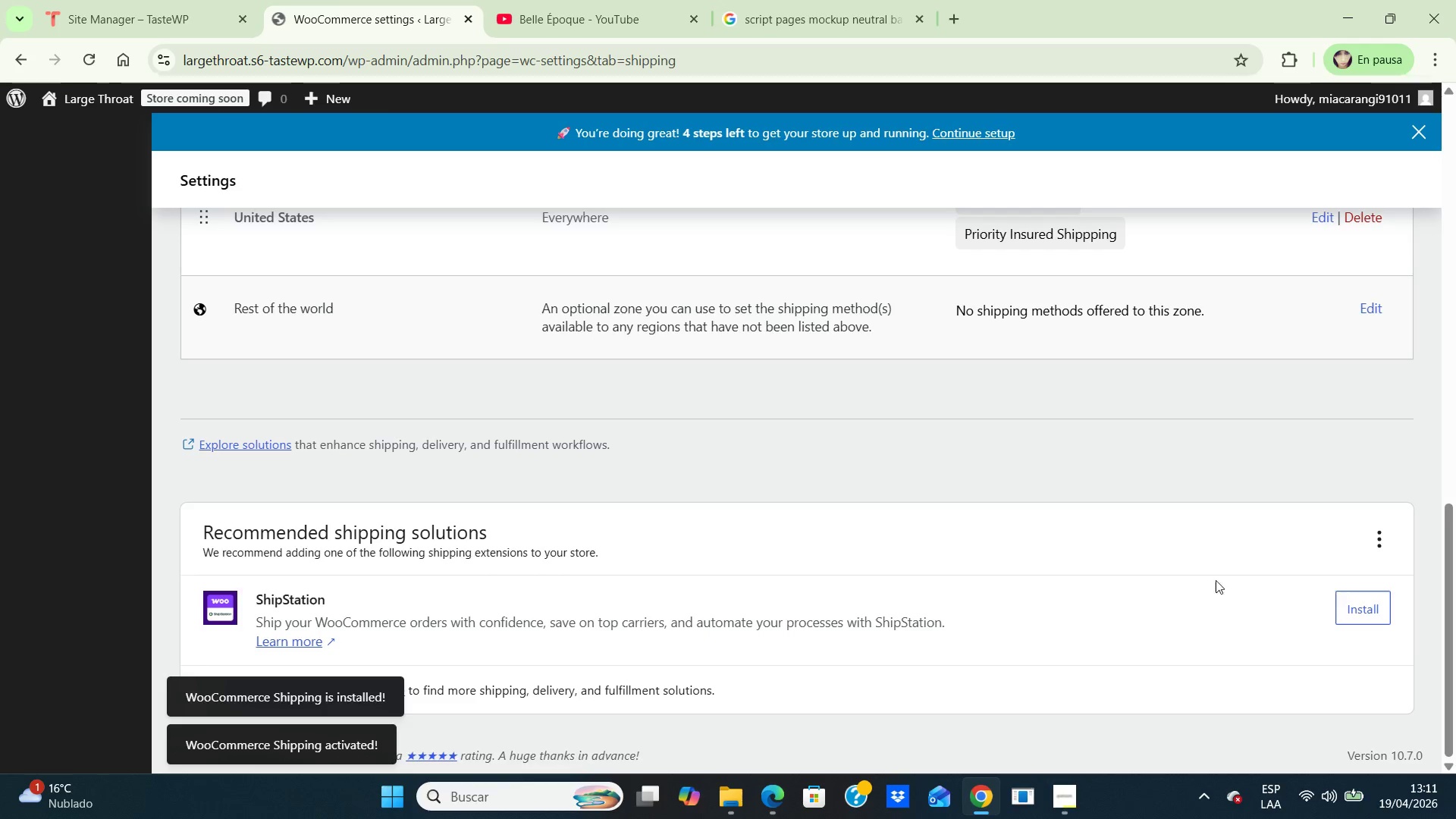 
scroll: coordinate [953, 557], scroll_direction: down, amount: 3.0
 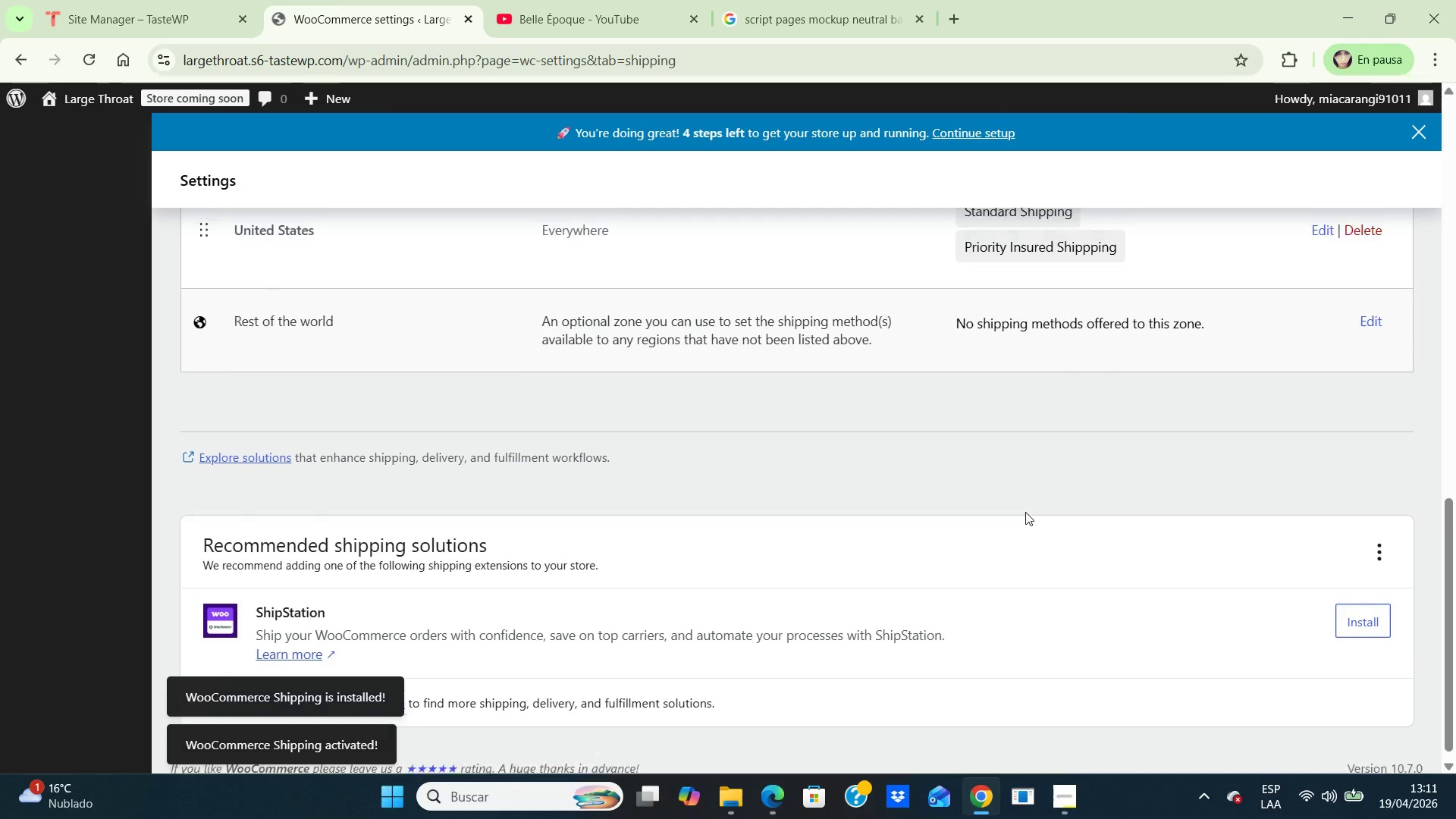 
scroll: coordinate [1025, 512], scroll_direction: up, amount: 3.0
 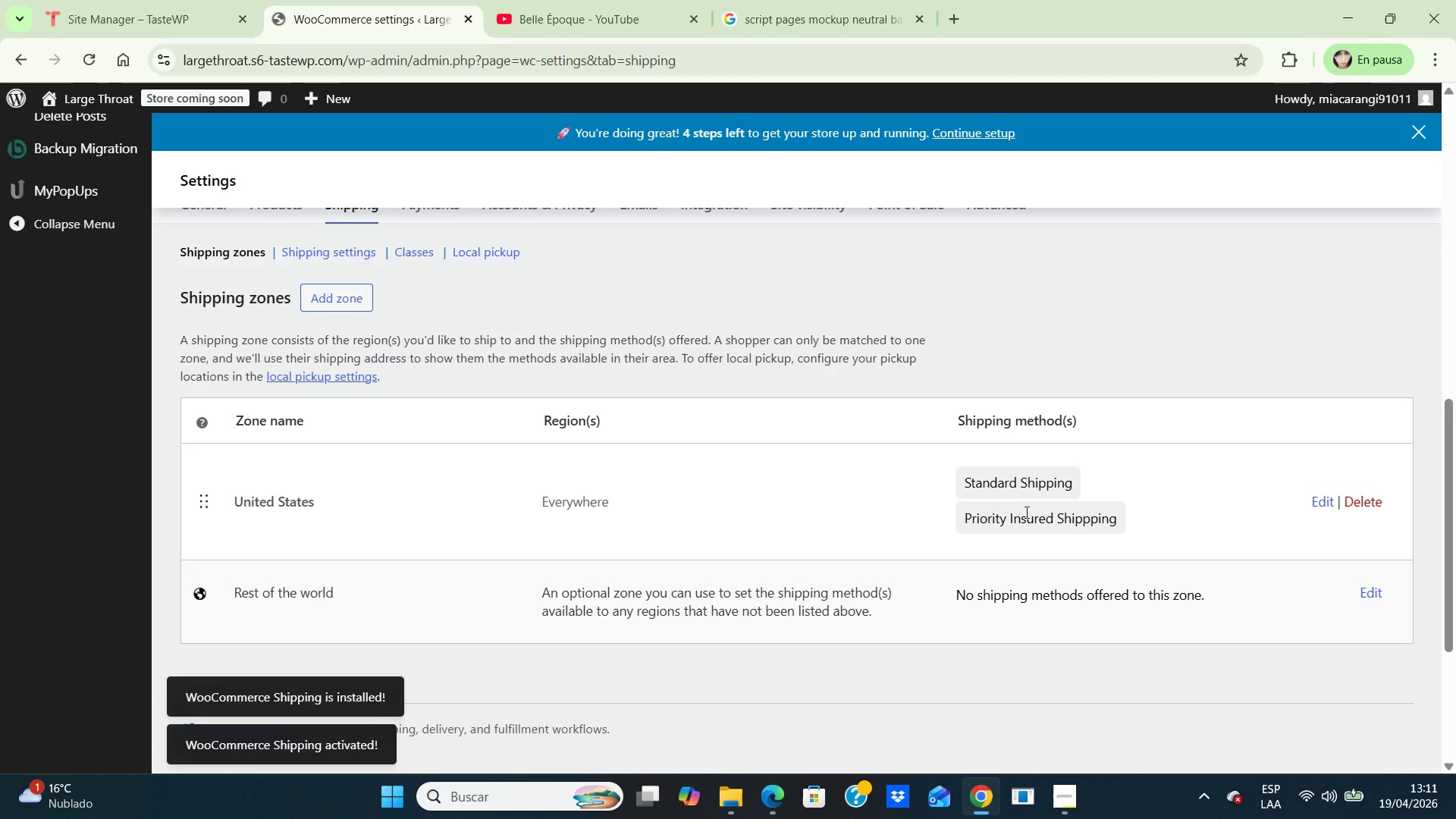 
scroll: coordinate [1025, 512], scroll_direction: down, amount: 1.0
 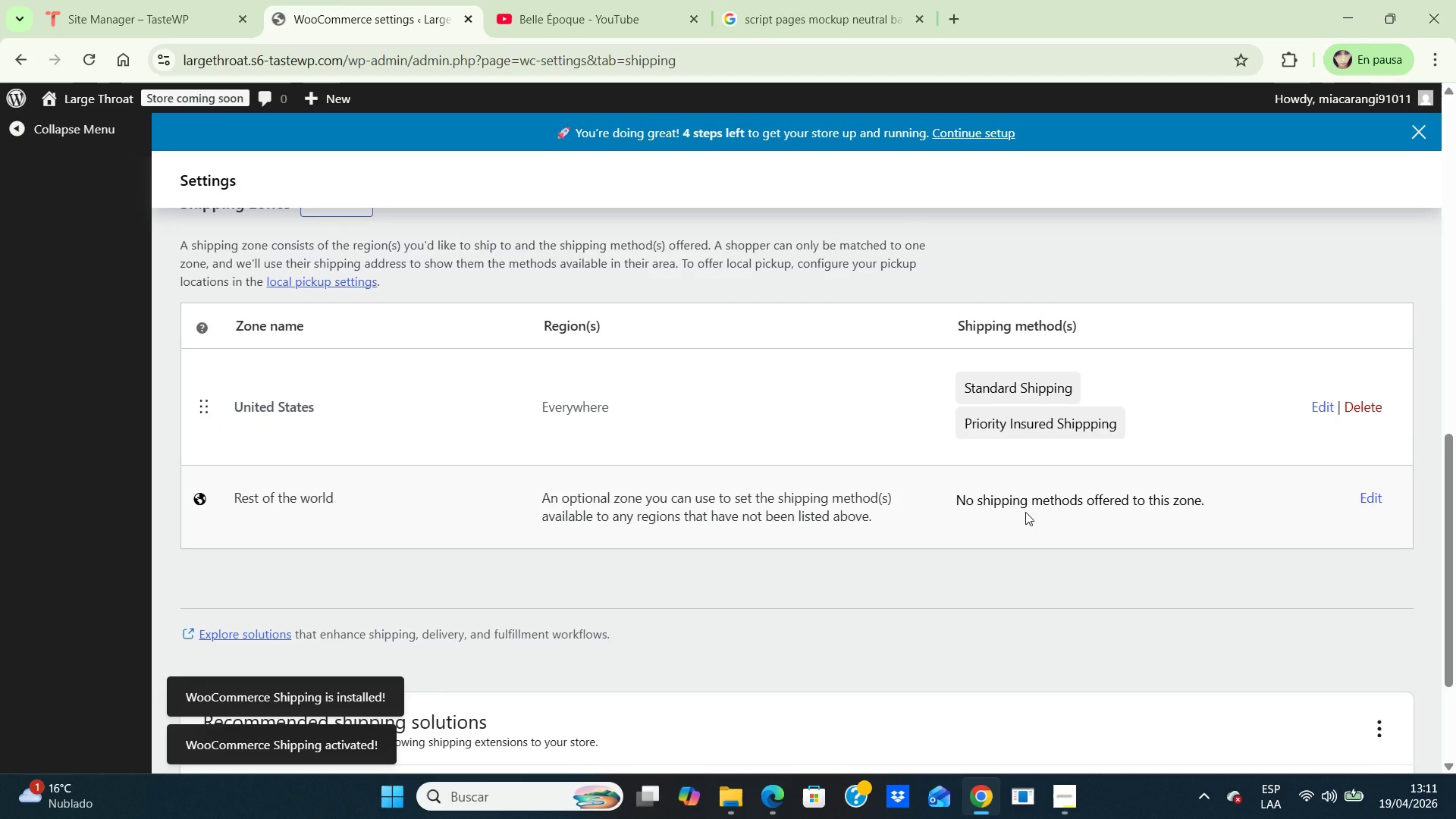 
scroll: coordinate [1025, 512], scroll_direction: up, amount: 3.0
 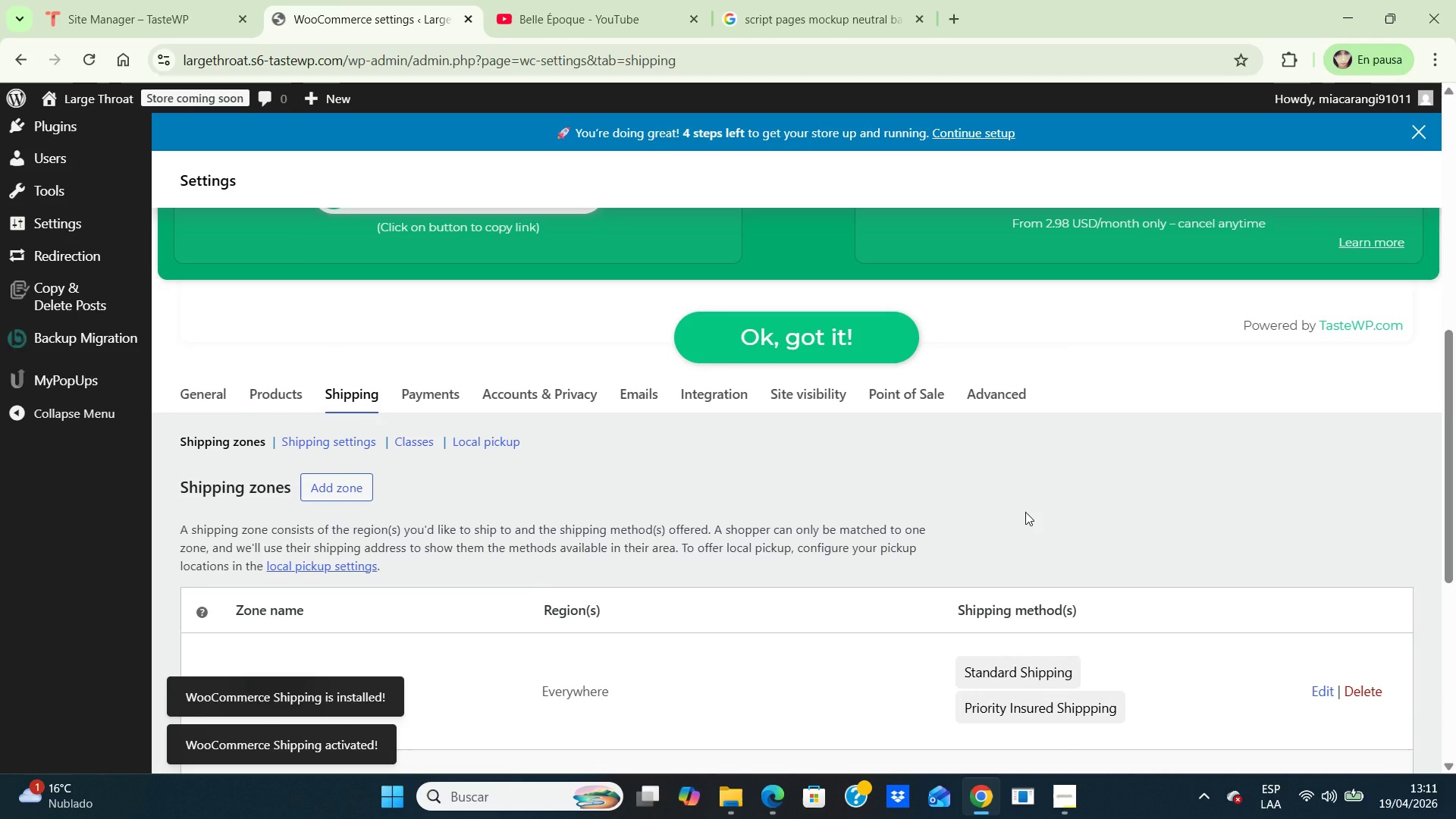 
scroll: coordinate [1025, 512], scroll_direction: down, amount: 1.0
 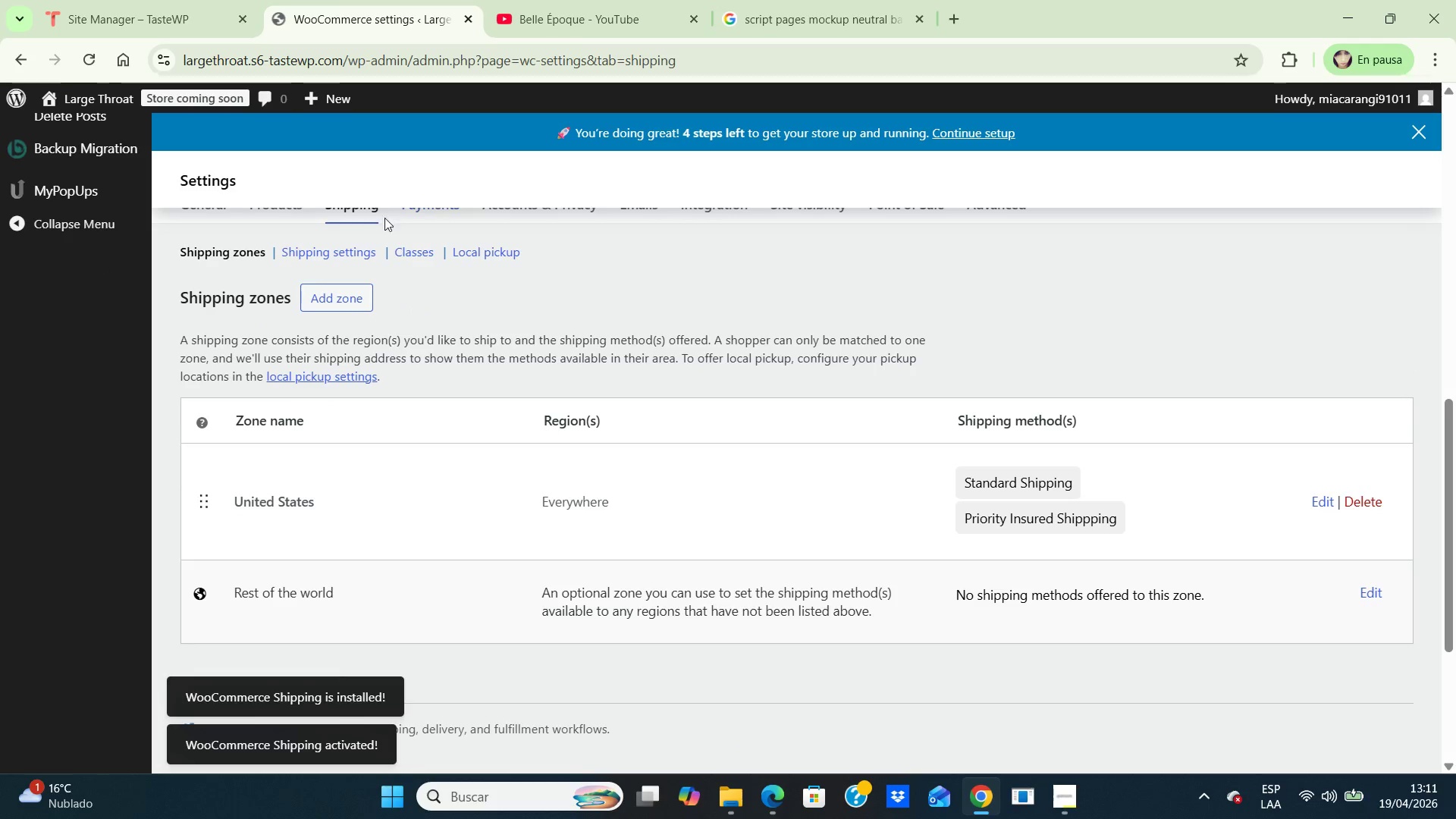 
left_click([351, 249])
 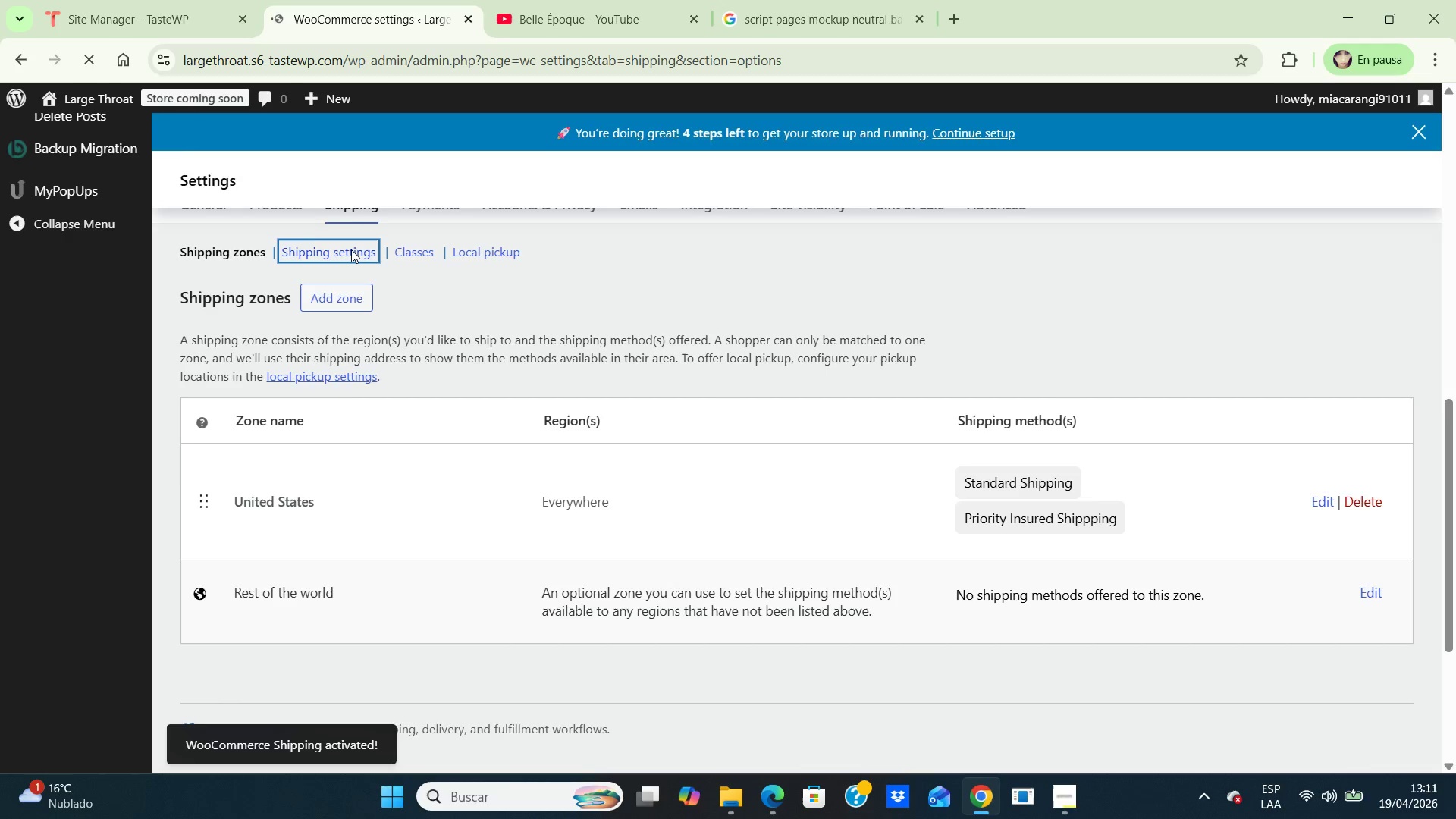 
wait(5.44)
 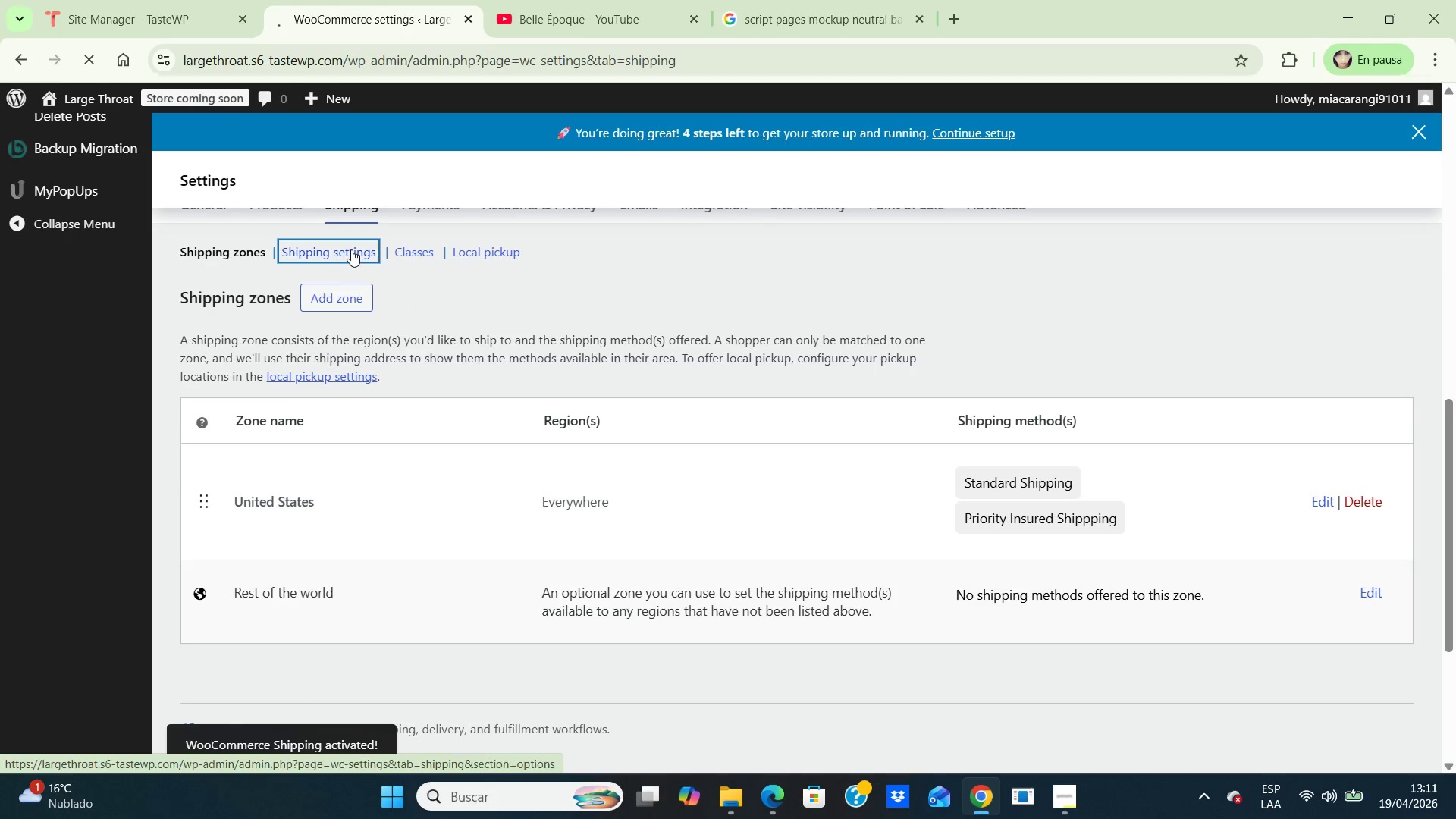 
scroll: coordinate [627, 387], scroll_direction: down, amount: 5.0
 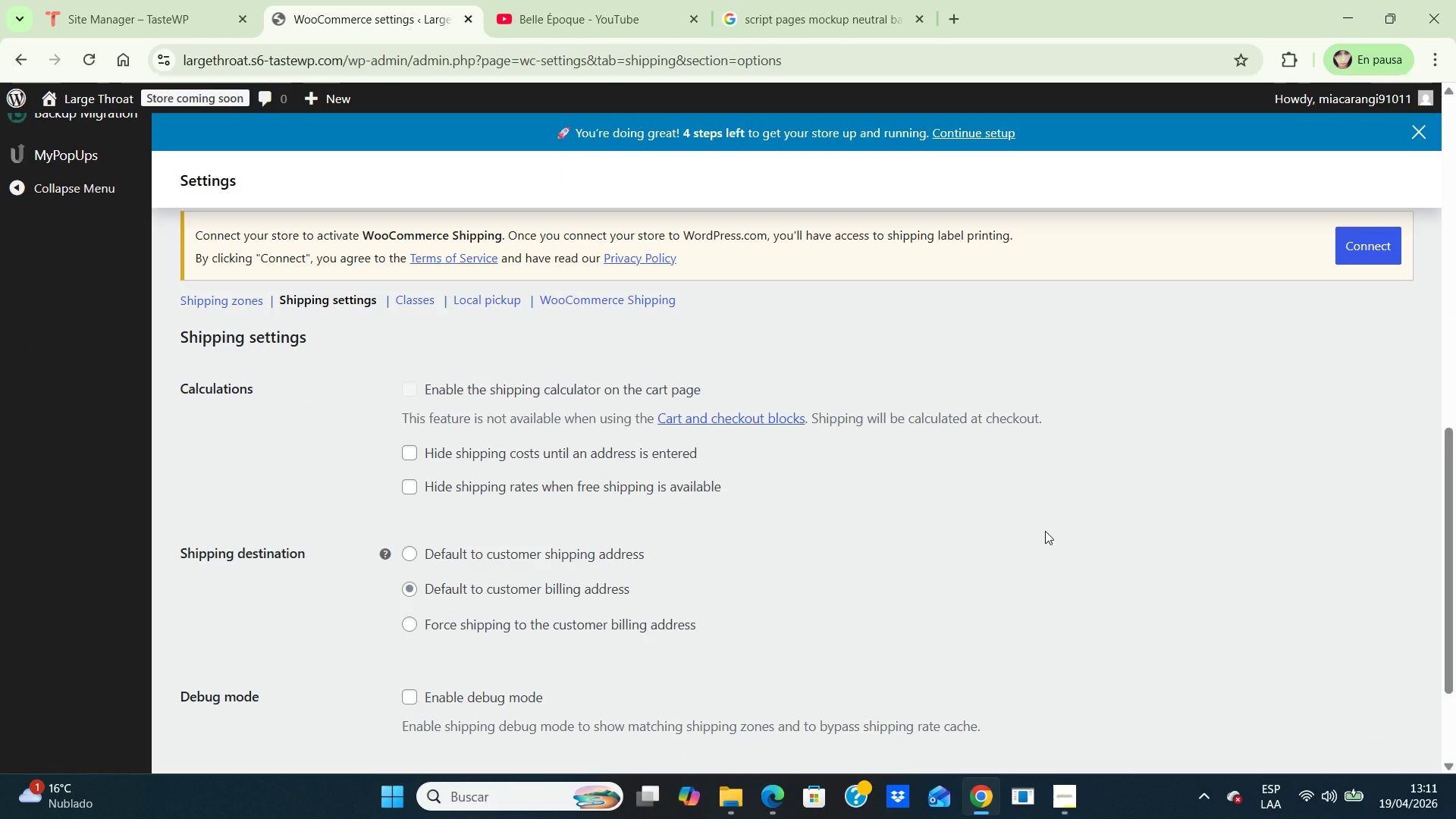 
wait(7.45)
 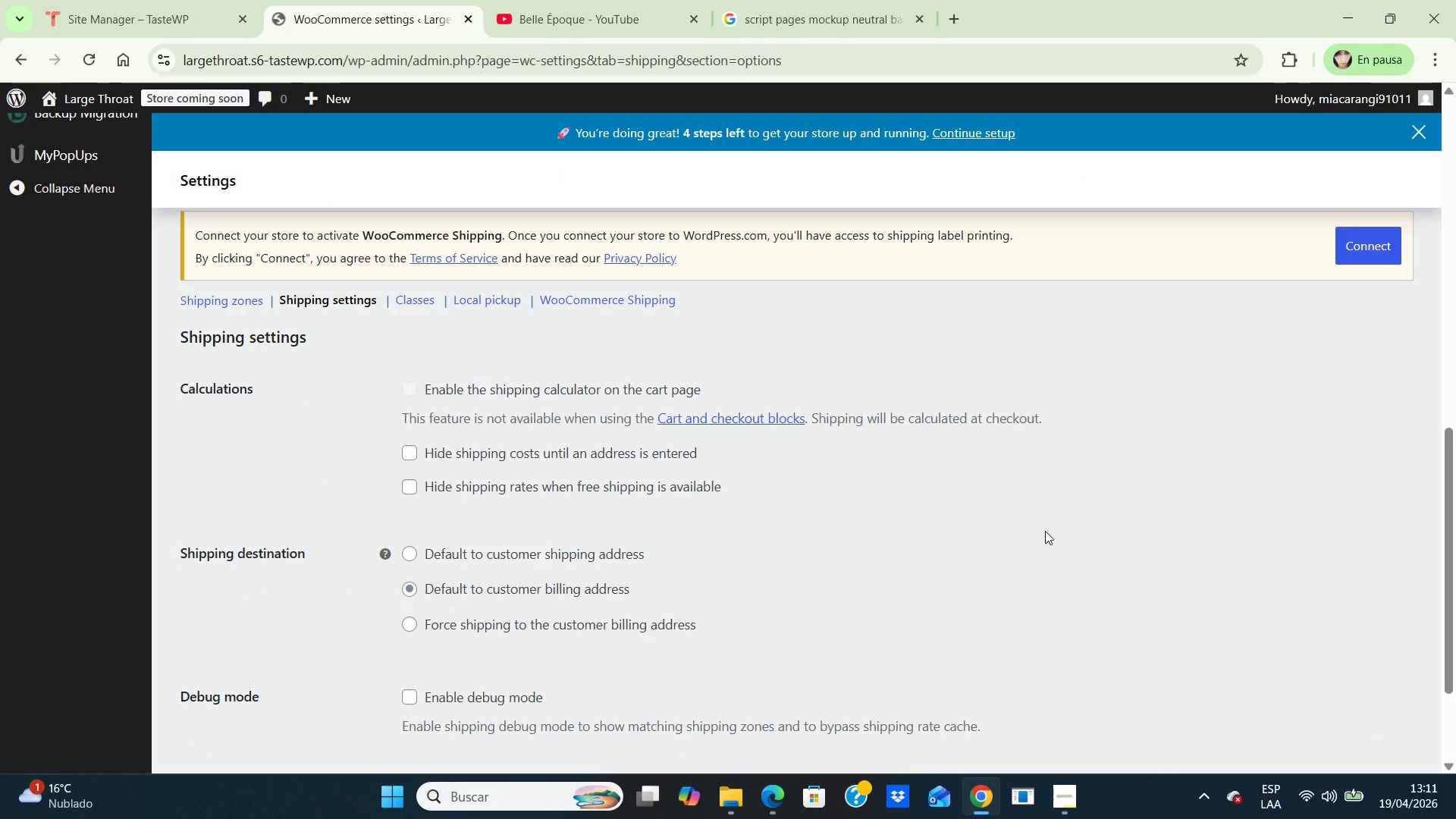 
scroll: coordinate [1045, 529], scroll_direction: down, amount: 4.0
 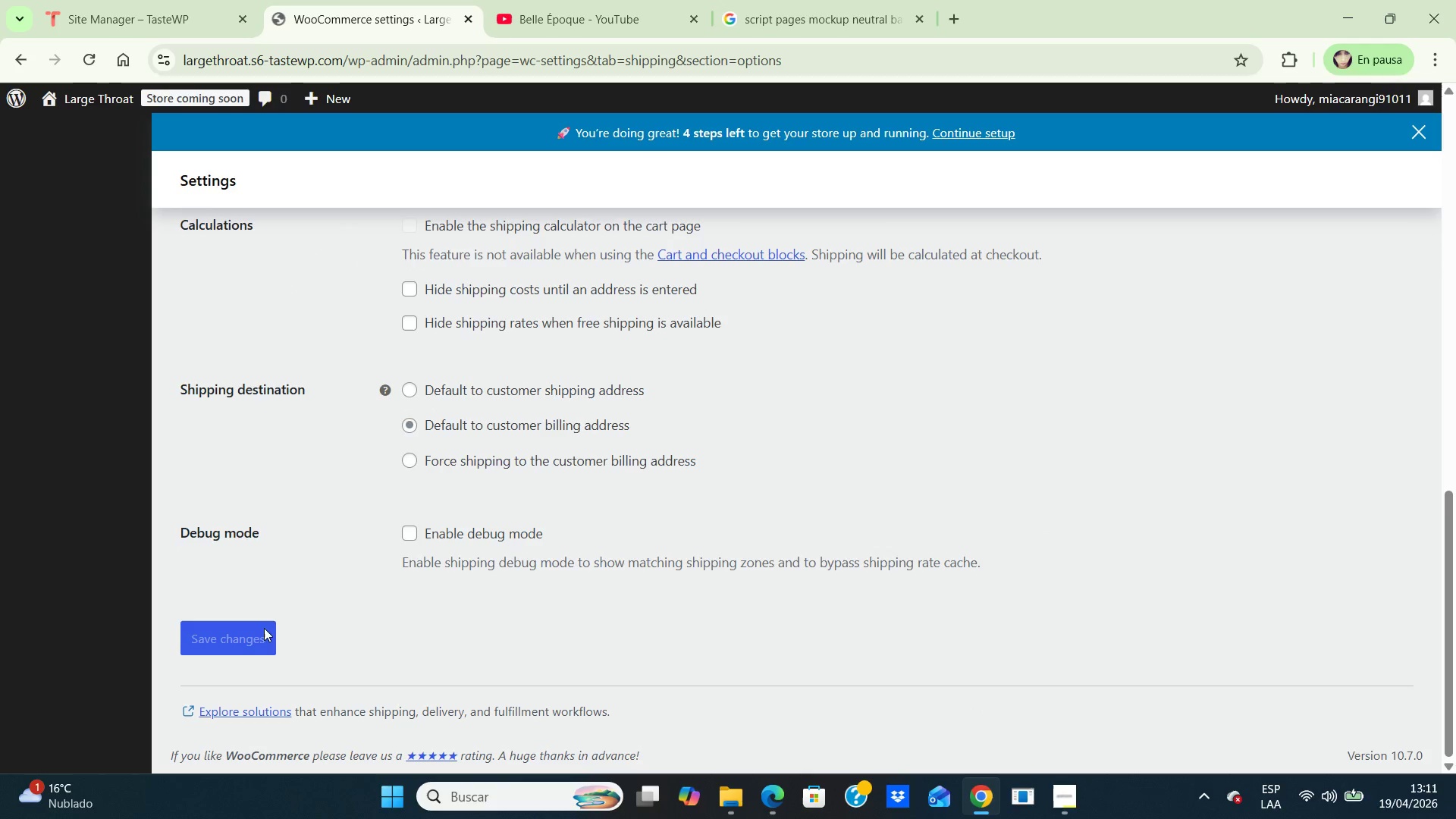 
scroll: coordinate [267, 626], scroll_direction: up, amount: 4.0
 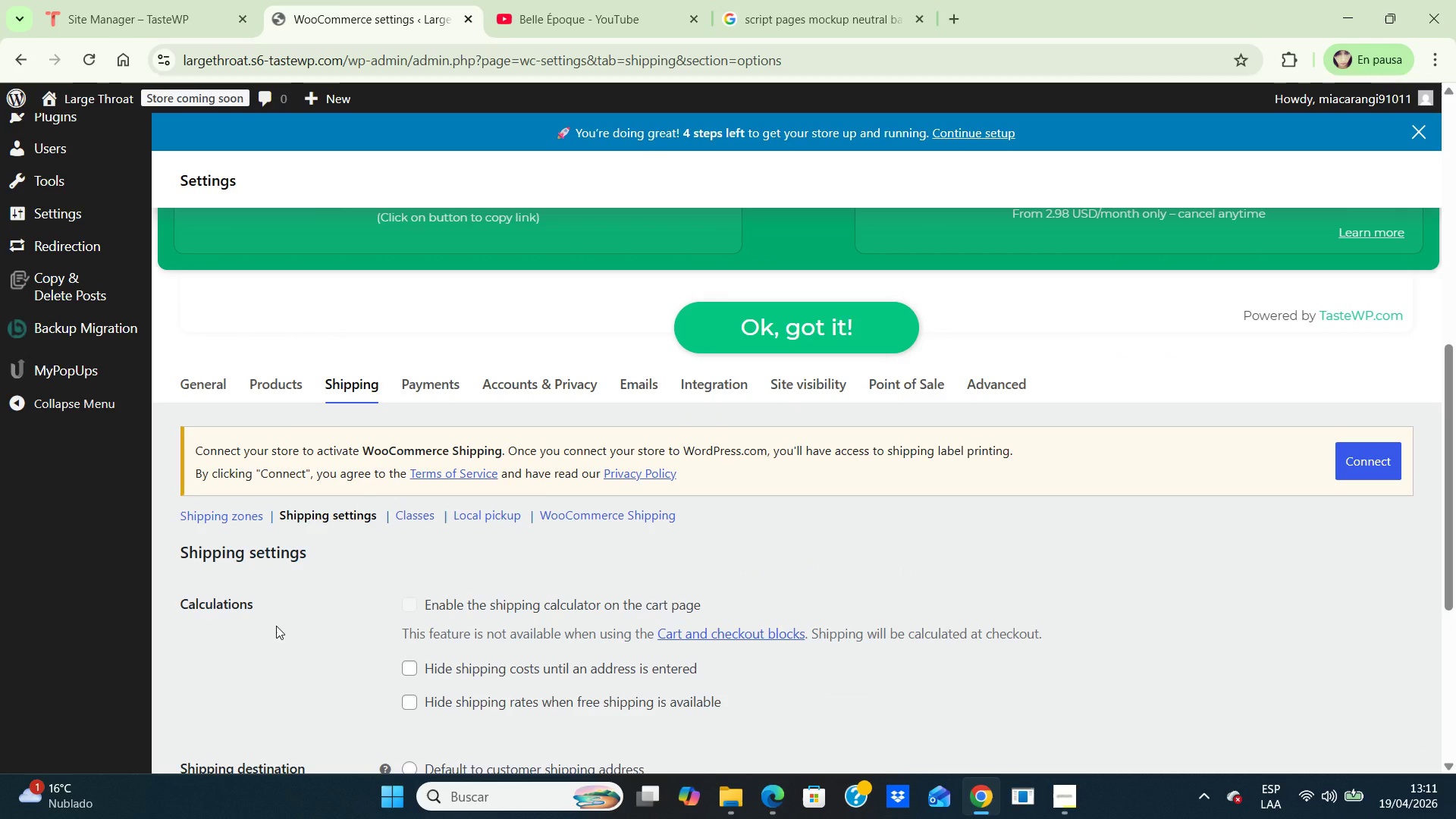 
scroll: coordinate [276, 626], scroll_direction: down, amount: 1.0
 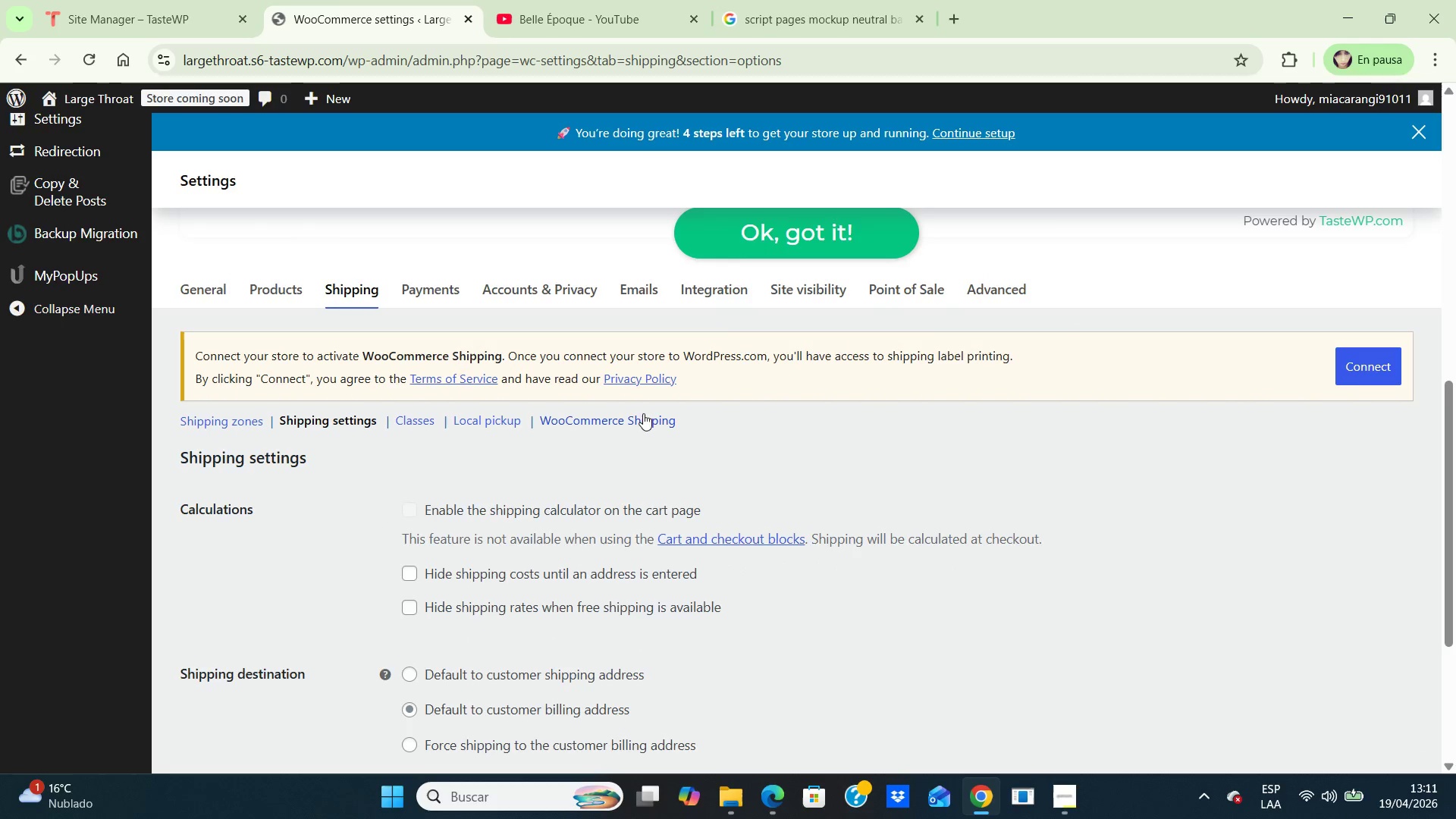 
left_click([618, 426])
 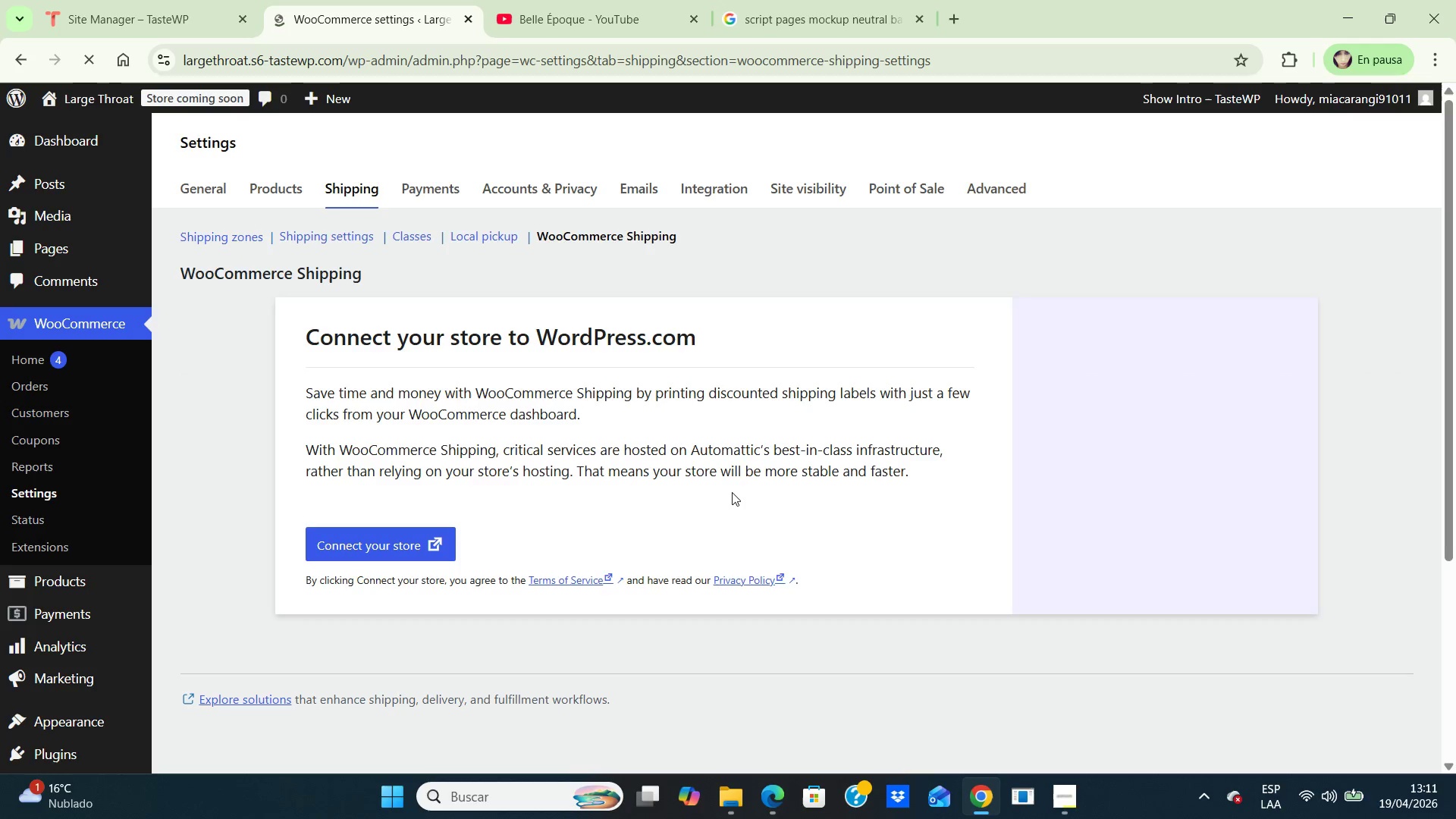 
scroll: coordinate [734, 502], scroll_direction: down, amount: 9.0
 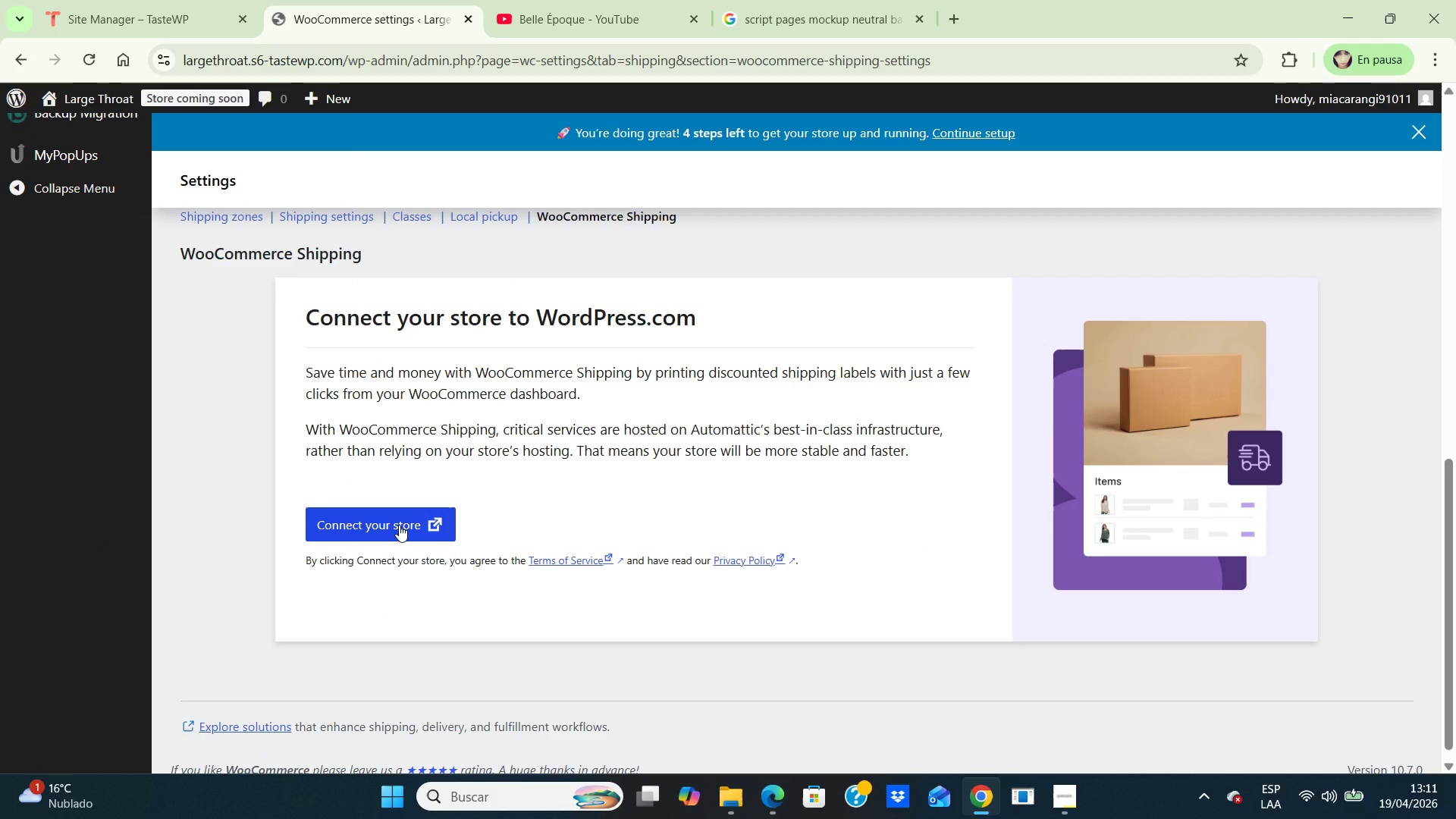 
left_click([399, 525])
 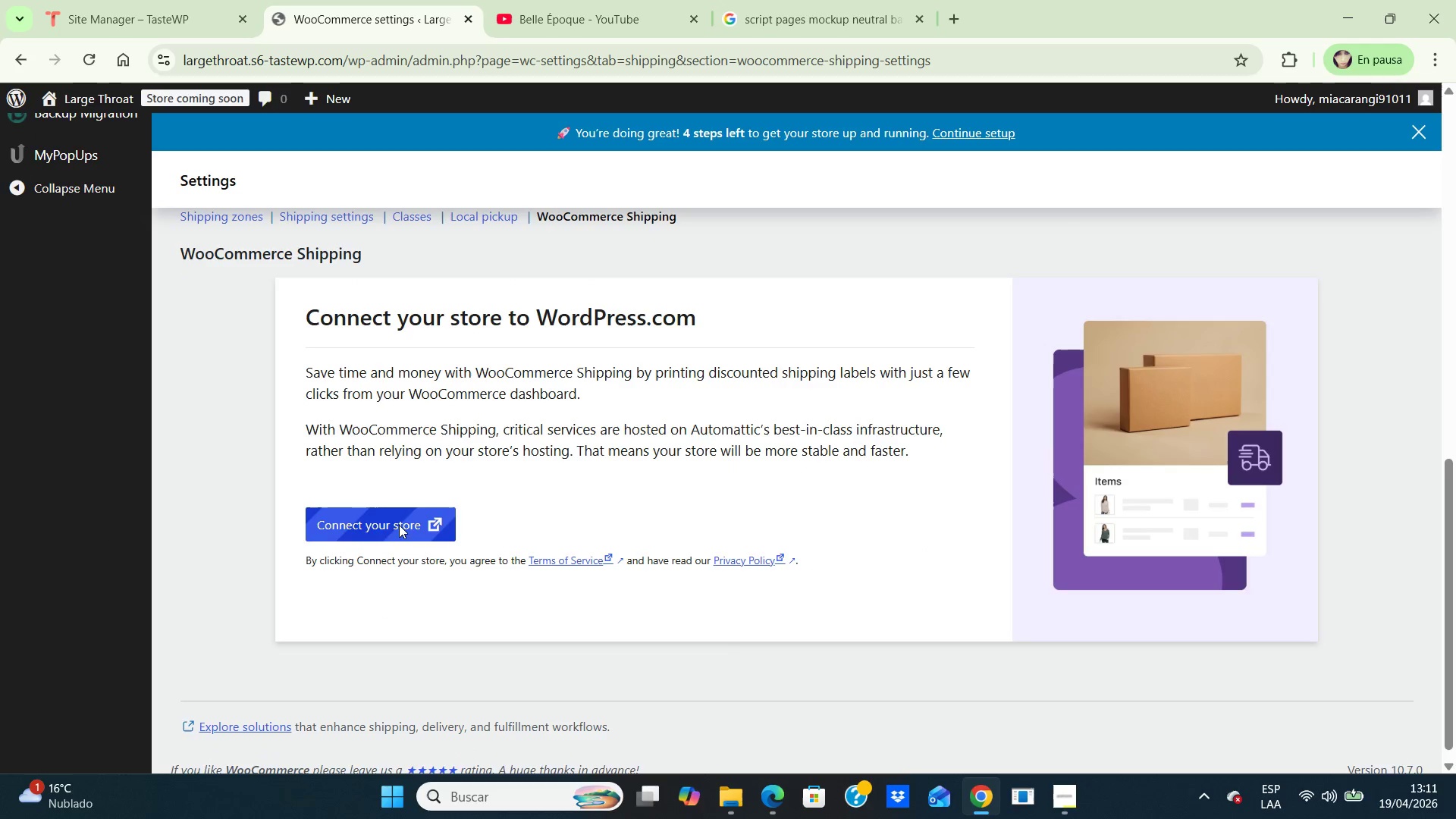 
wait(9.86)
 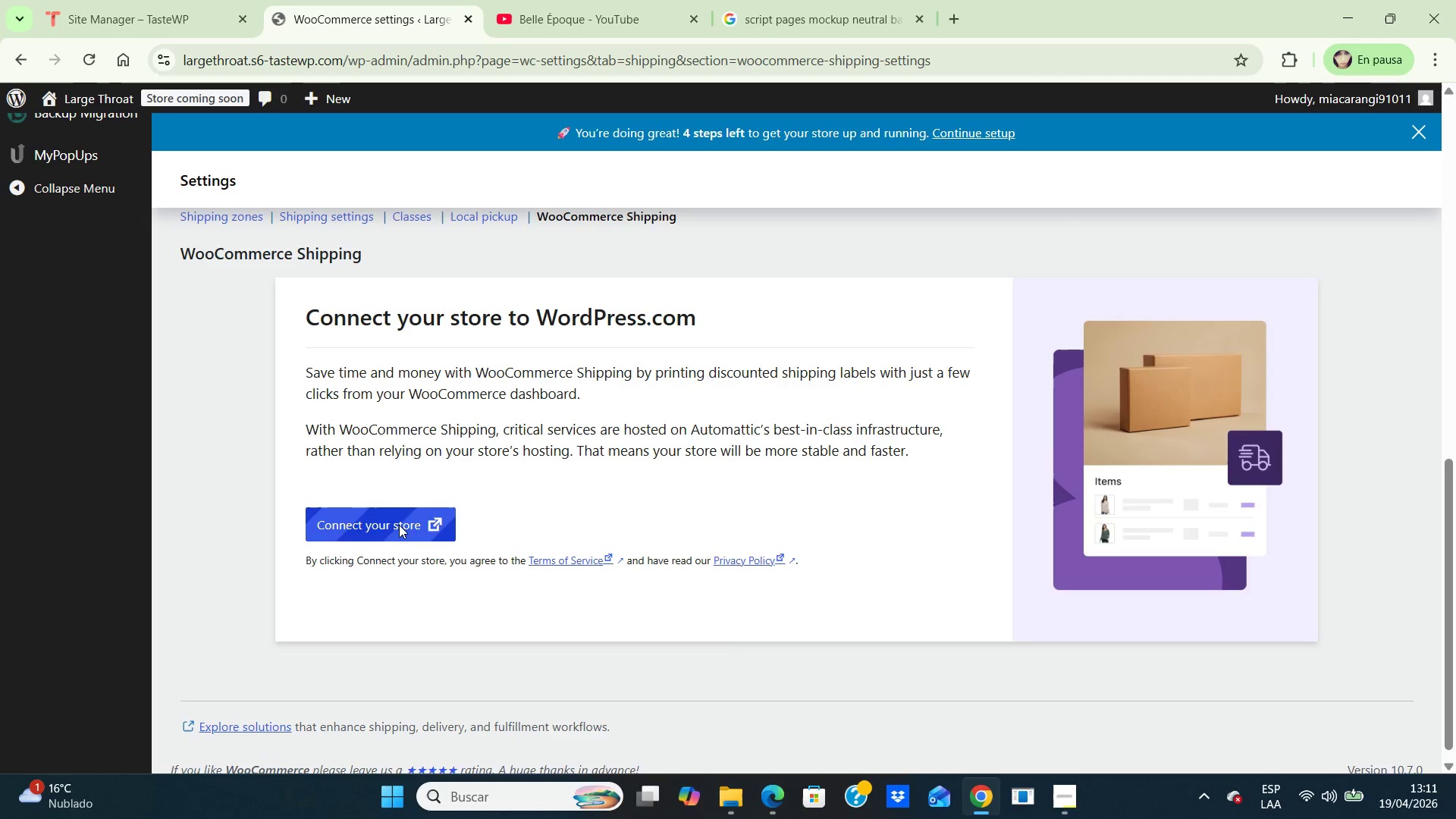 
left_click([399, 525])
 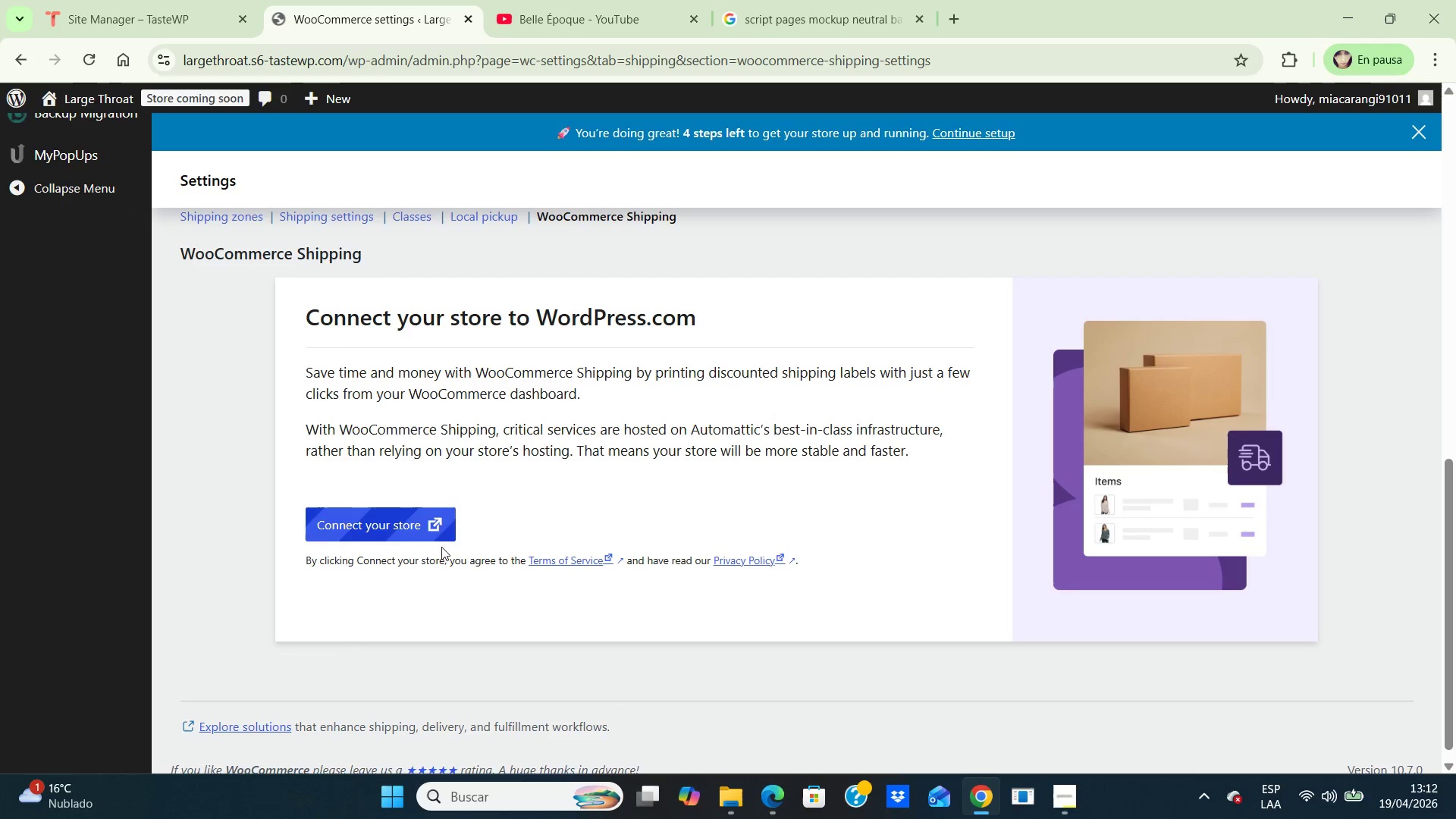 
scroll: coordinate [449, 514], scroll_direction: up, amount: 1.0
 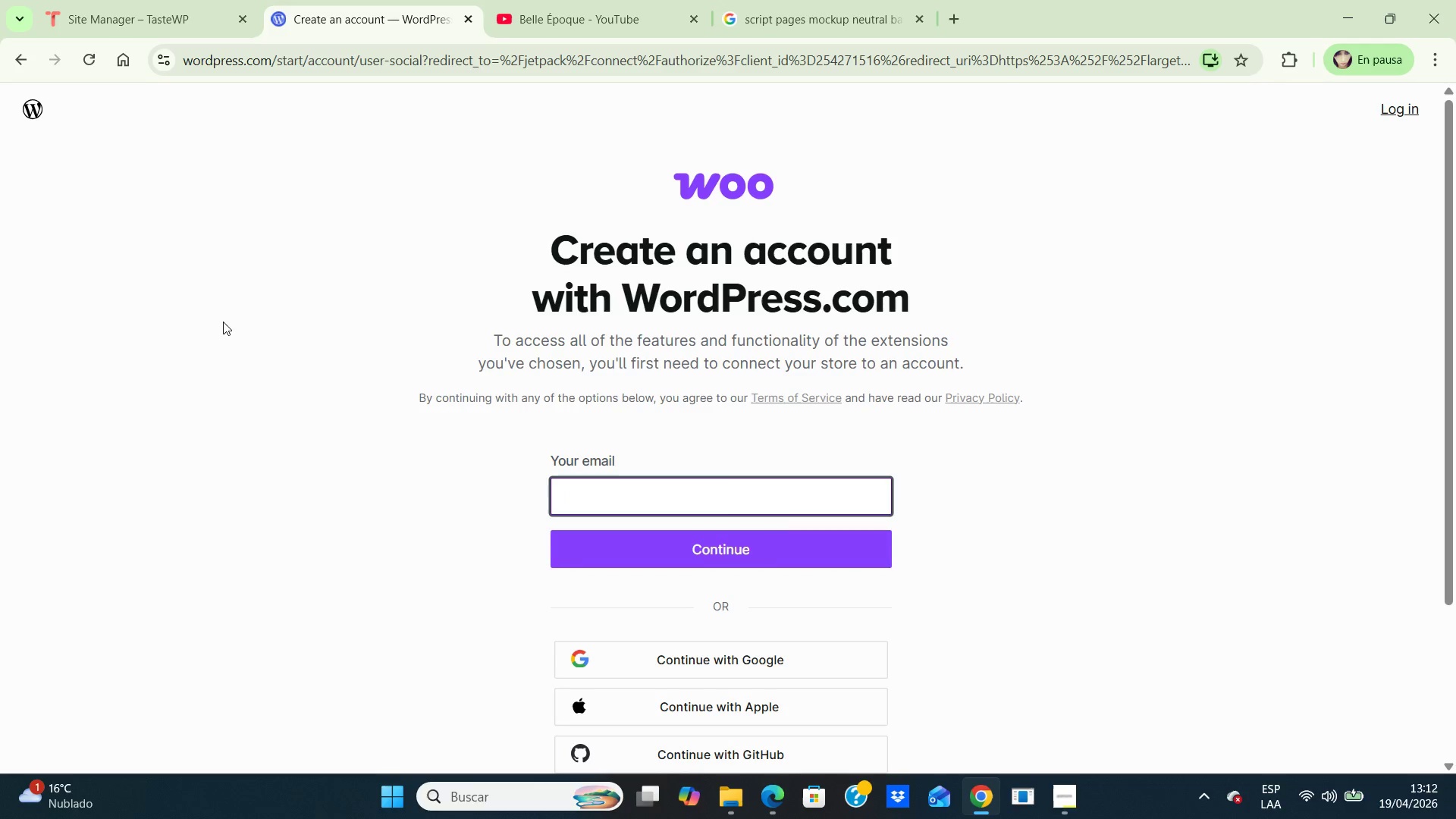 
wait(6.25)
 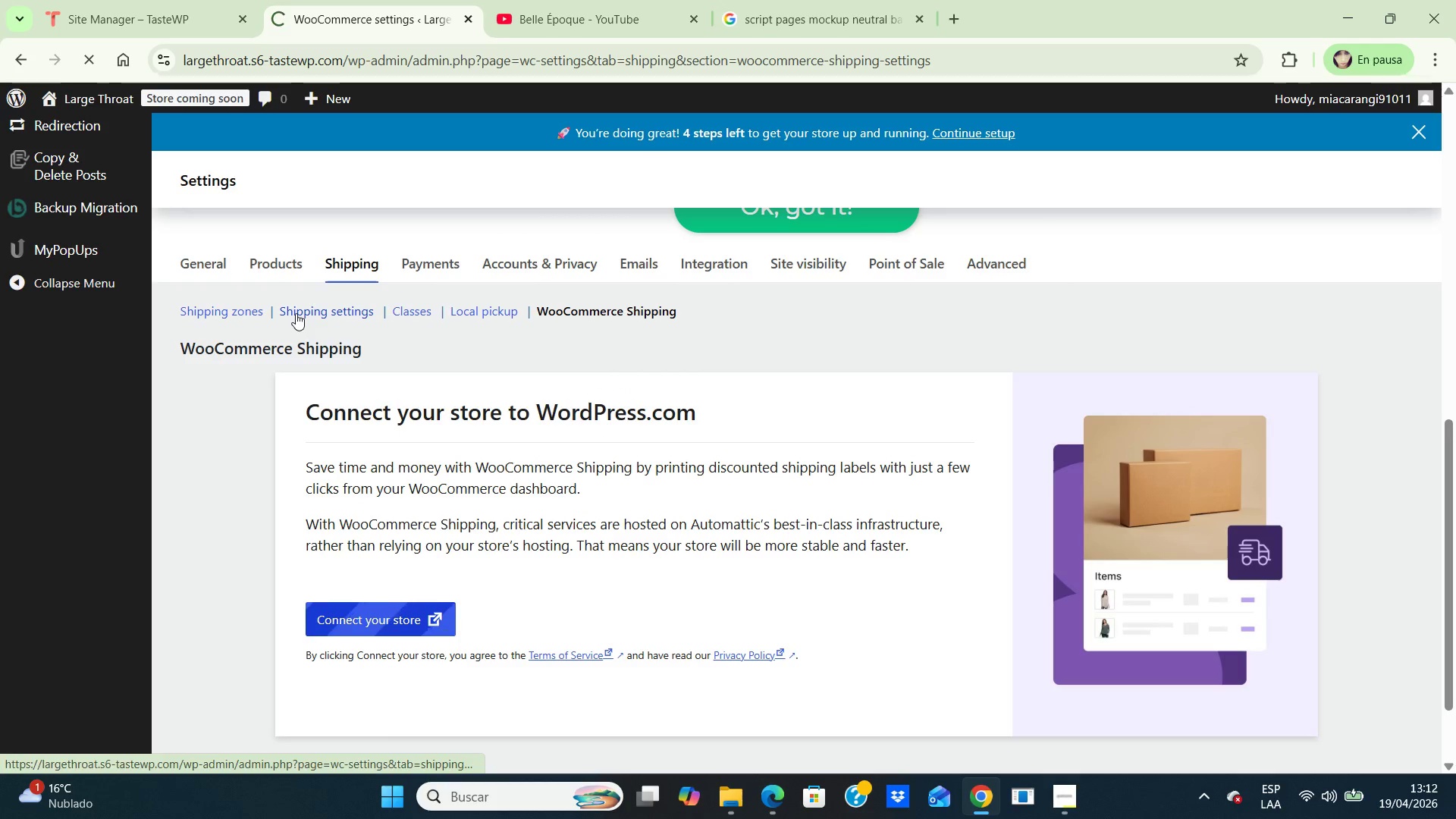 
left_click([21, 64])
 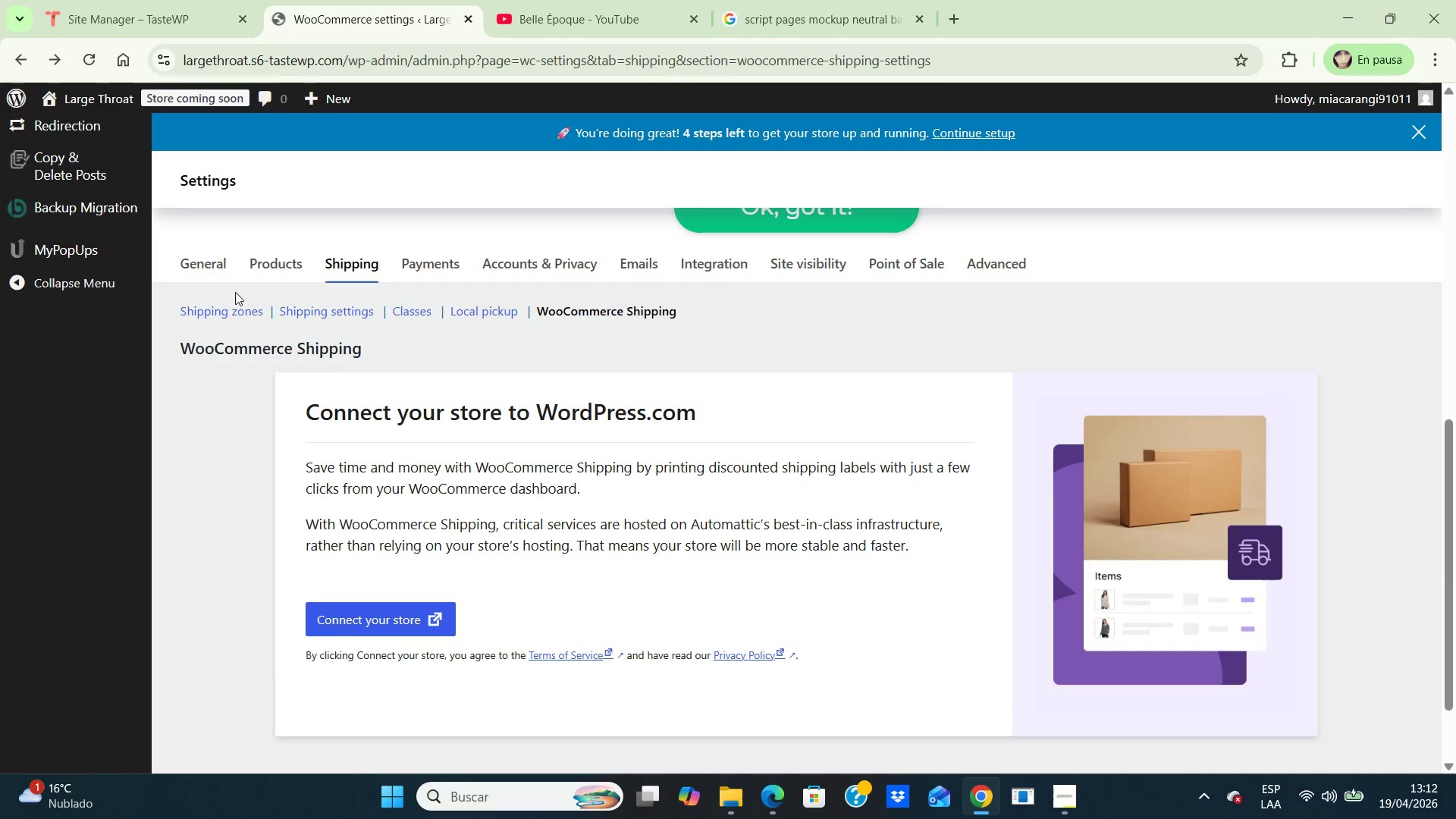 
wait(5.33)
 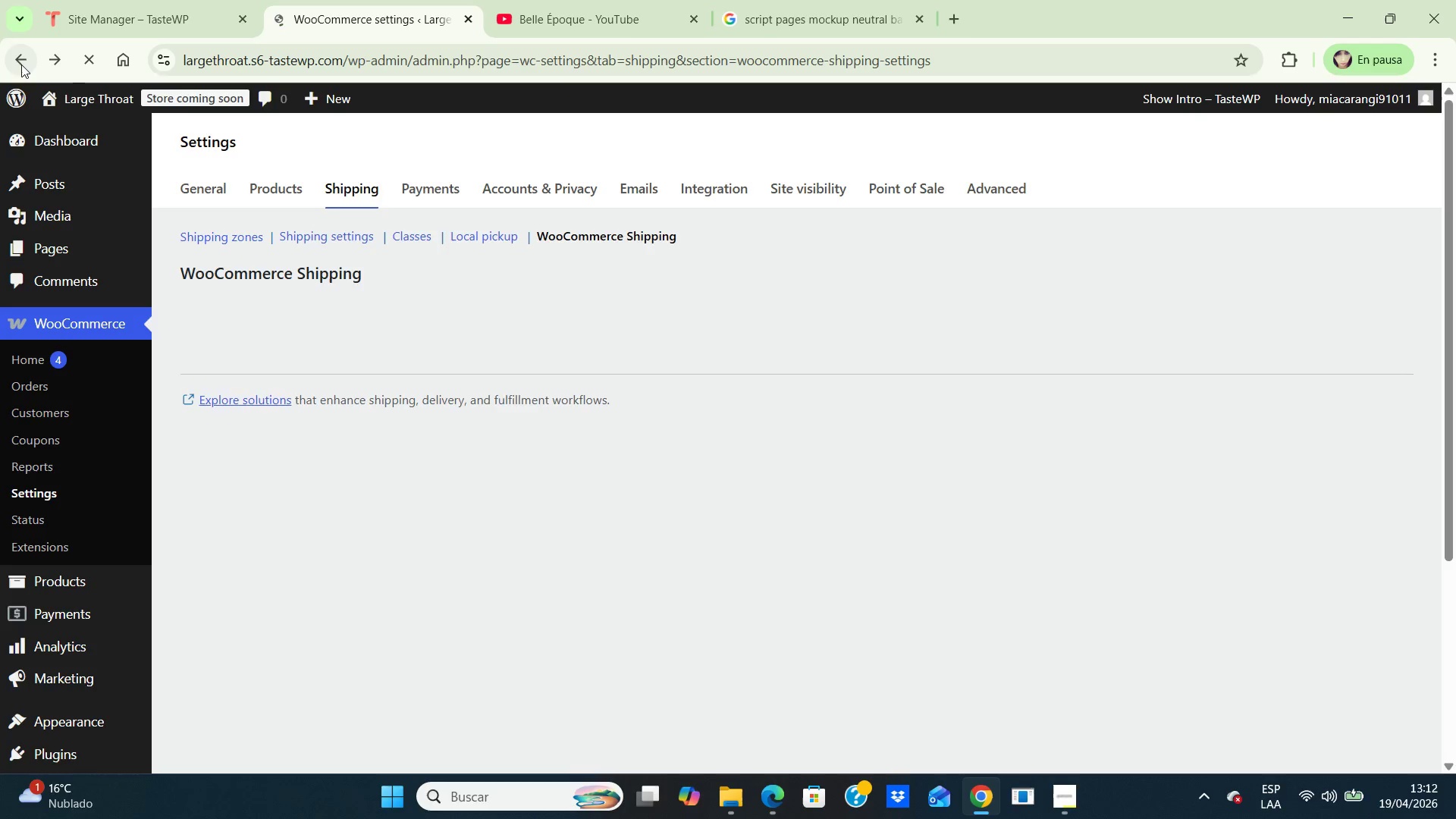 
left_click([228, 310])
 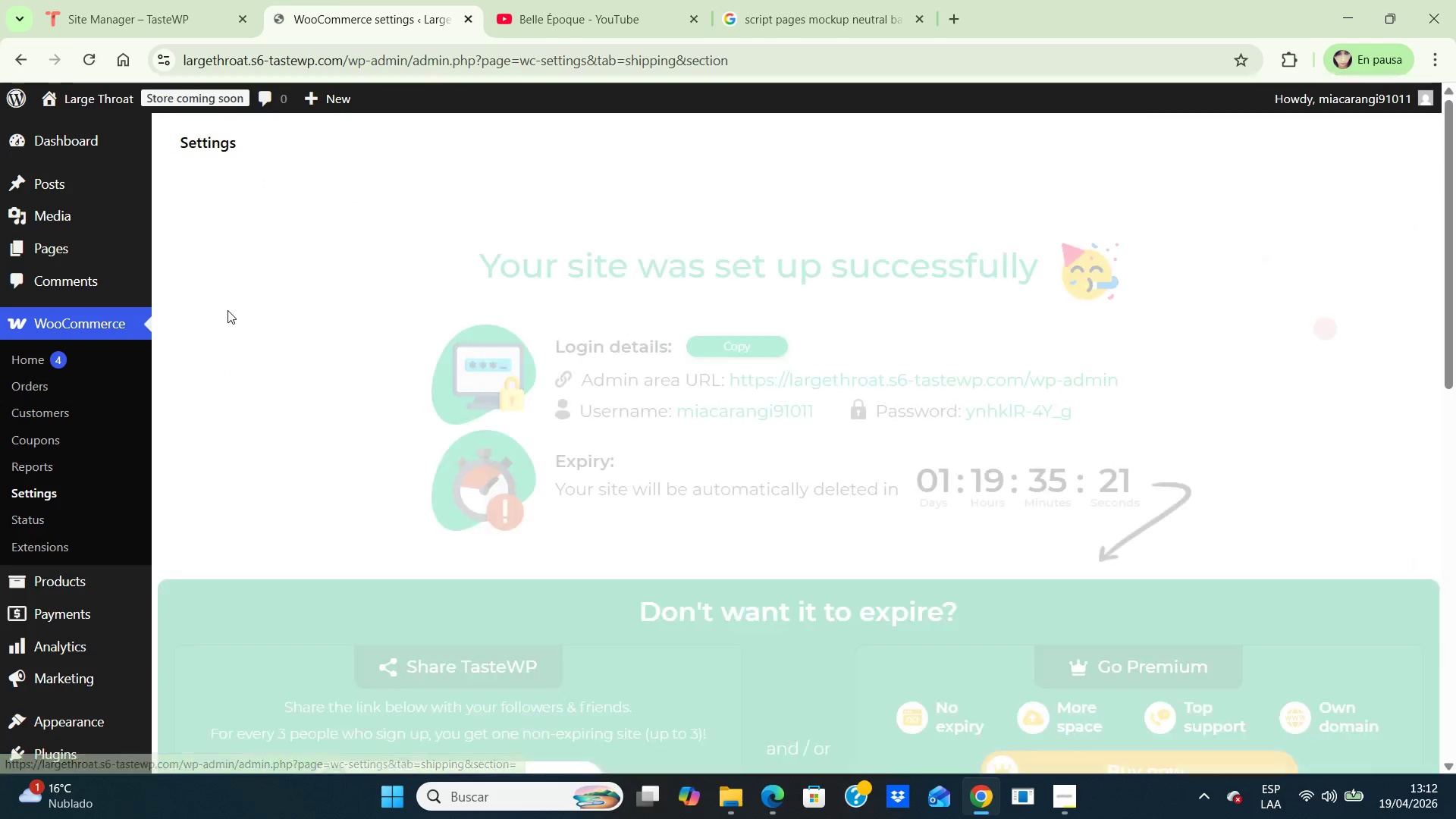 
scroll: coordinate [701, 497], scroll_direction: down, amount: 12.0
 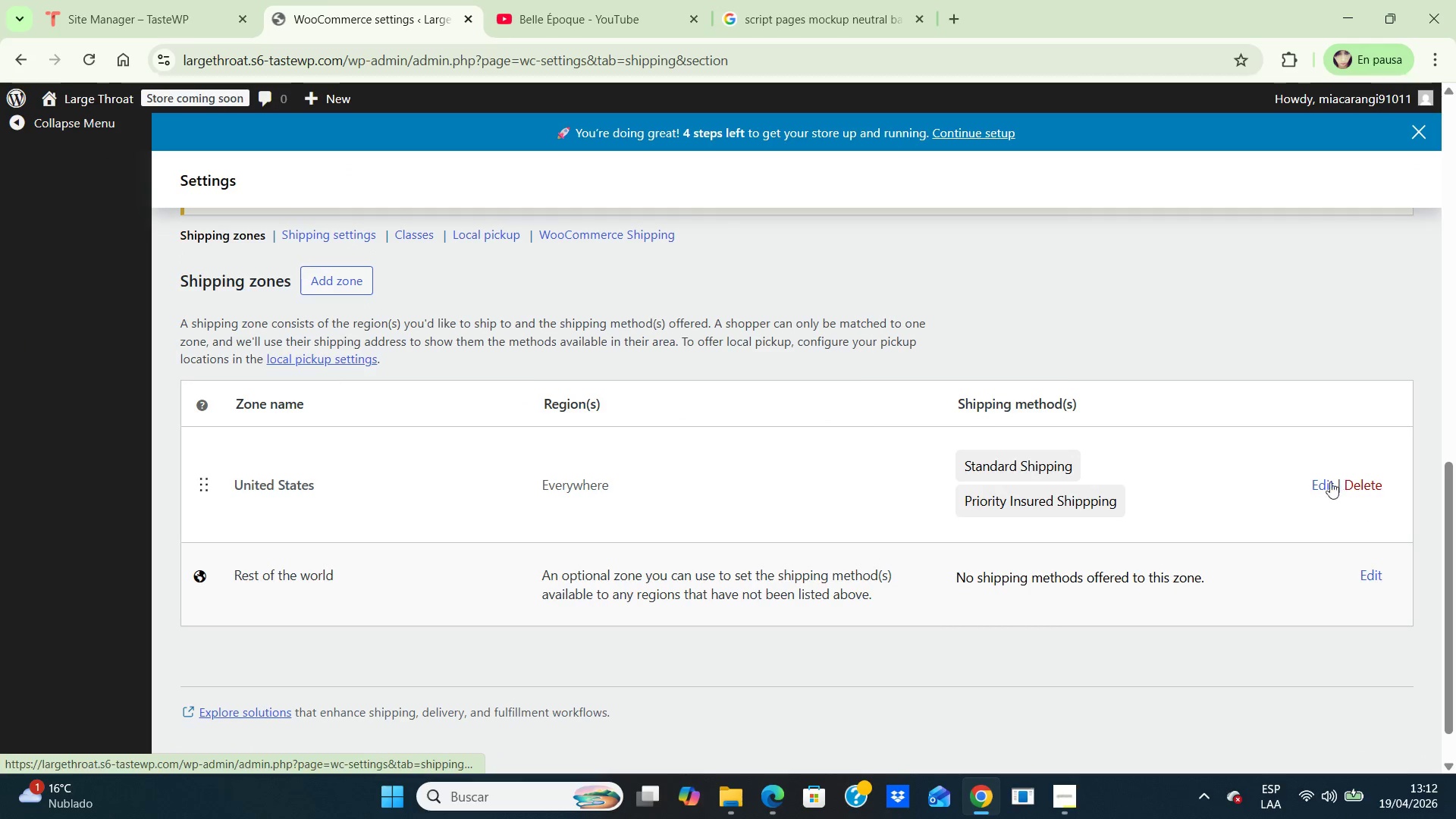 
left_click([1320, 483])
 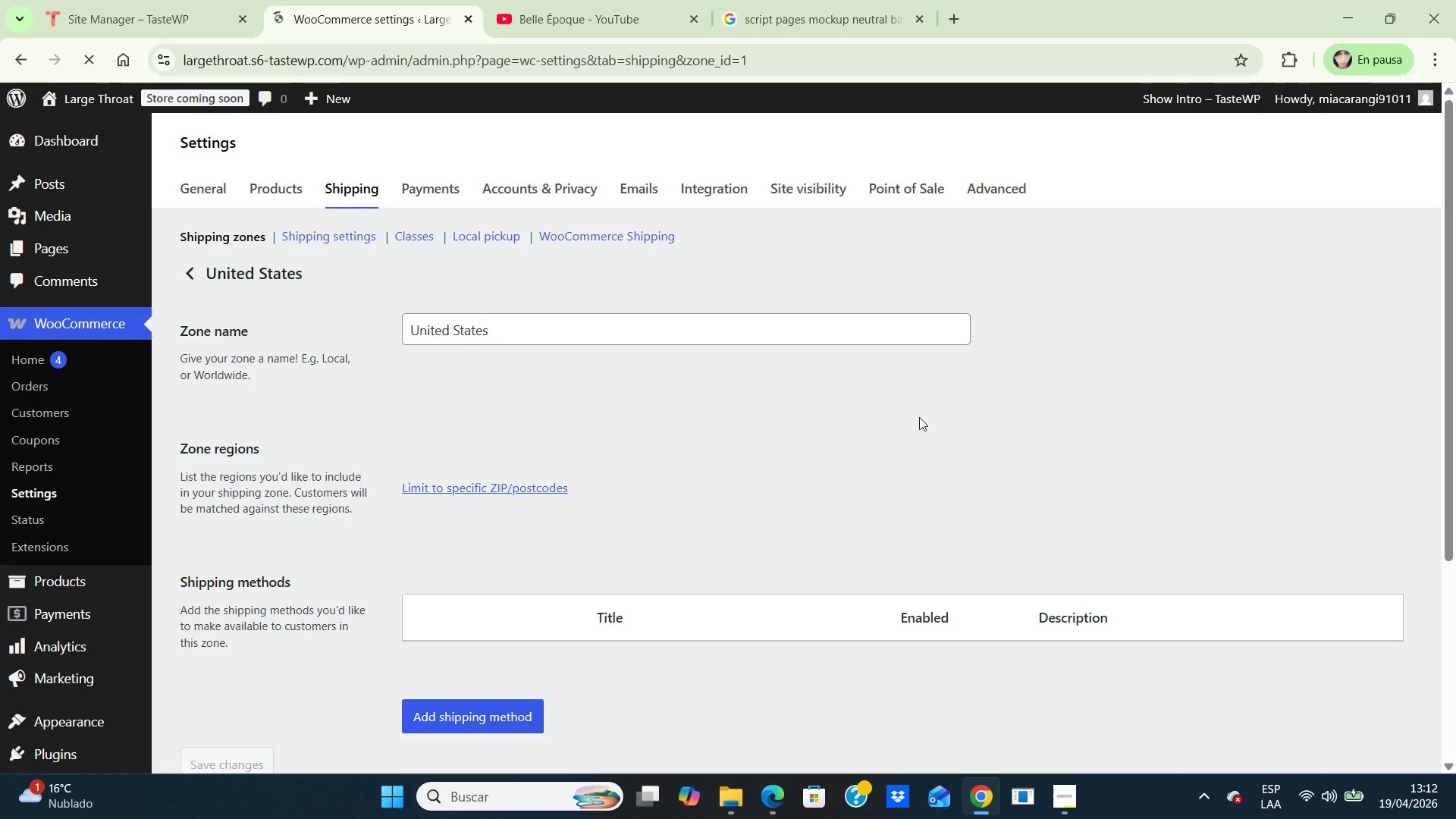 
scroll: coordinate [1006, 463], scroll_direction: down, amount: 13.0
 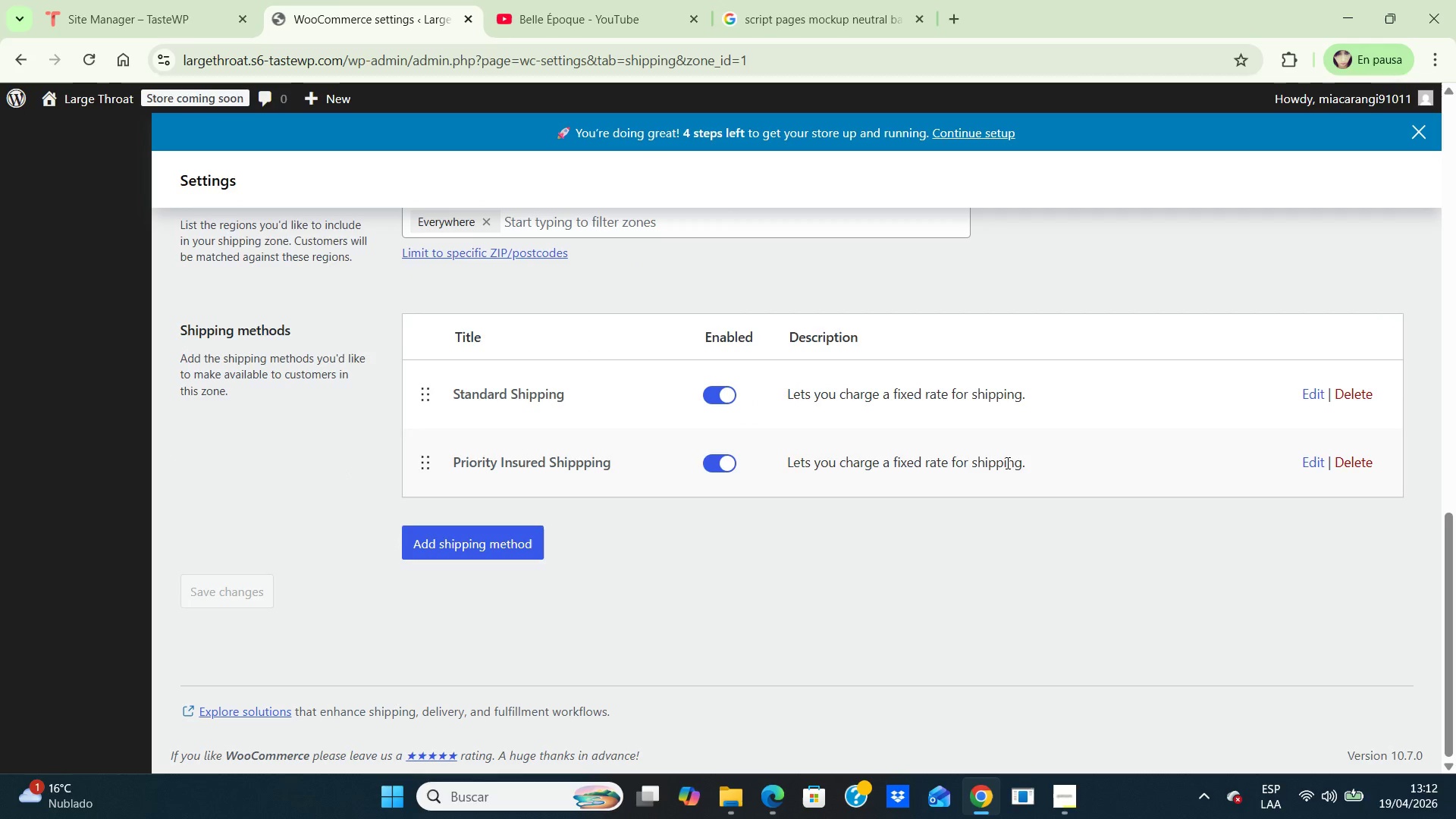 
left_click([231, 598])
 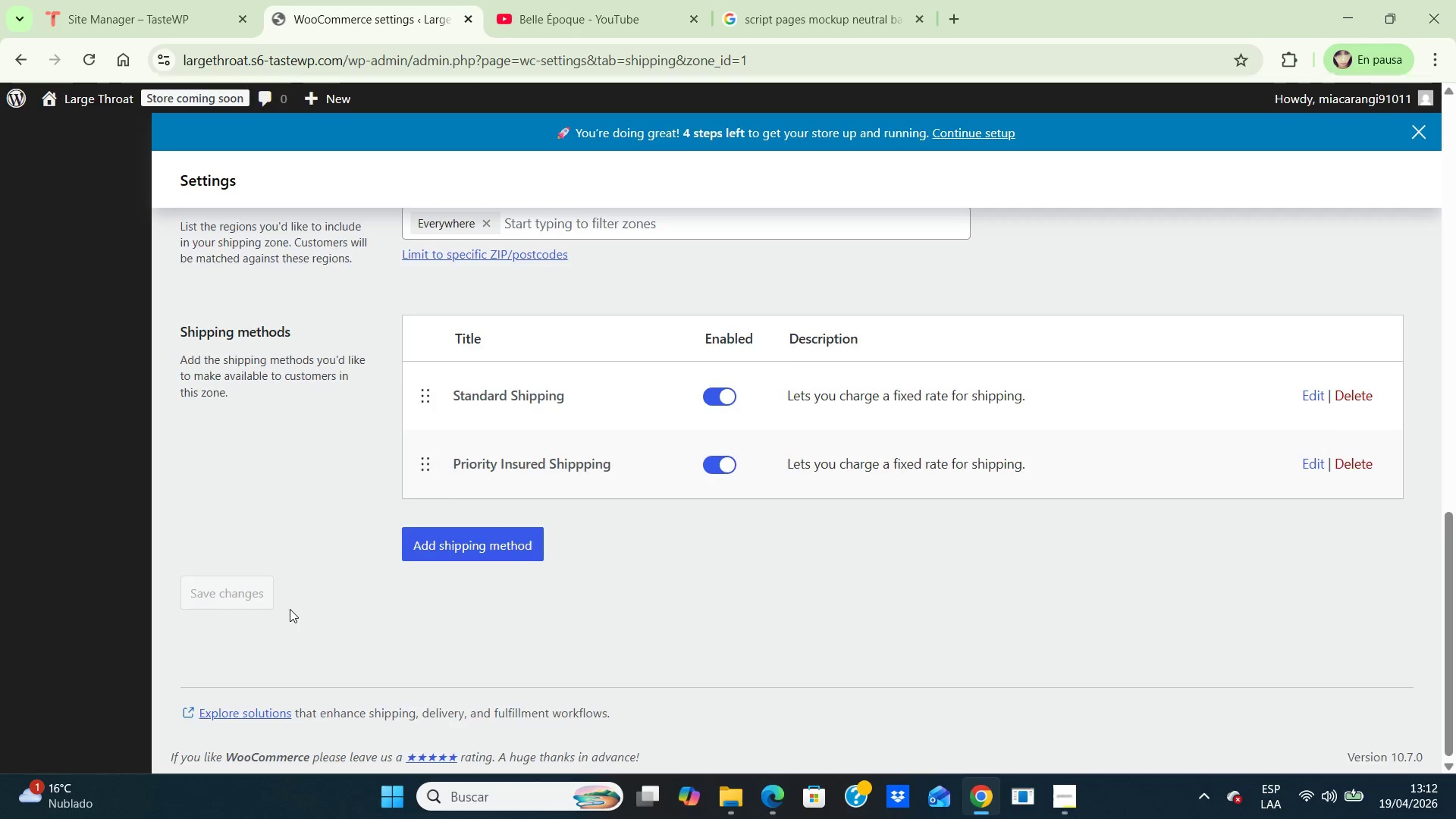 
scroll: coordinate [290, 609], scroll_direction: up, amount: 3.0
 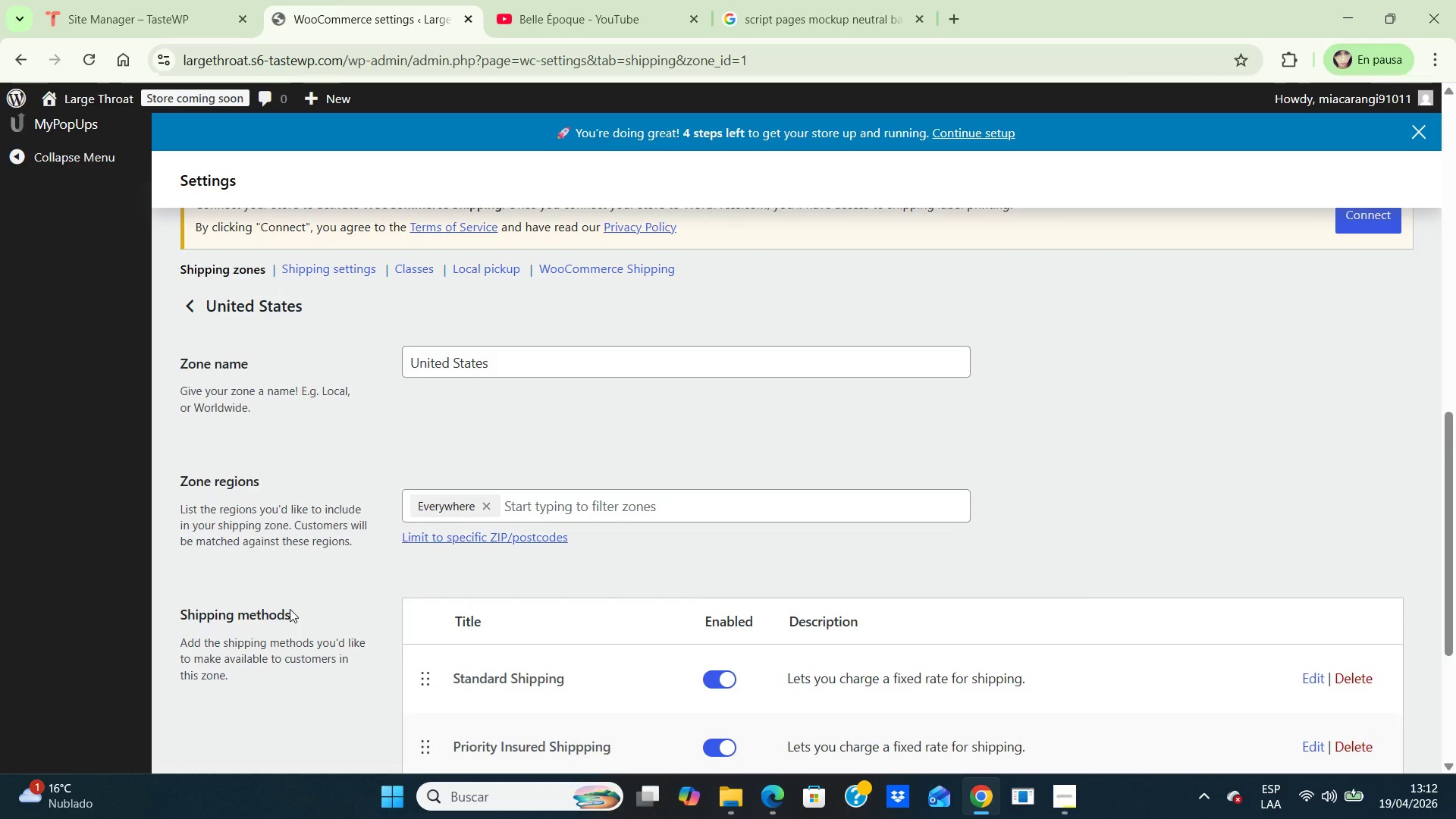 
scroll: coordinate [290, 609], scroll_direction: down, amount: 3.0
 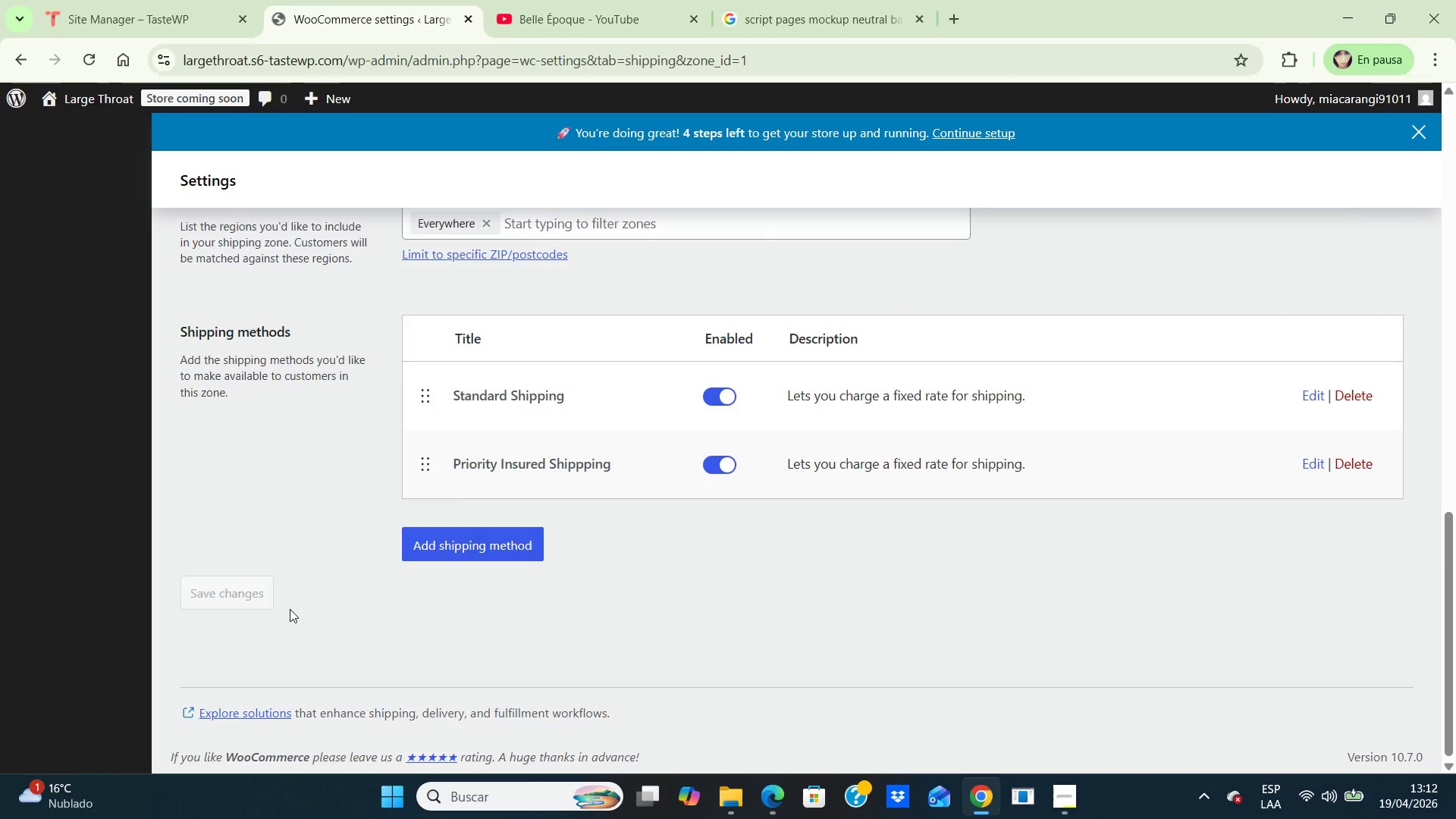 
scroll: coordinate [290, 609], scroll_direction: up, amount: 10.0
 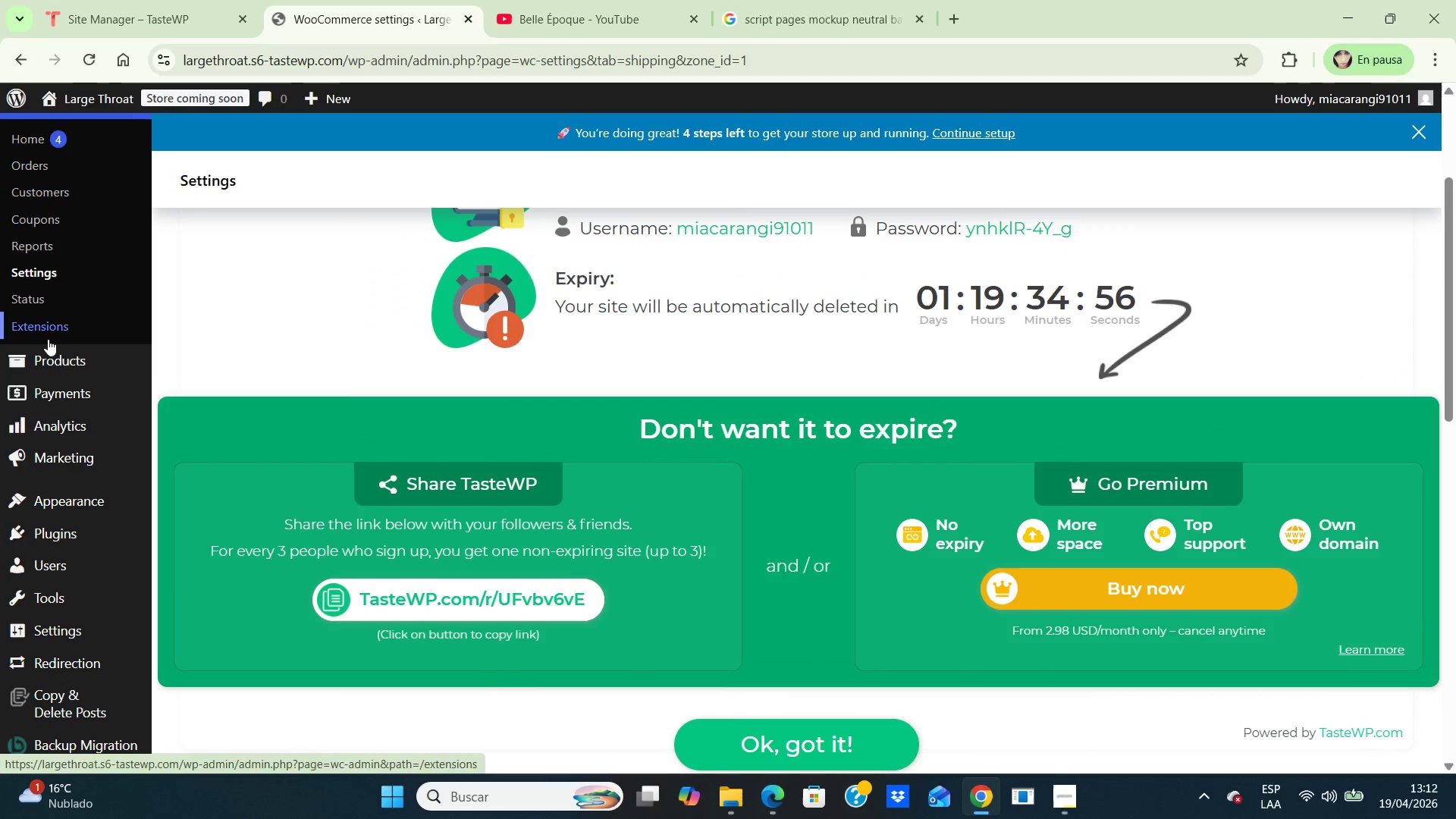 
left_click([48, 359])
 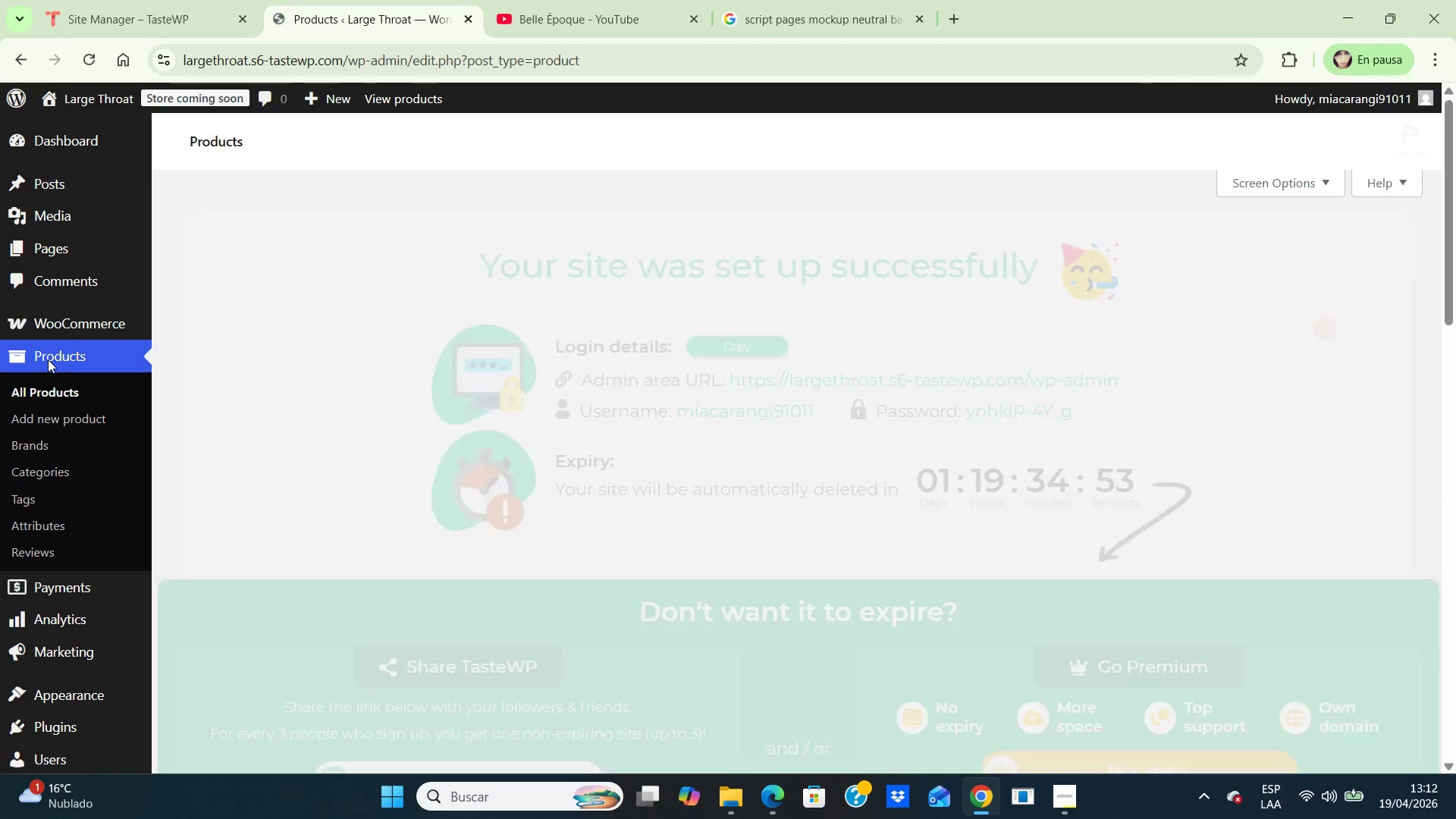 
scroll: coordinate [256, 412], scroll_direction: down, amount: 16.0
 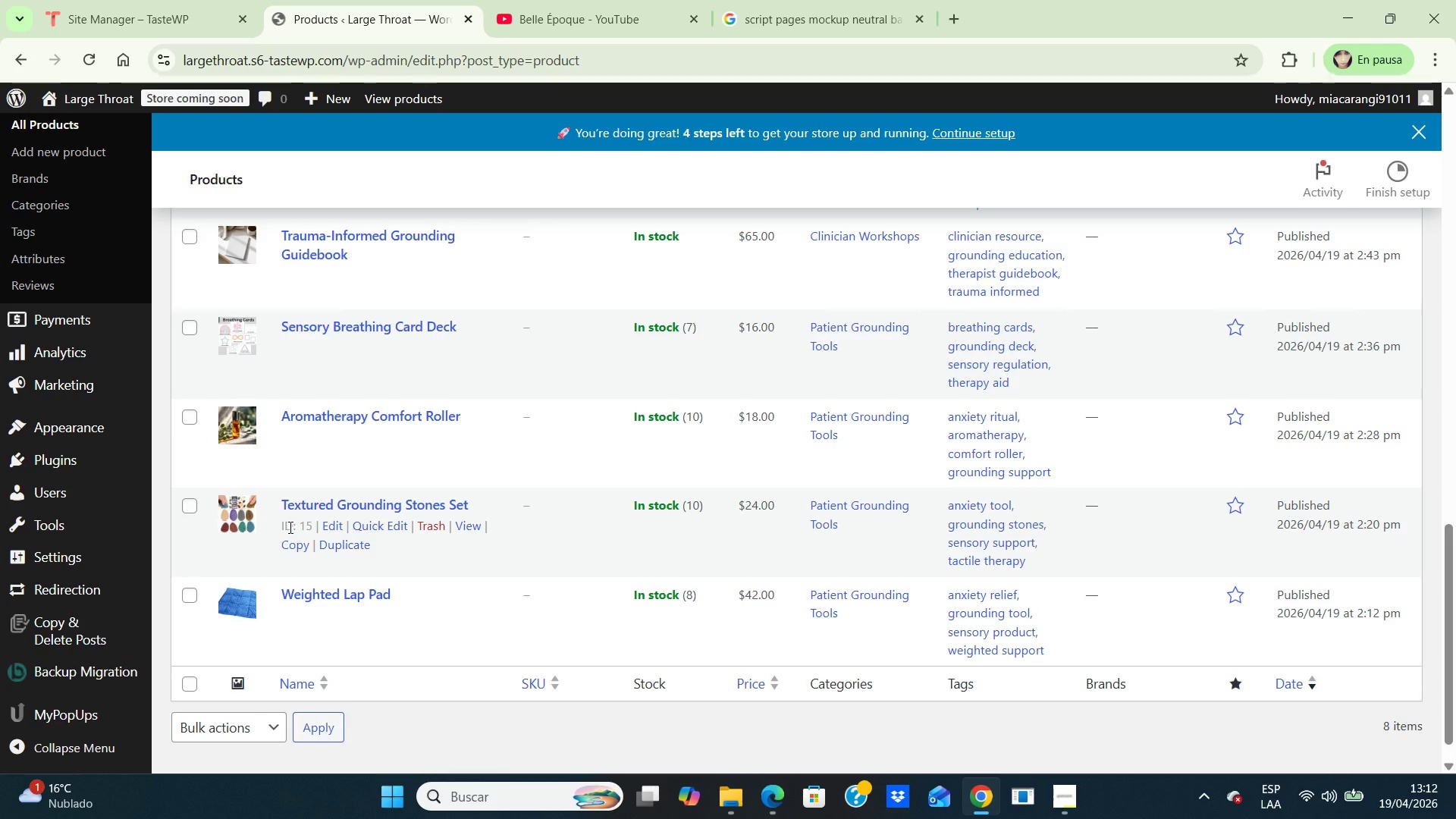 
scroll: coordinate [1019, 507], scroll_direction: up, amount: 4.0
 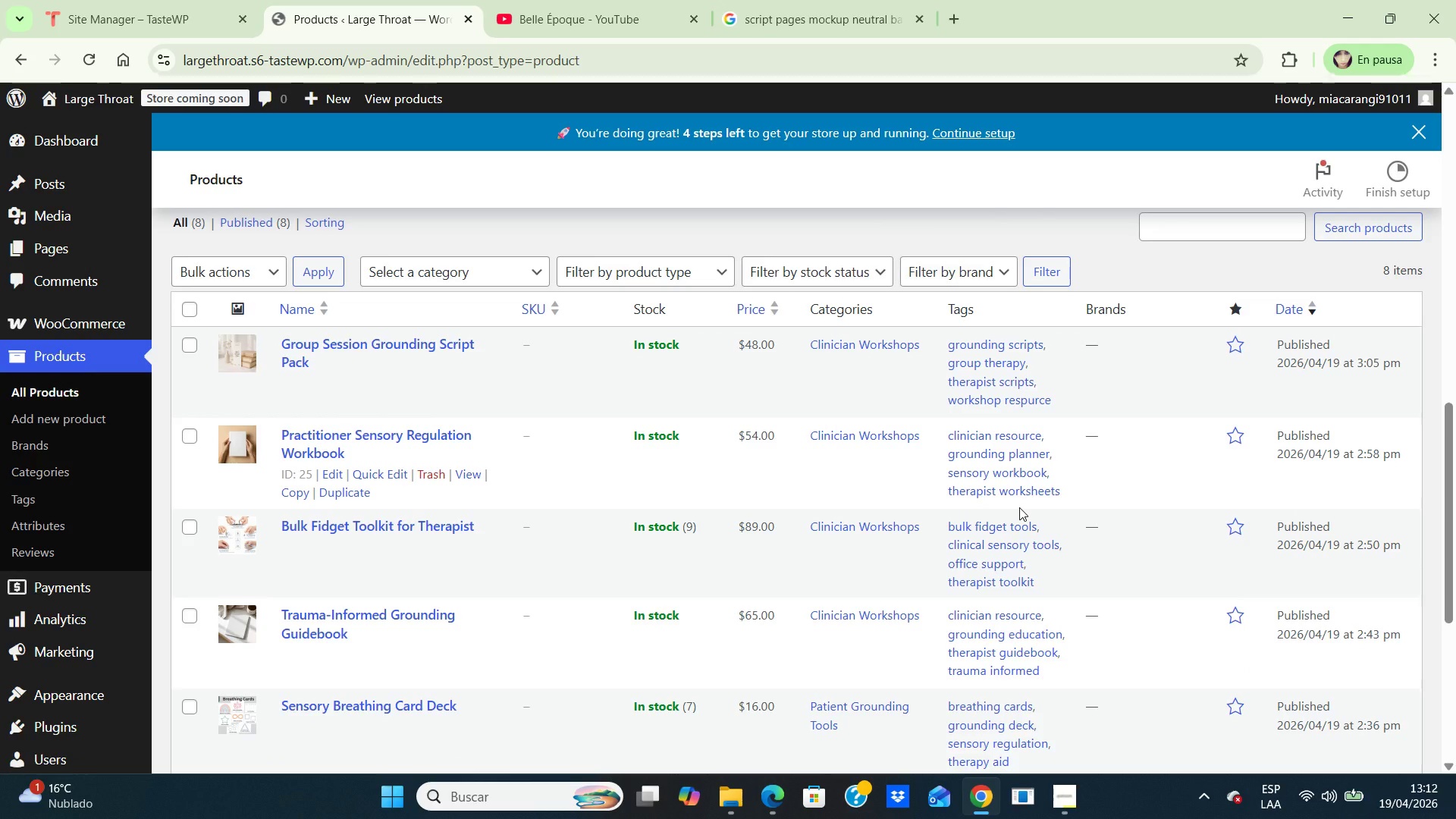 
scroll: coordinate [1019, 507], scroll_direction: down, amount: 8.0
 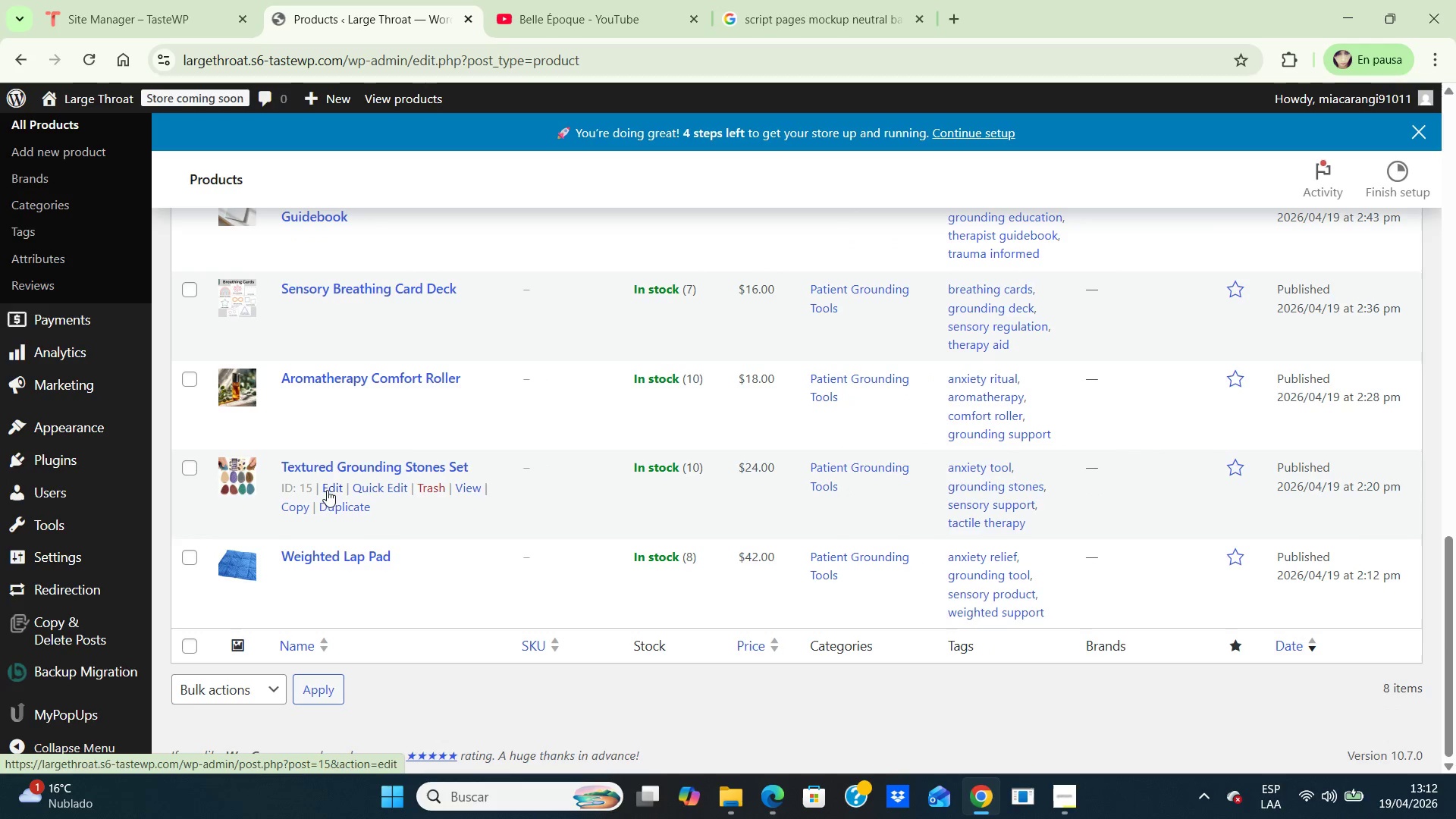 
left_click([322, 460])
 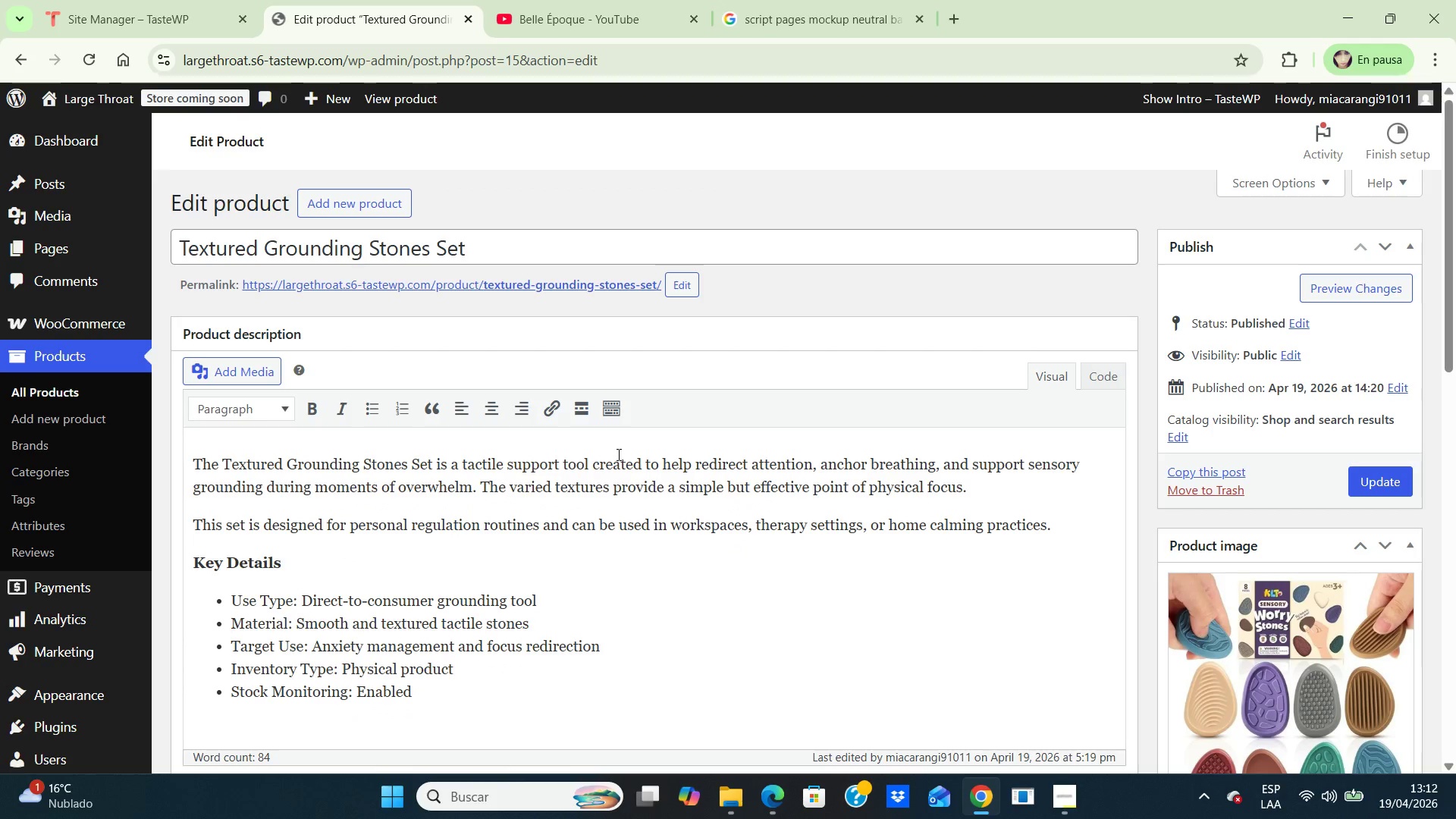 
wait(5.16)
 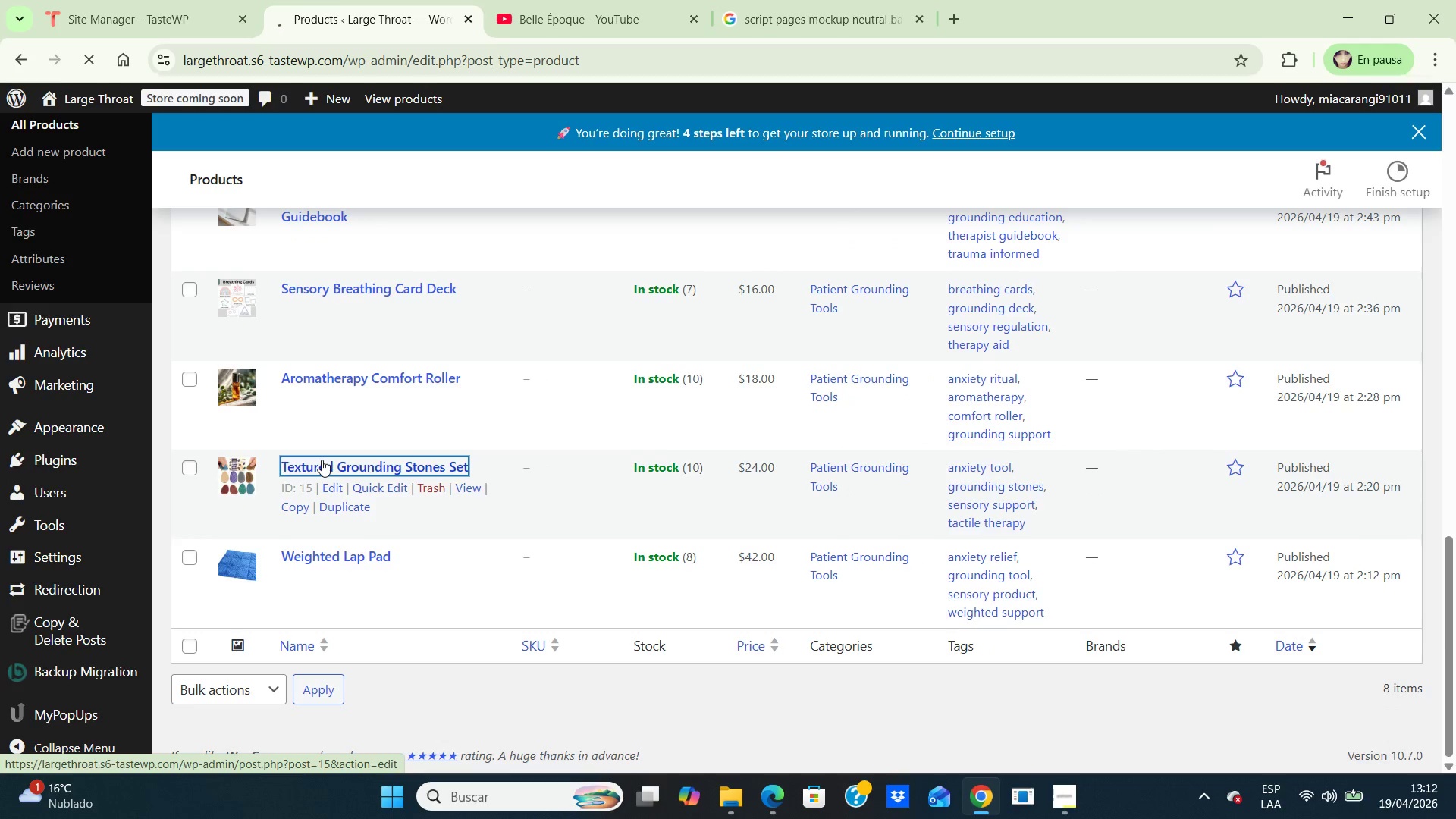 
scroll: coordinate [617, 454], scroll_direction: down, amount: 5.0
 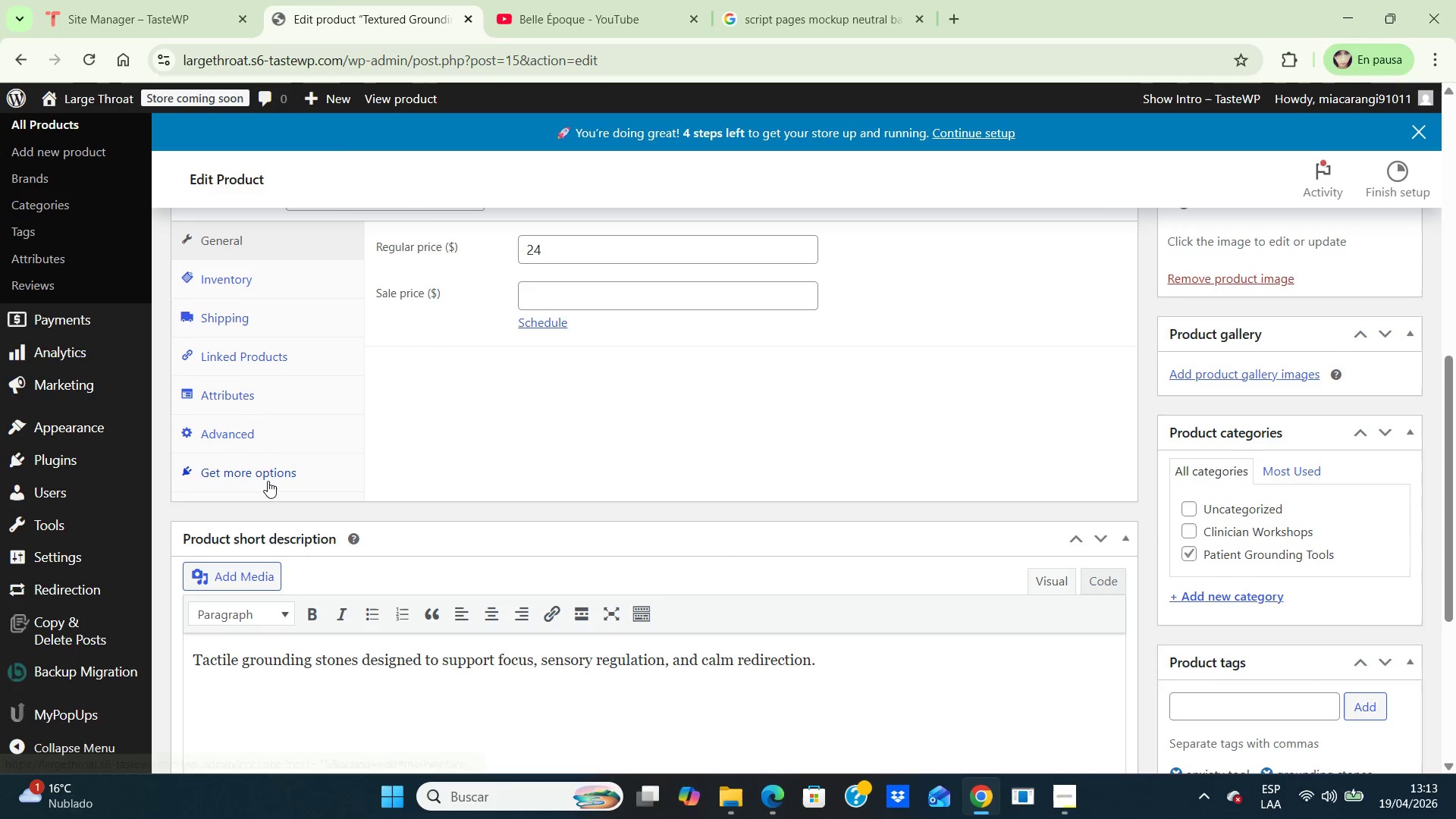 
left_click([268, 481])
 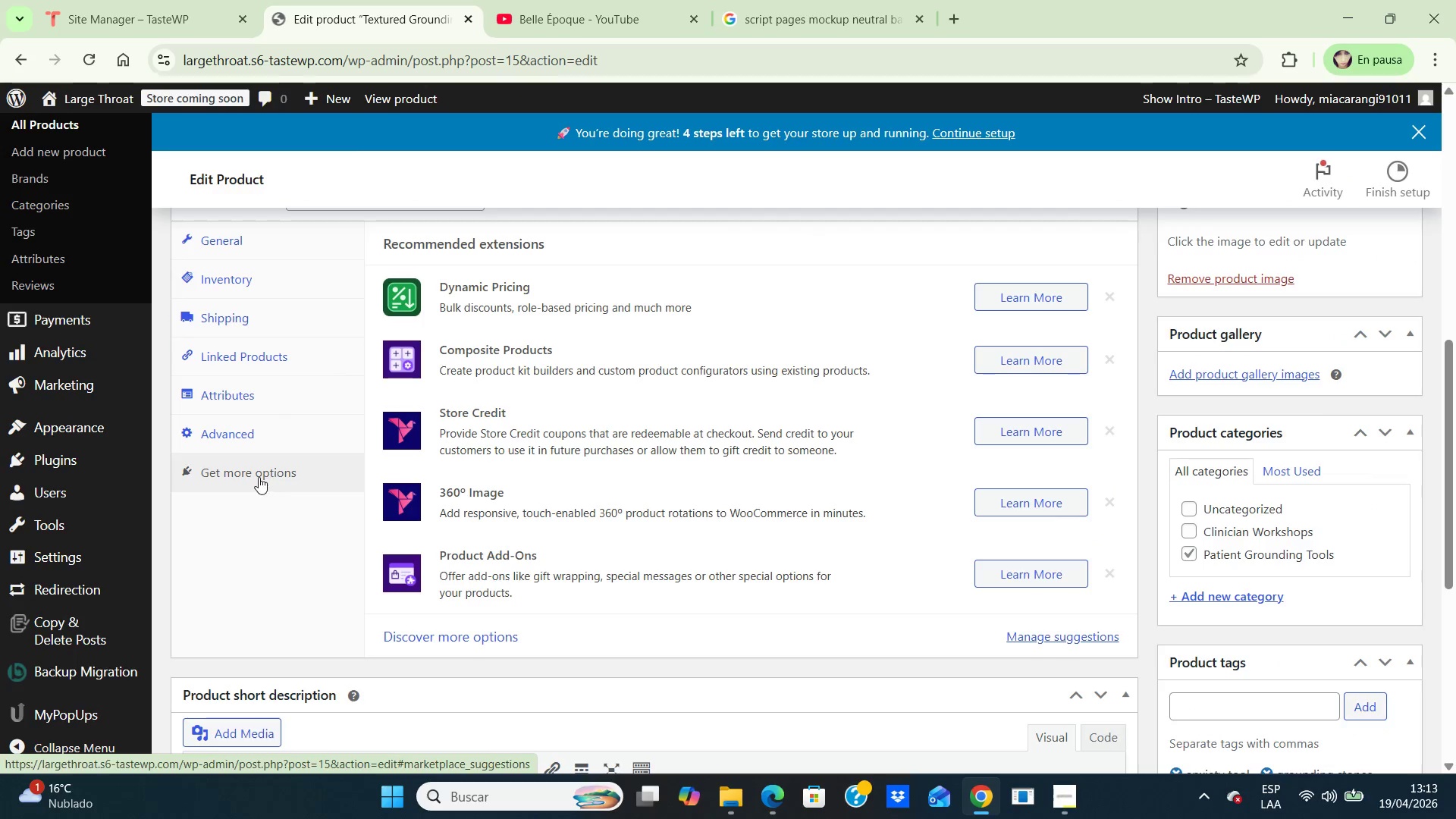 
left_click([258, 477])
 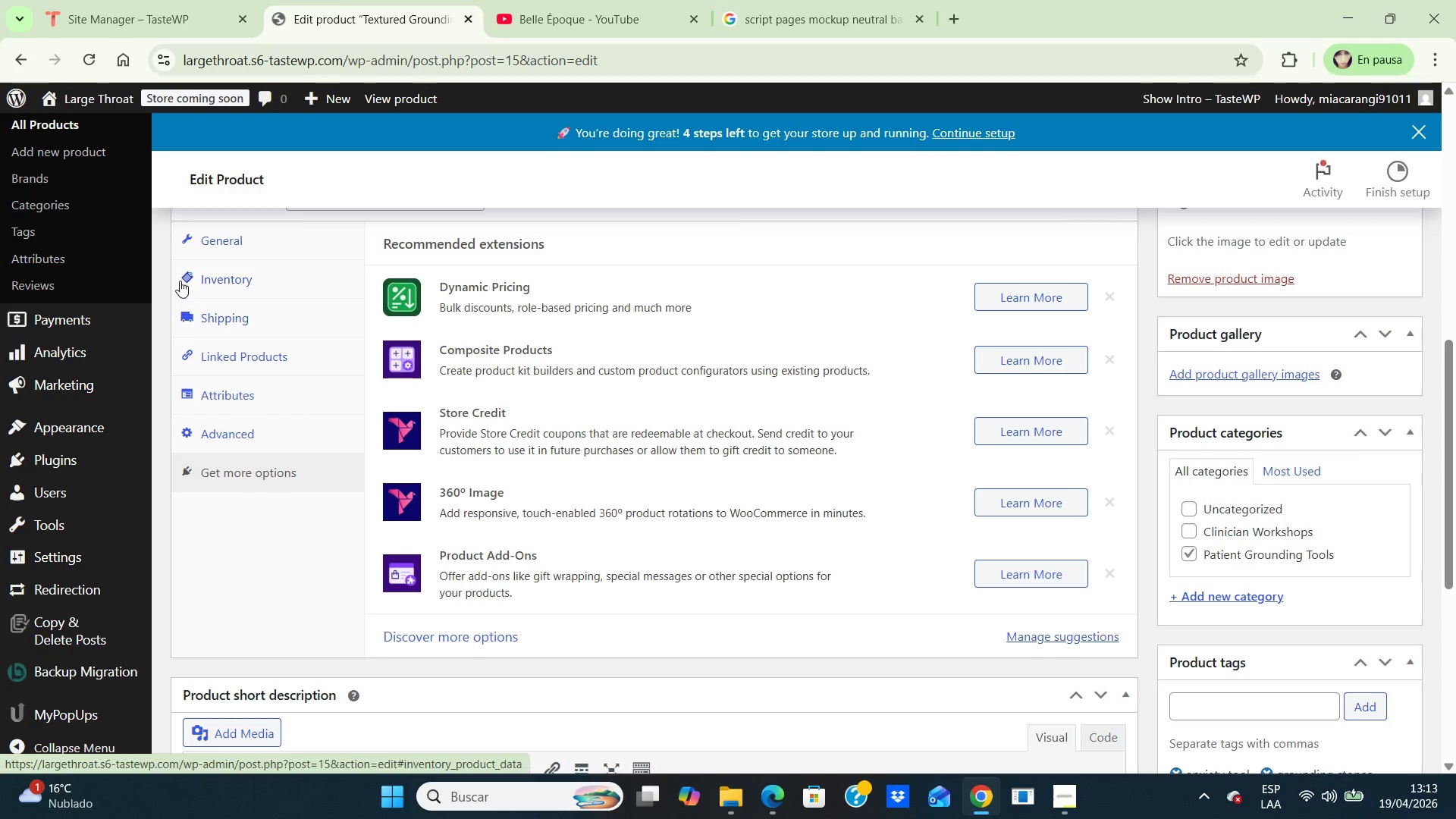 
left_click([225, 249])
 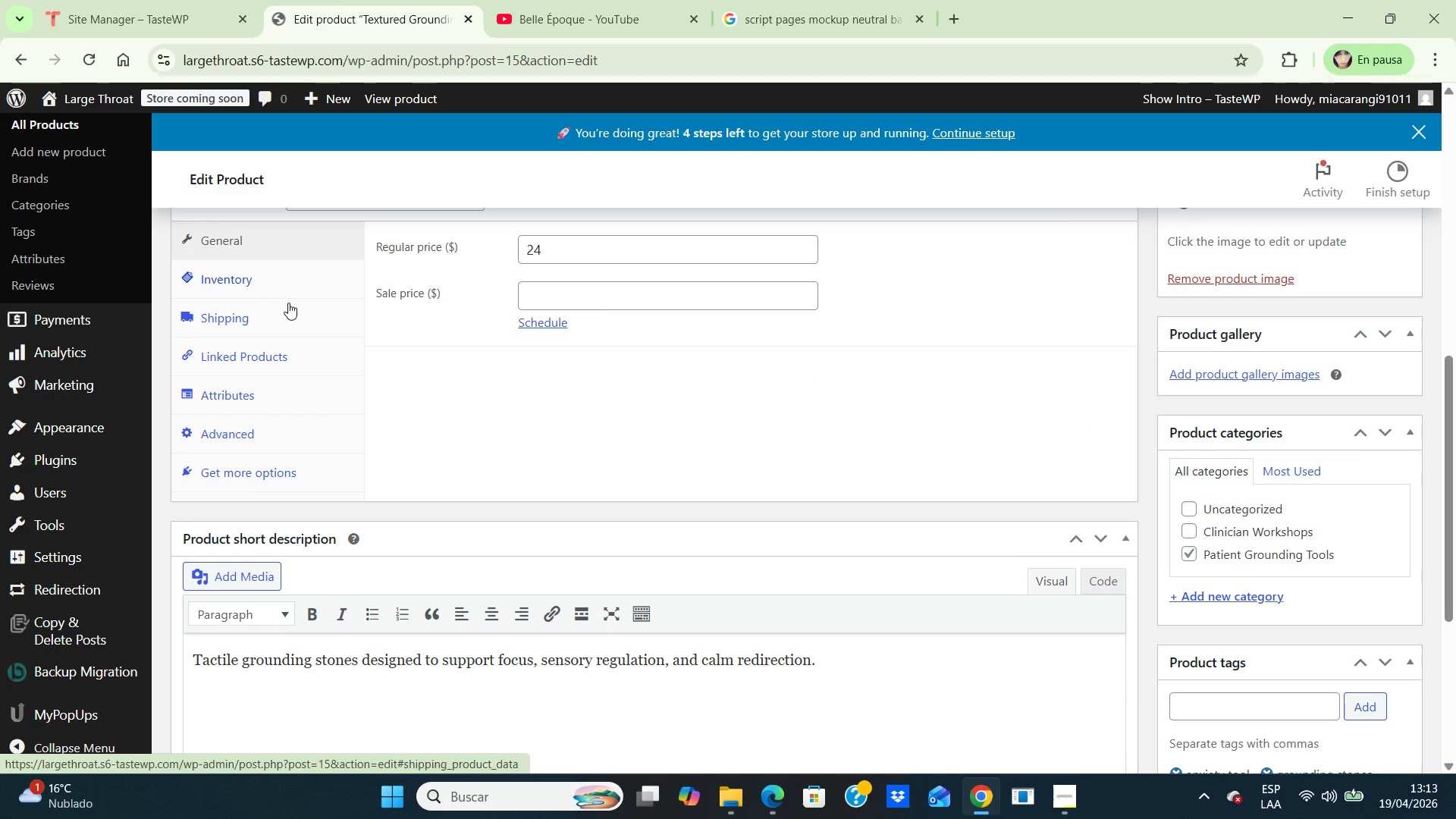 
scroll: coordinate [428, 391], scroll_direction: down, amount: 5.0
 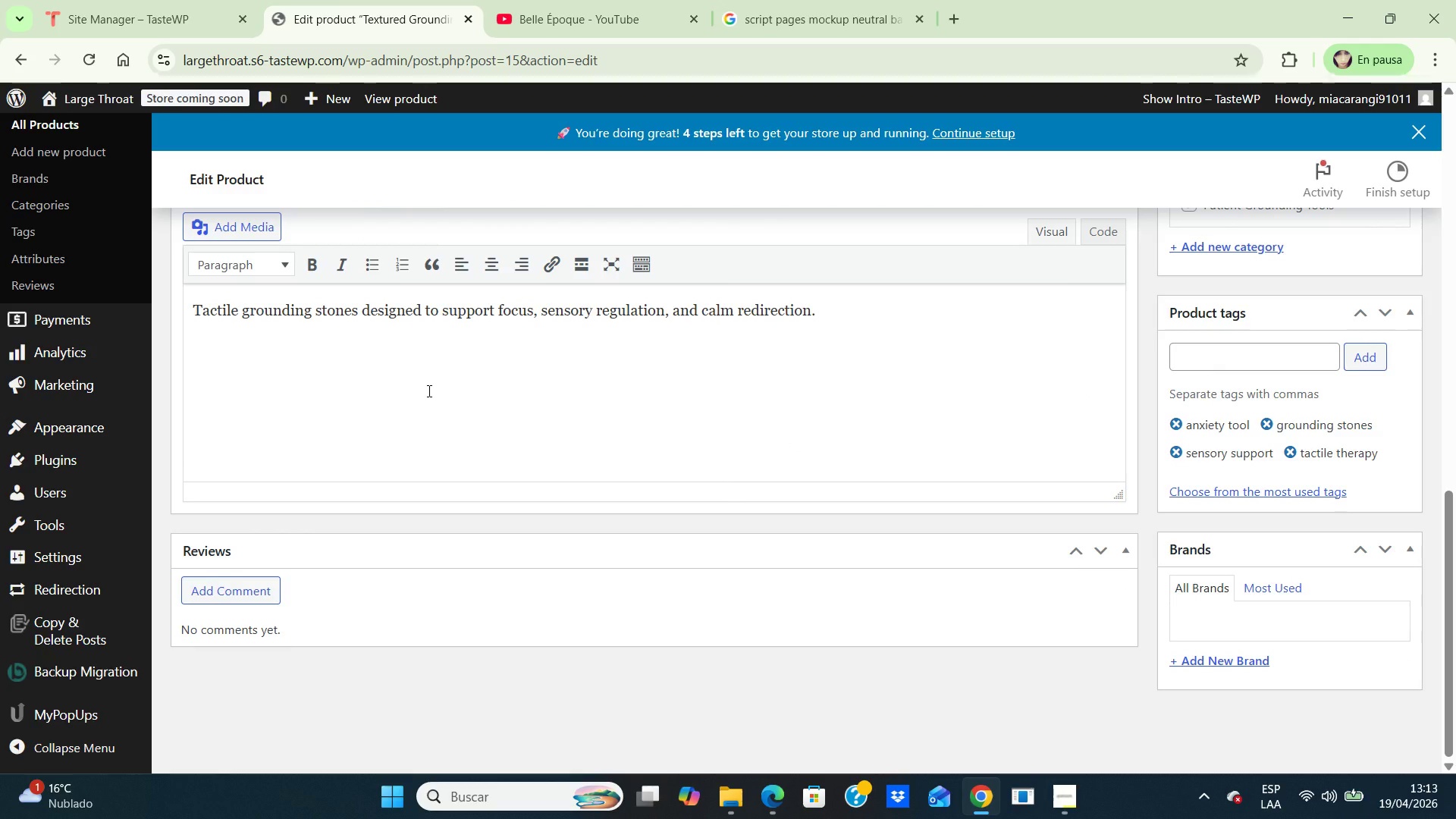 
scroll: coordinate [428, 391], scroll_direction: up, amount: 6.0
 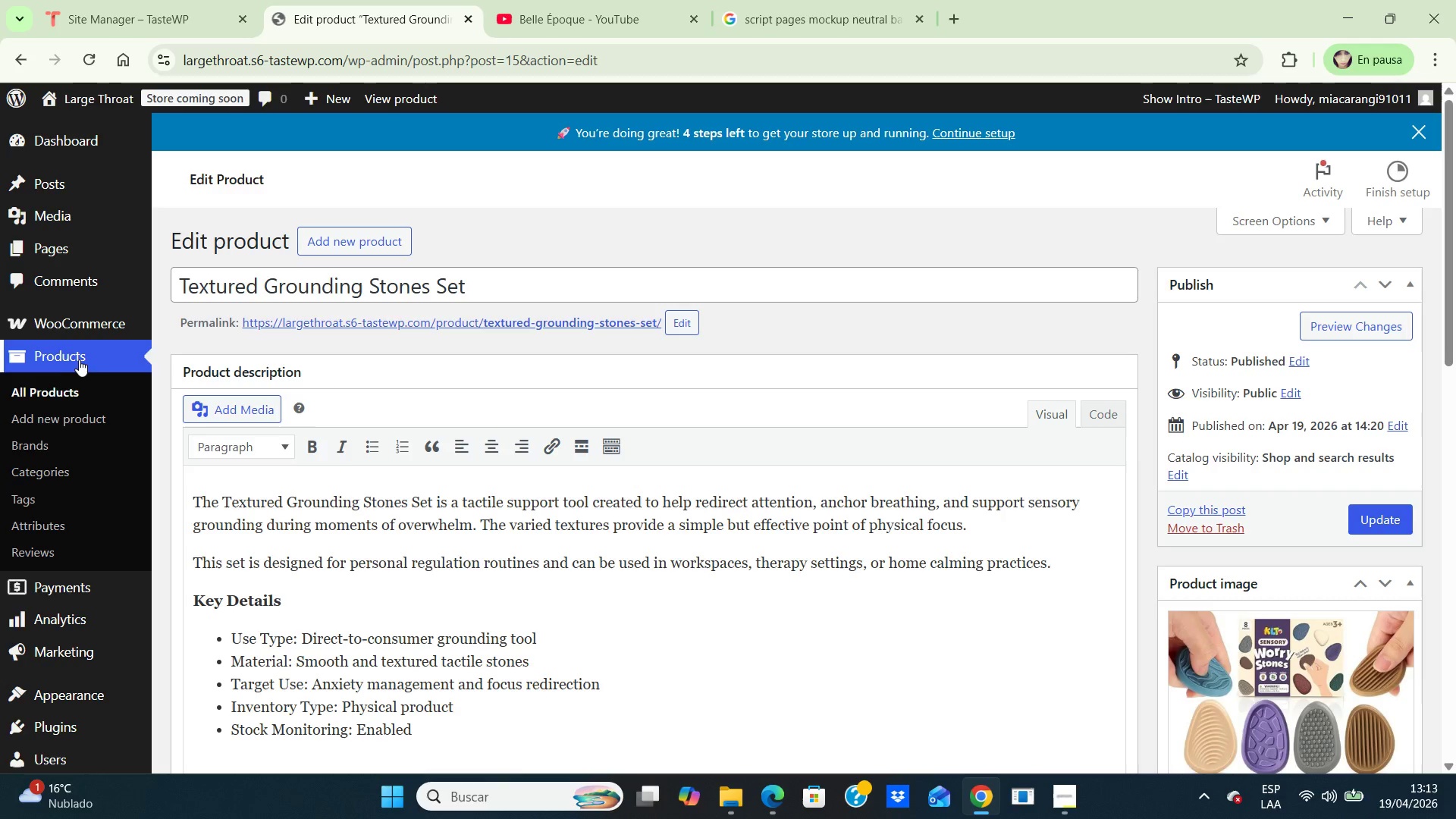 
left_click([74, 385])
 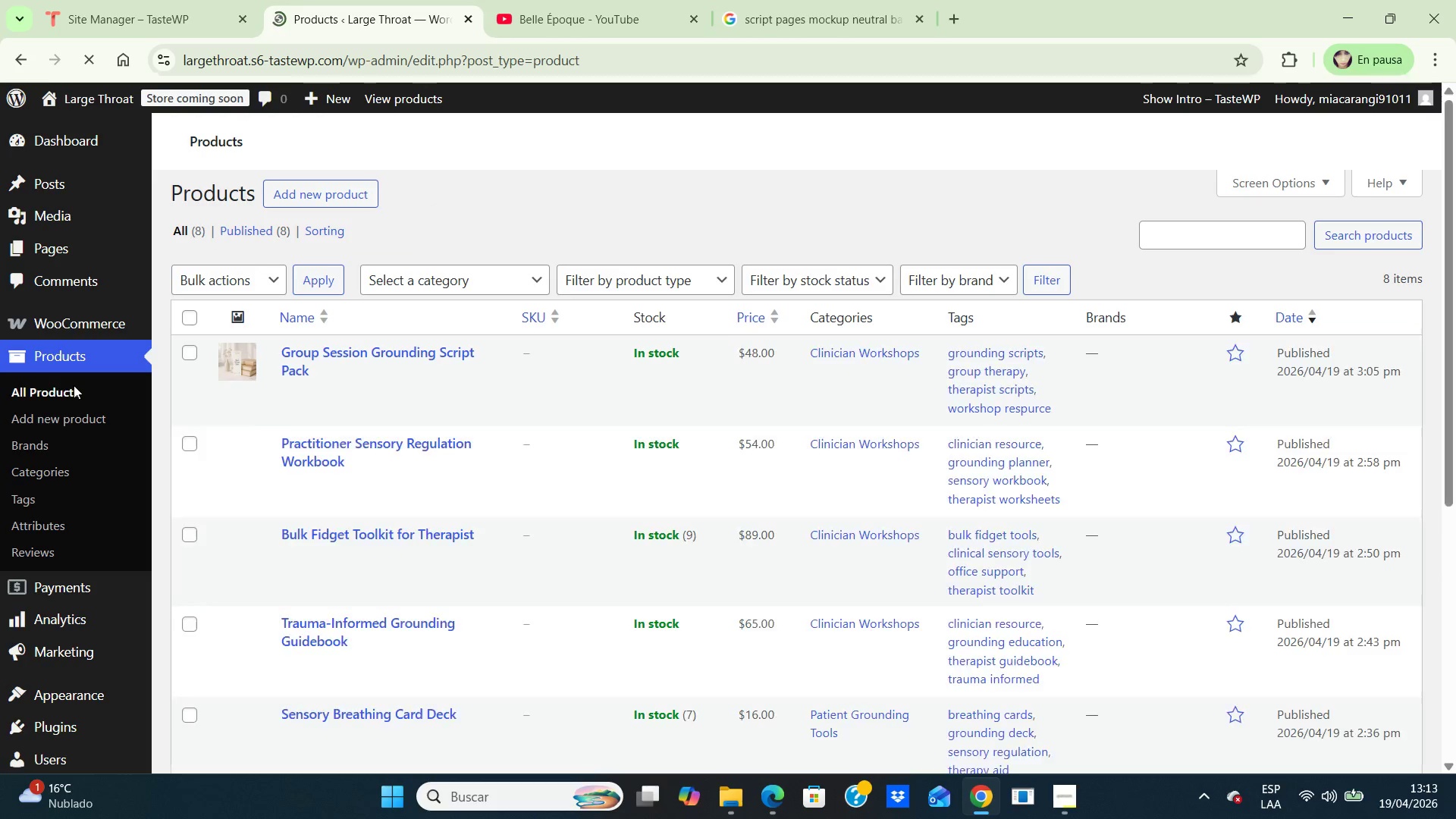 
scroll: coordinate [219, 472], scroll_direction: down, amount: 5.0
 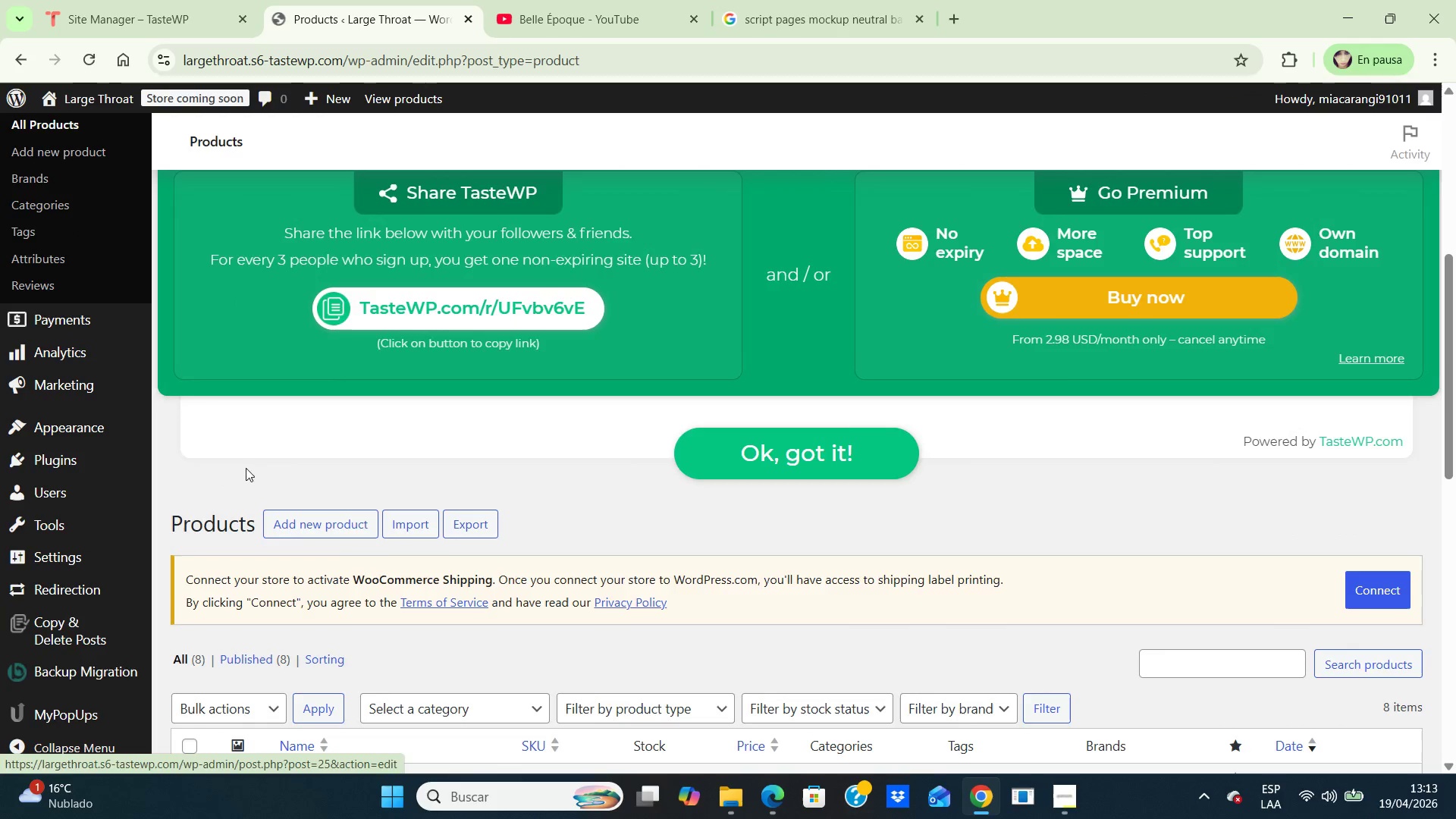 
scroll: coordinate [265, 469], scroll_direction: none, amount: 0.0
 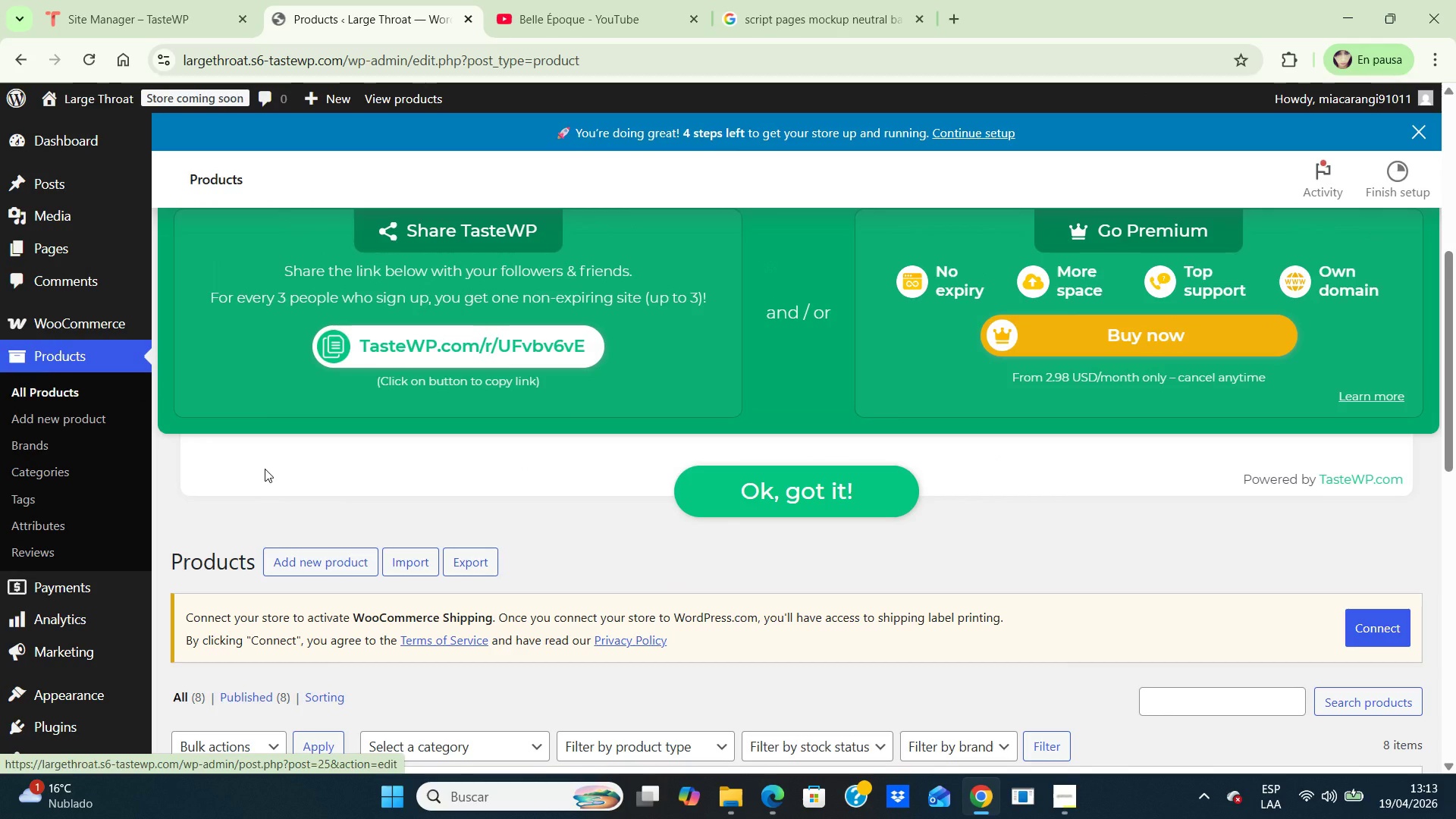 
scroll: coordinate [265, 469], scroll_direction: down, amount: 10.0
 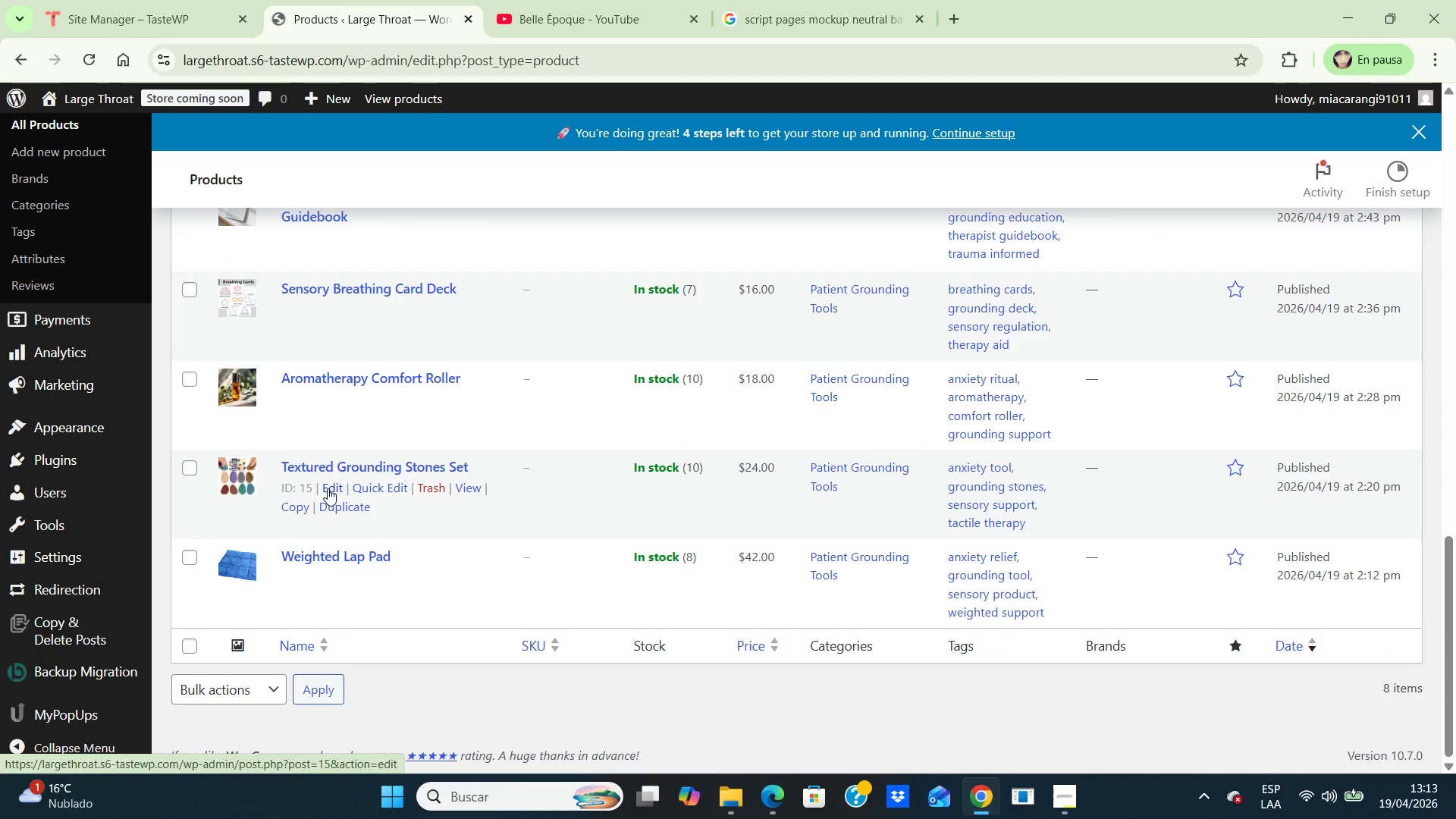 
left_click([328, 488])
 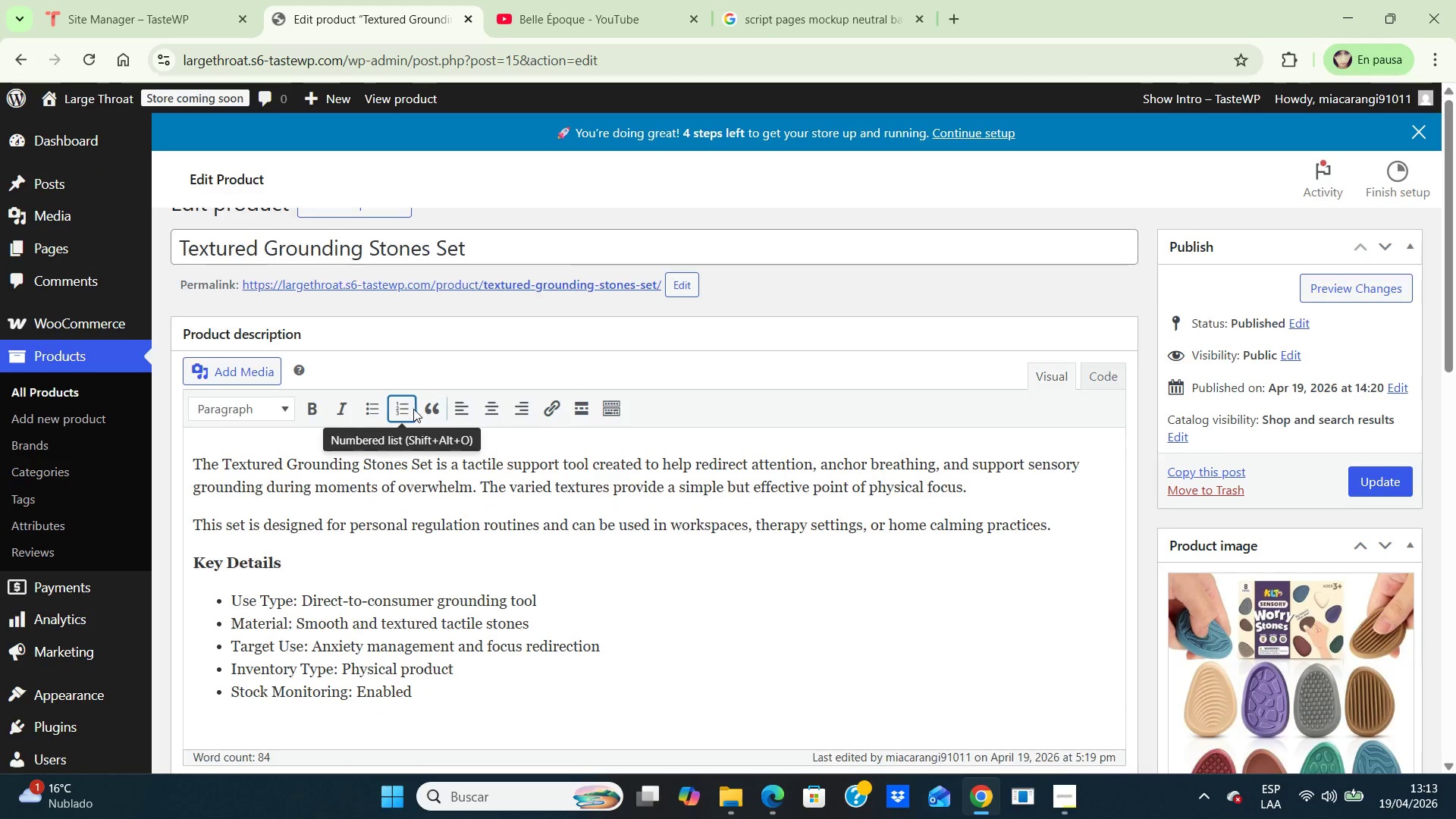 
wait(8.34)
 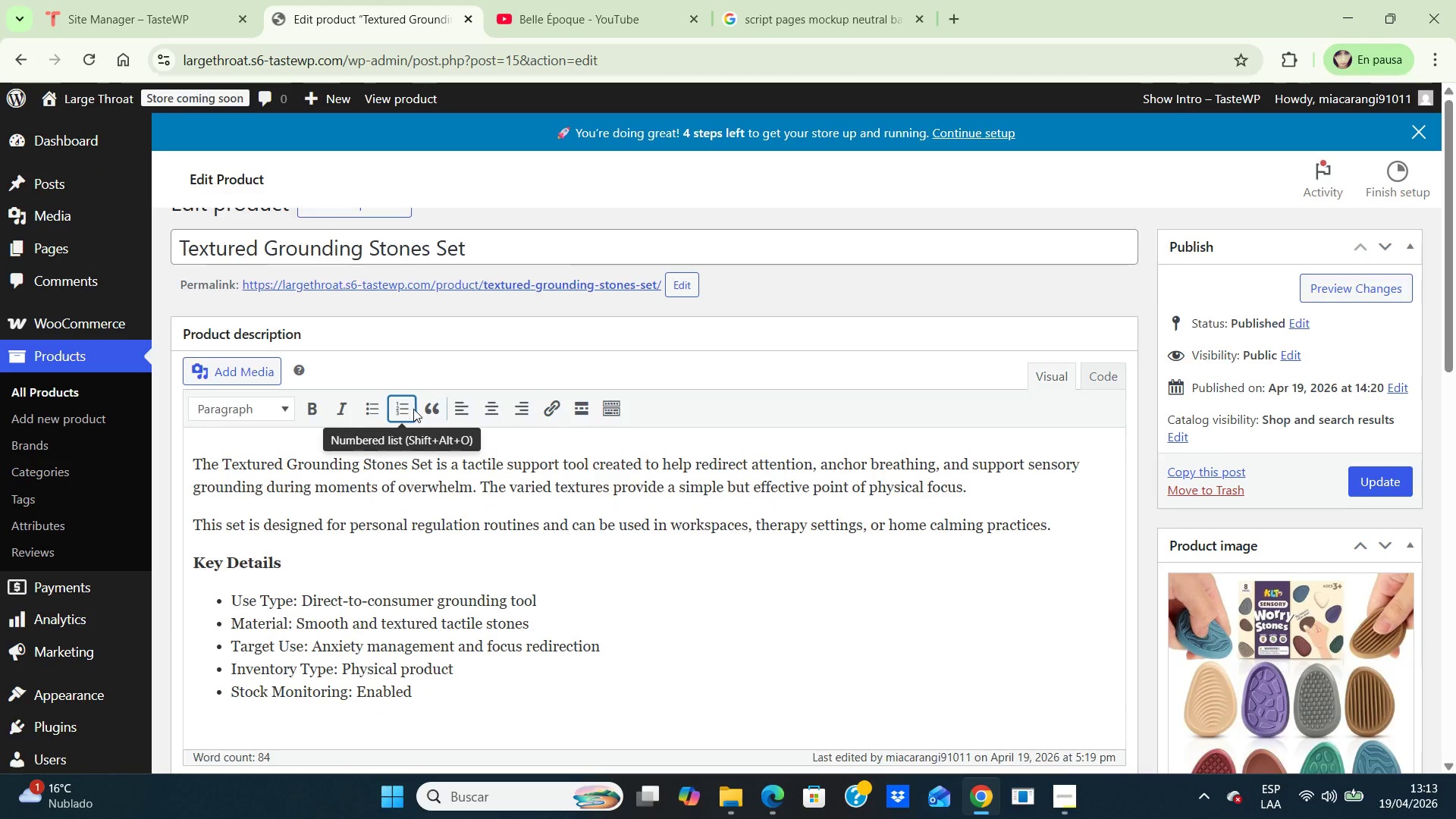 
scroll: coordinate [397, 464], scroll_direction: down, amount: 2.0
 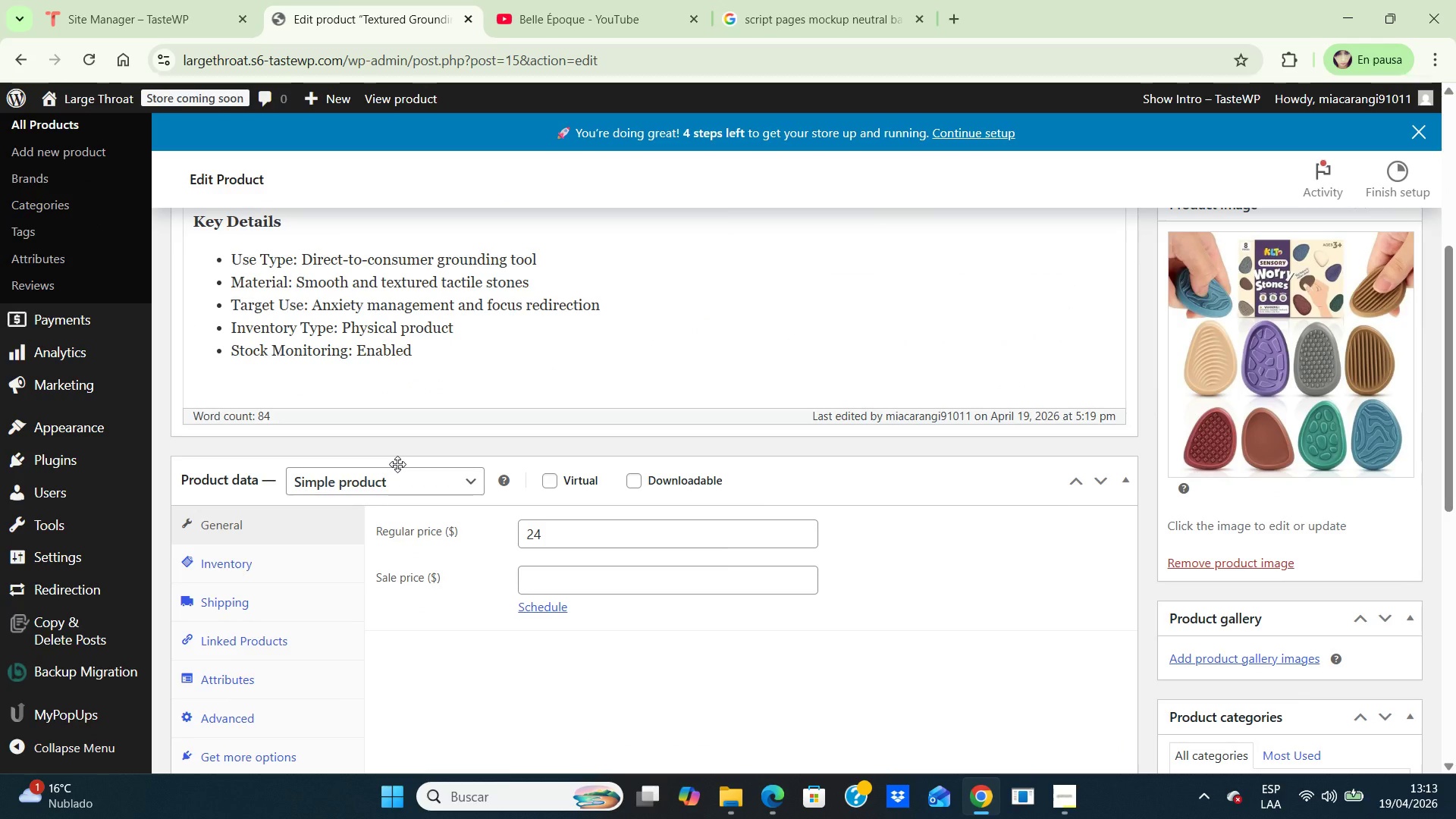 
scroll: coordinate [397, 464], scroll_direction: up, amount: 8.0
 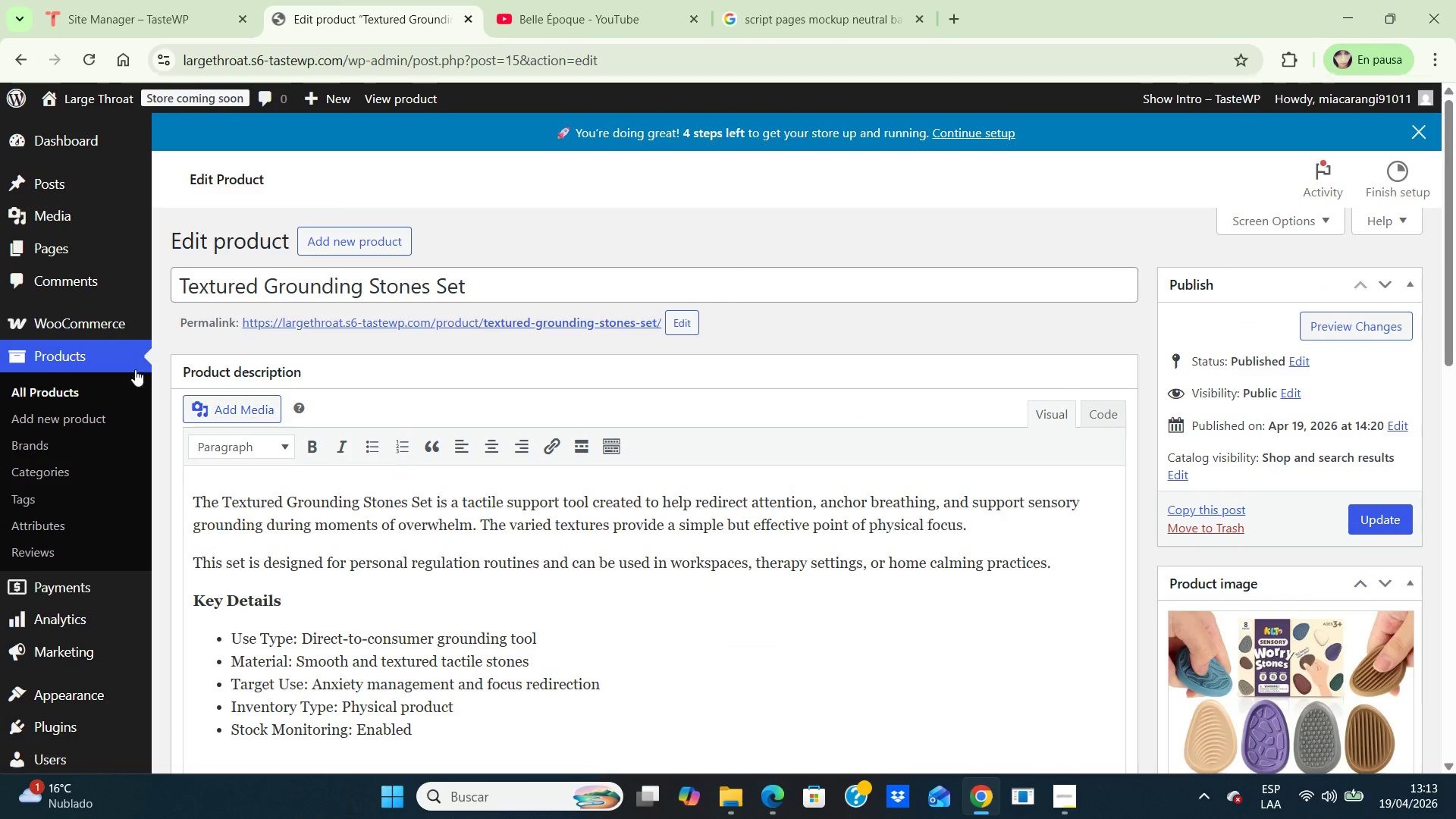 
left_click([80, 322])
 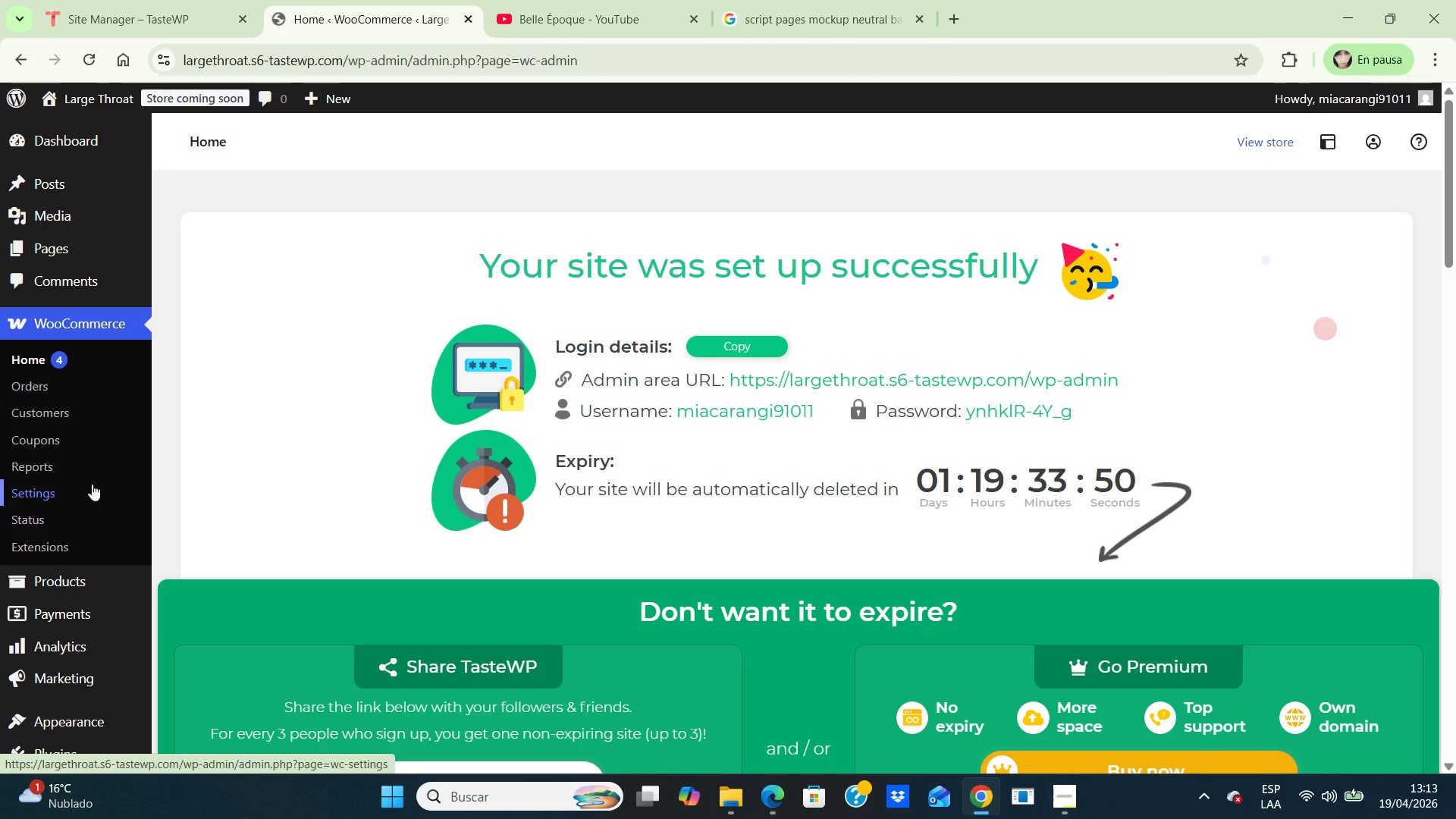 
left_click([42, 391])
 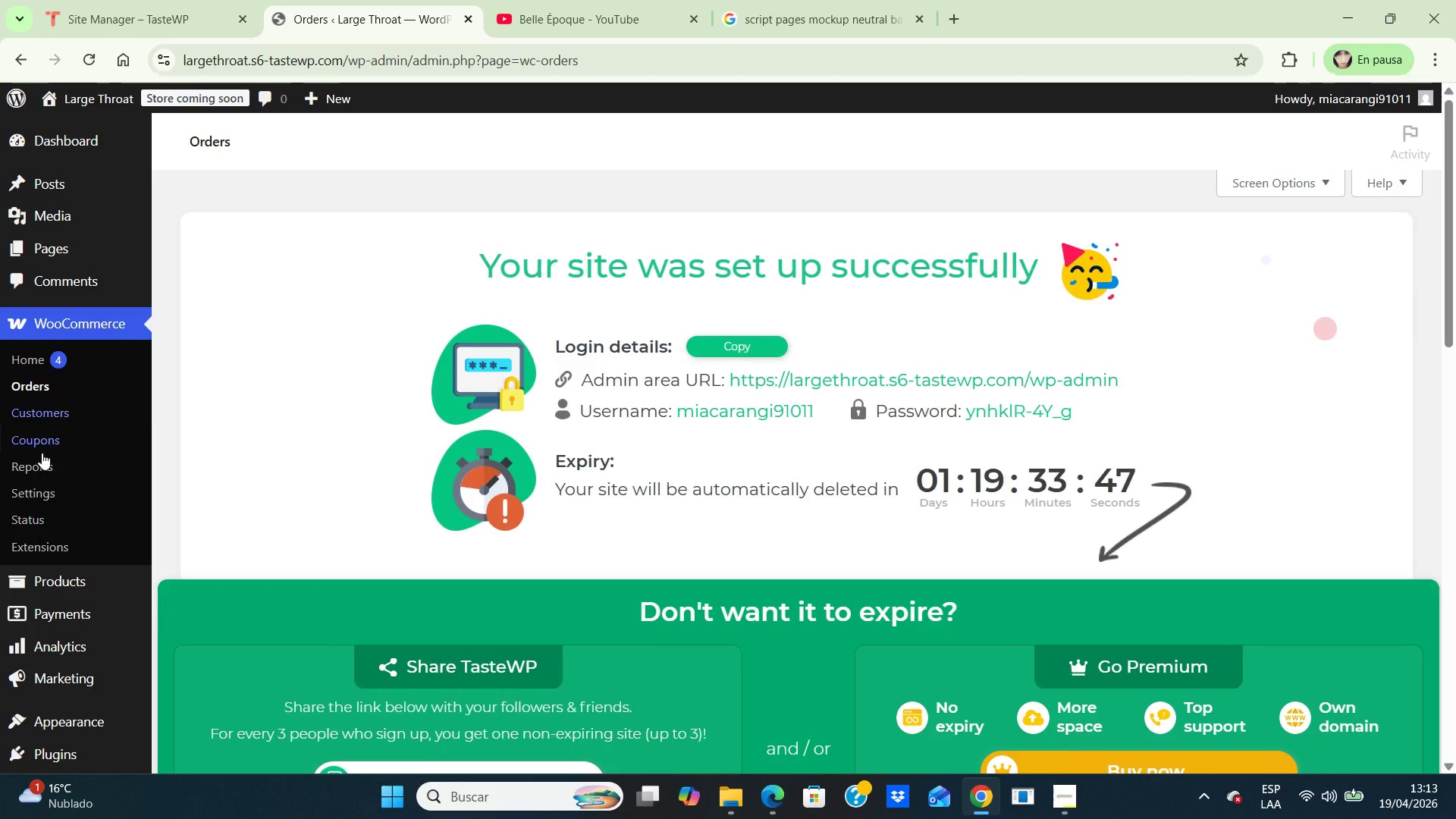 
scroll: coordinate [543, 486], scroll_direction: down, amount: 7.0
 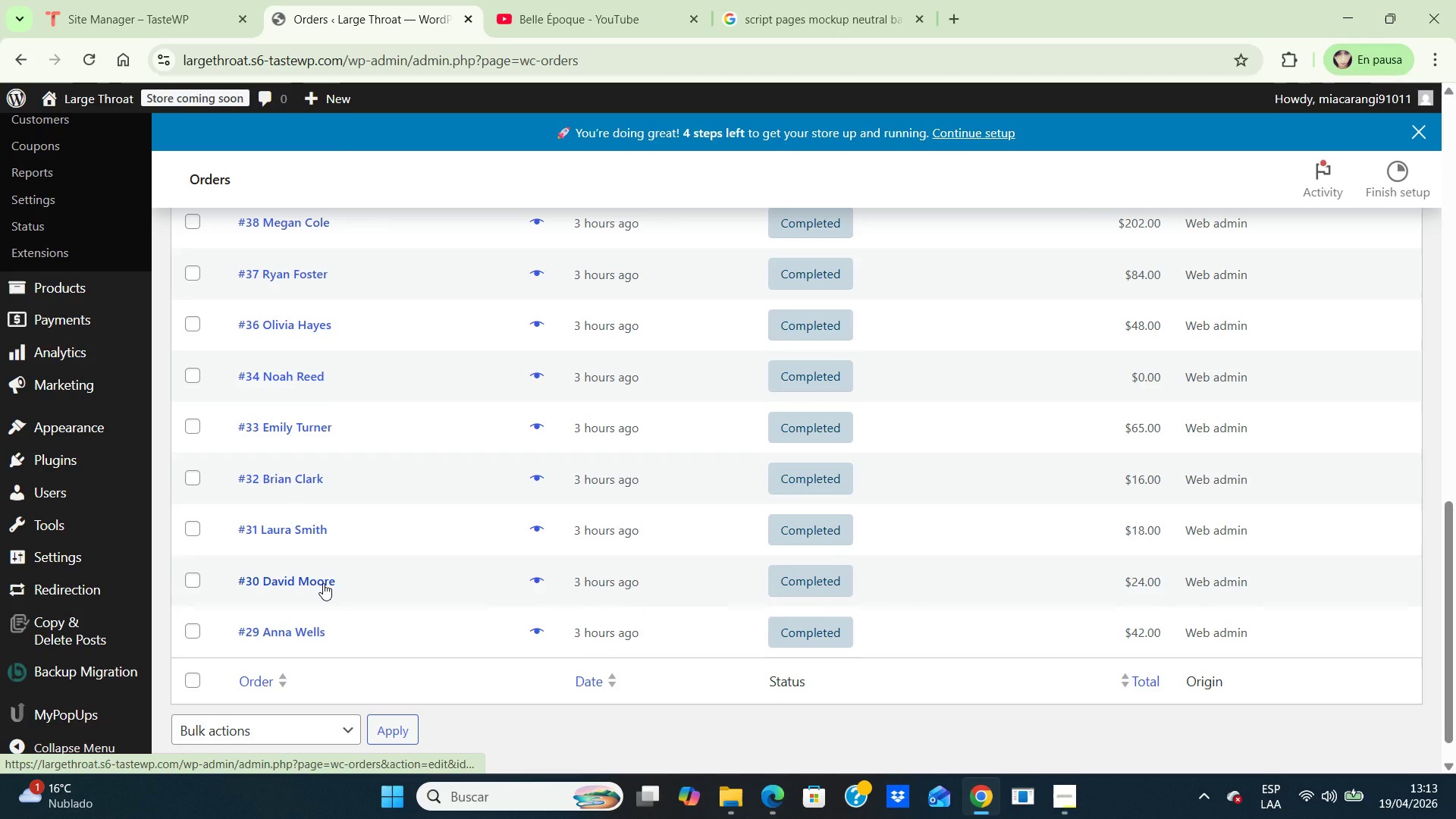 
wait(5.39)
 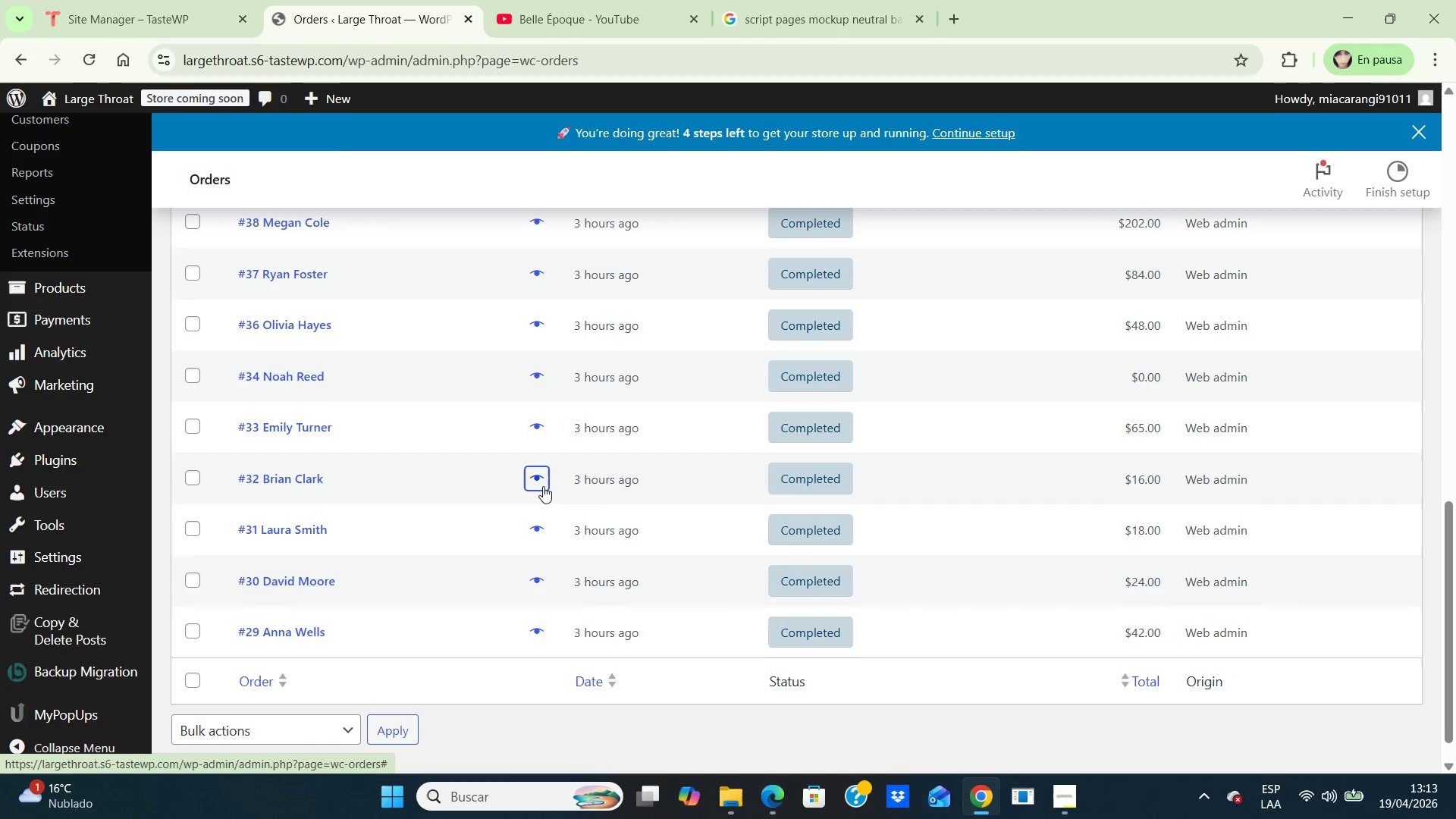 
left_click([290, 575])
 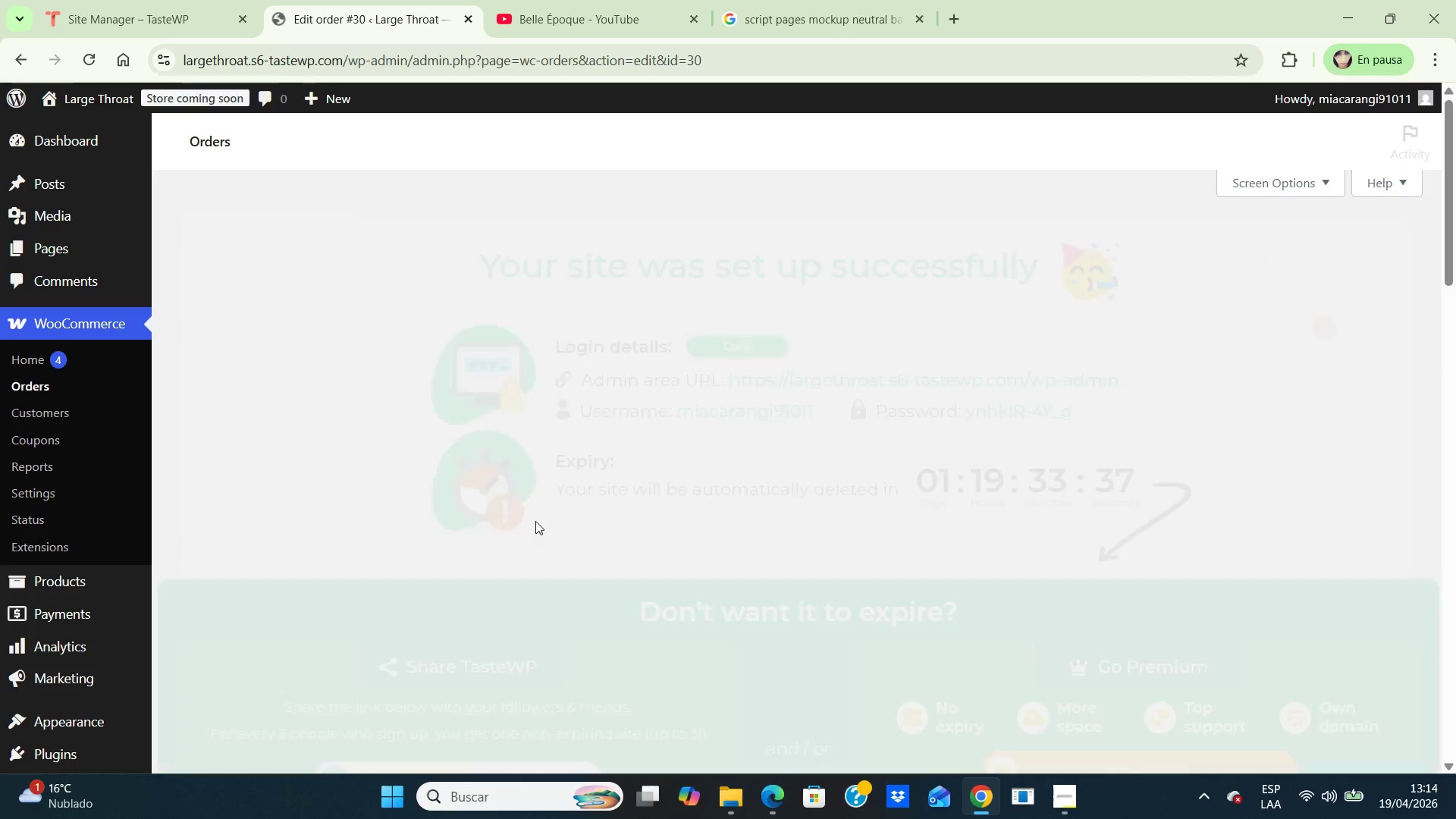 
scroll: coordinate [535, 515], scroll_direction: down, amount: 13.0
 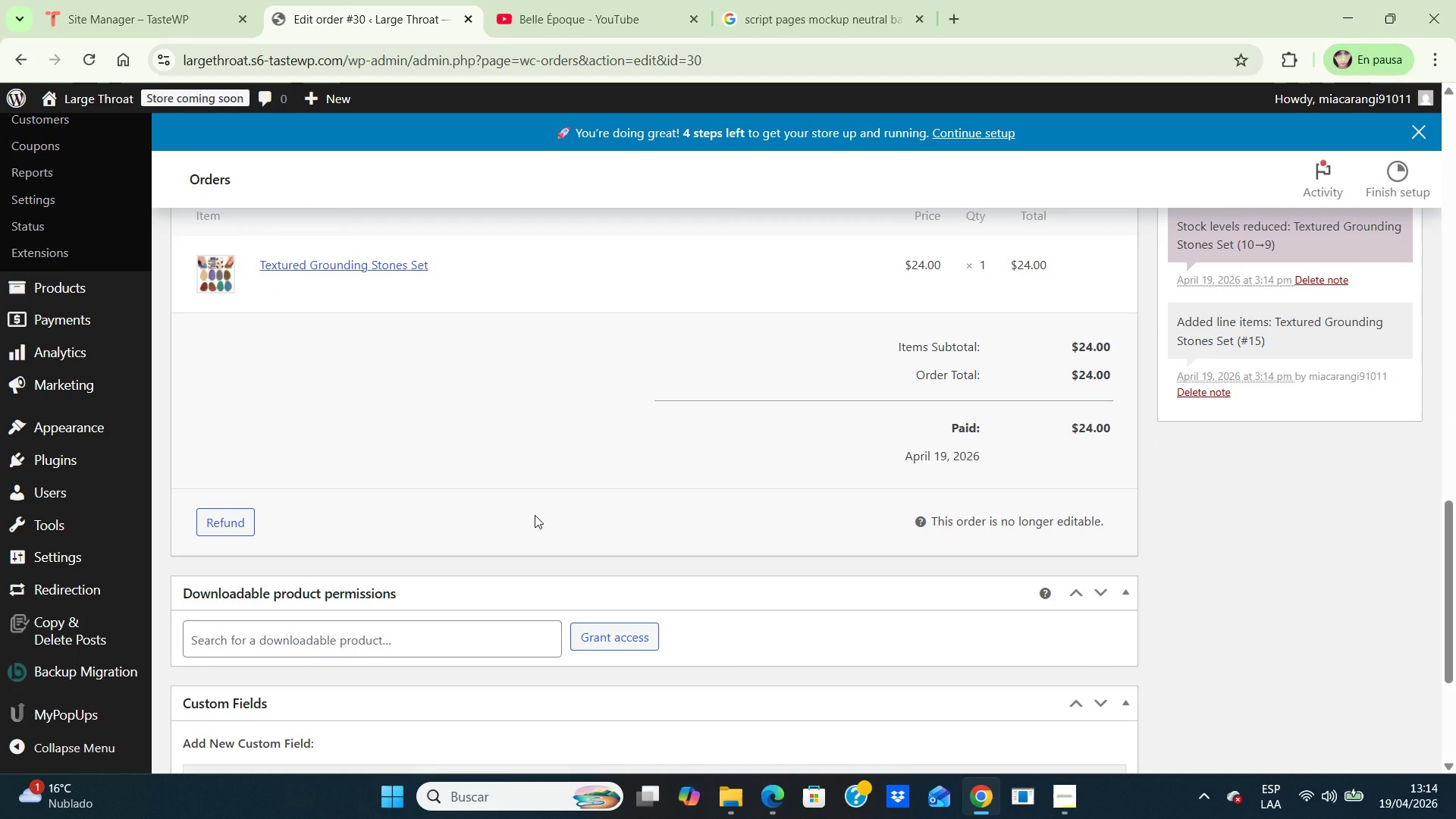 
scroll: coordinate [535, 515], scroll_direction: up, amount: 1.0
 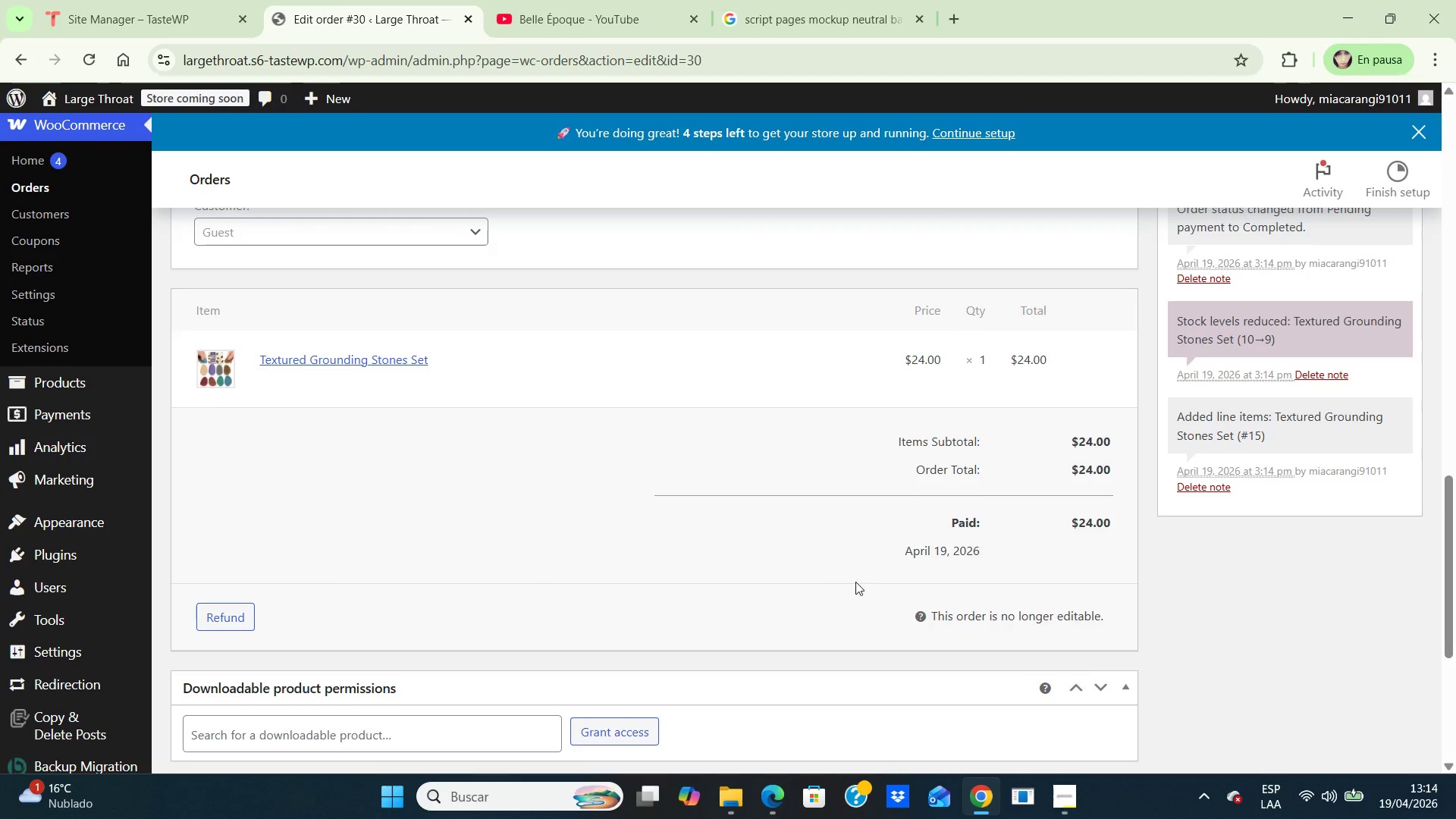 
mouse_move([908, 611])
 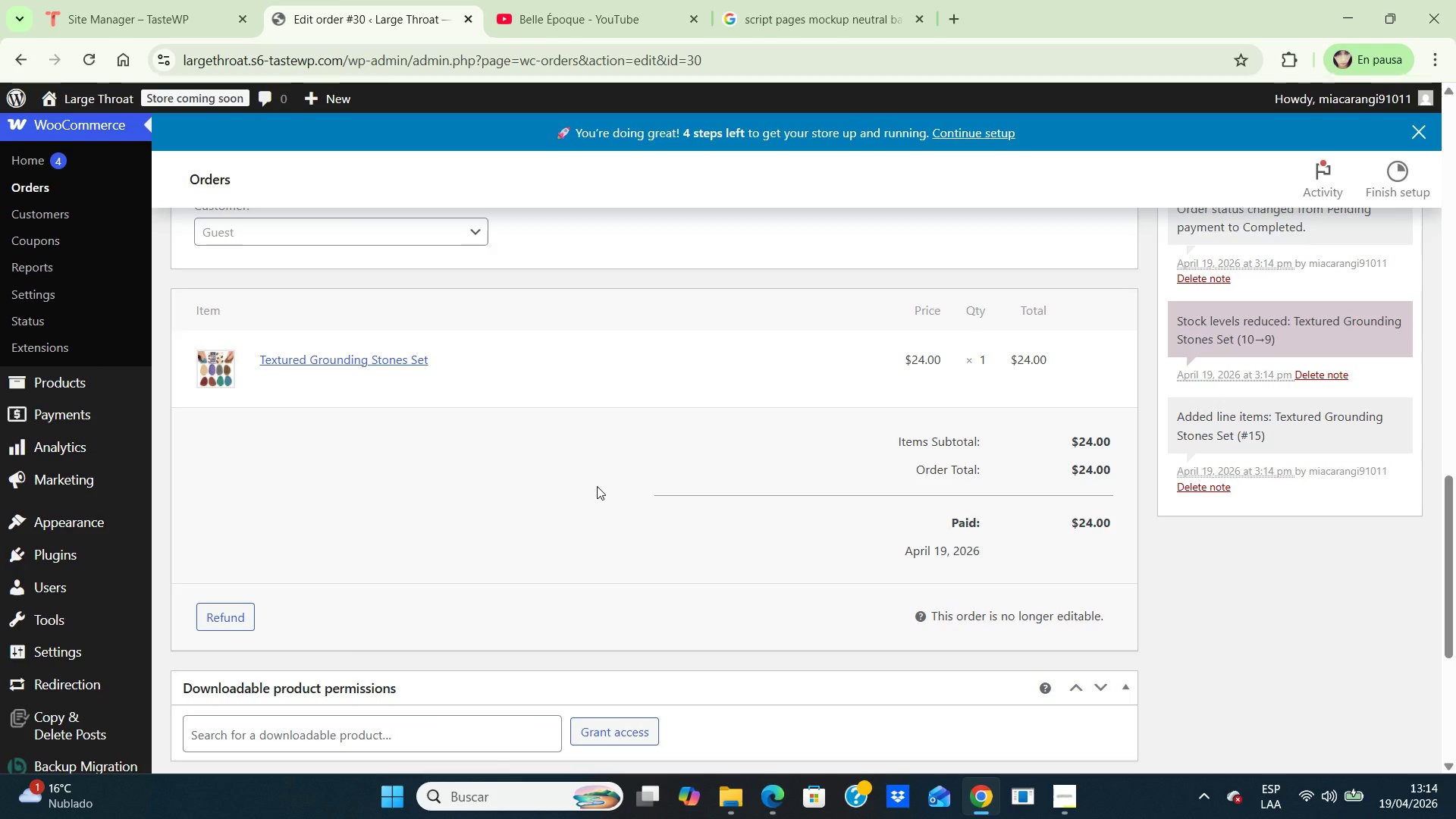 
wait(9.18)
 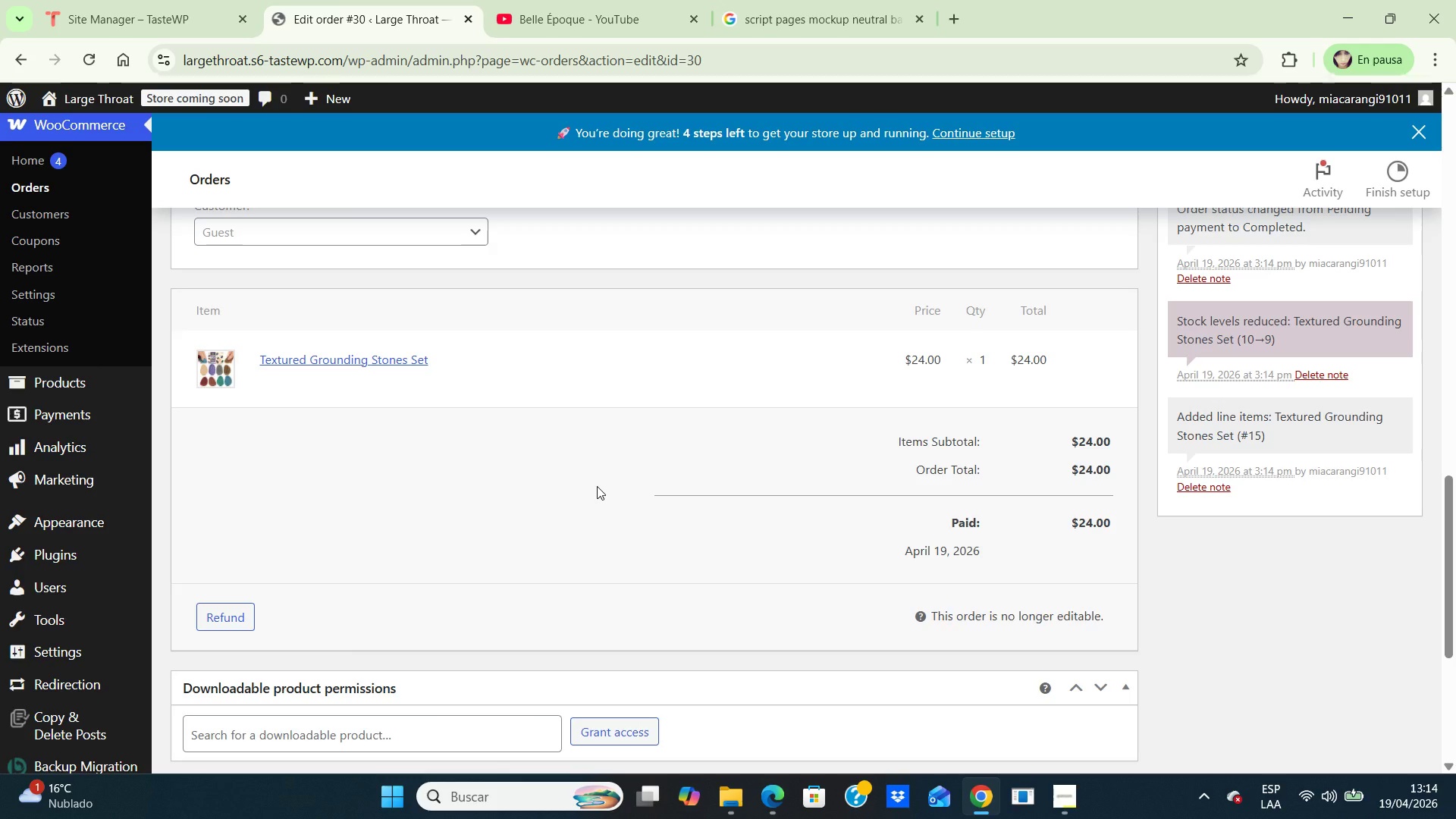 
scroll: coordinate [583, 453], scroll_direction: up, amount: 5.0
 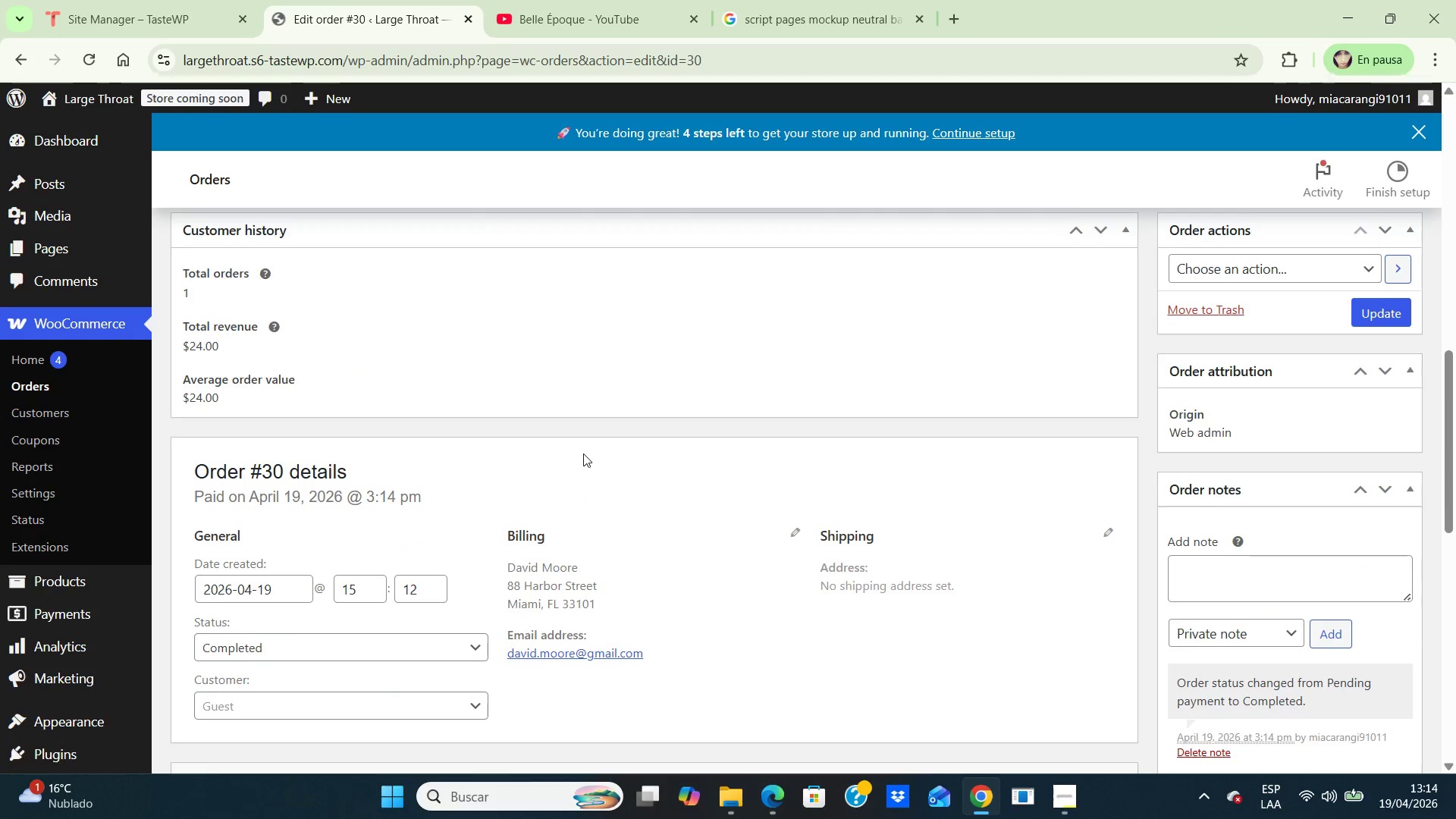 
scroll: coordinate [583, 453], scroll_direction: down, amount: 2.0
 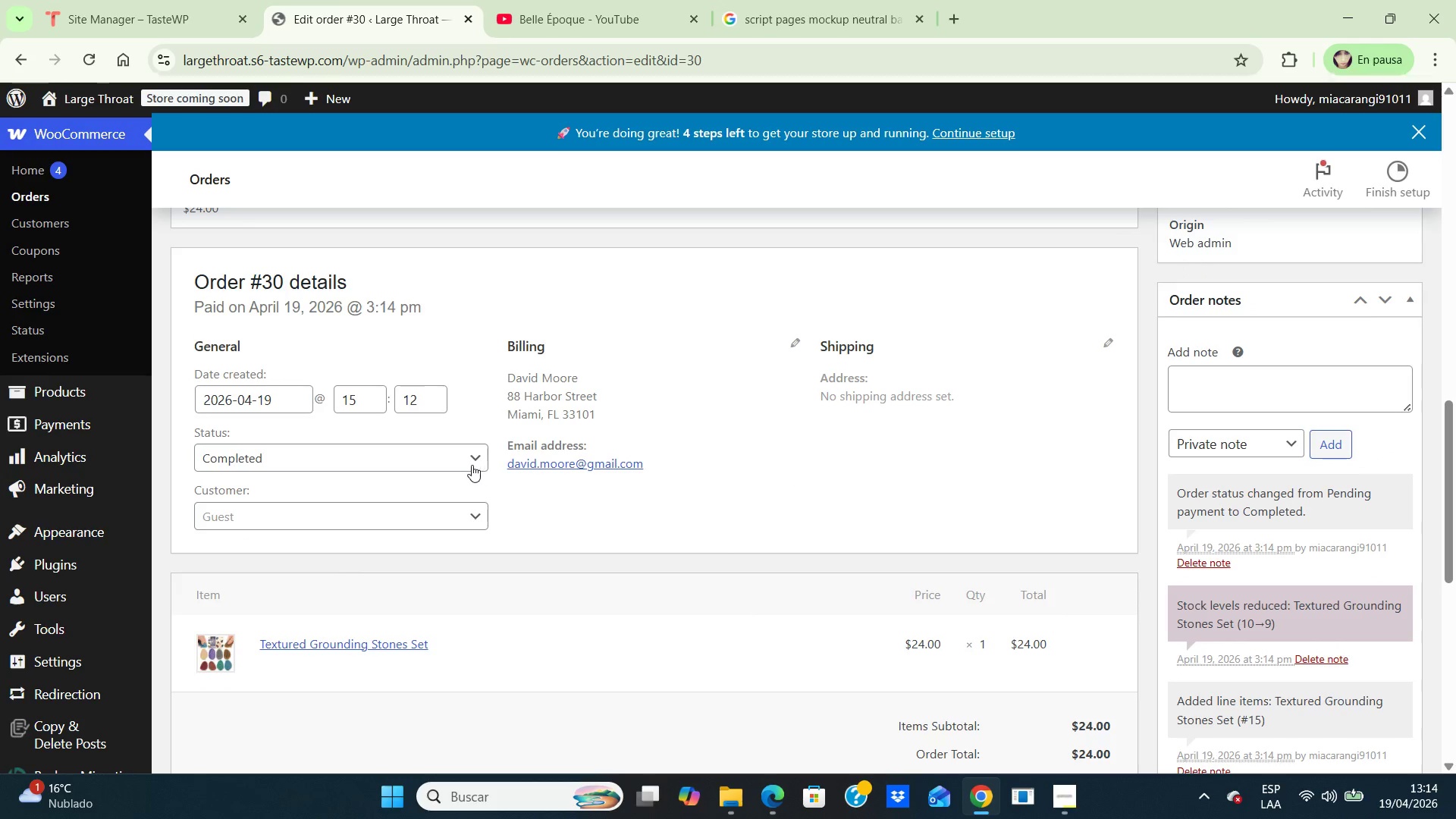 
left_click([470, 463])
 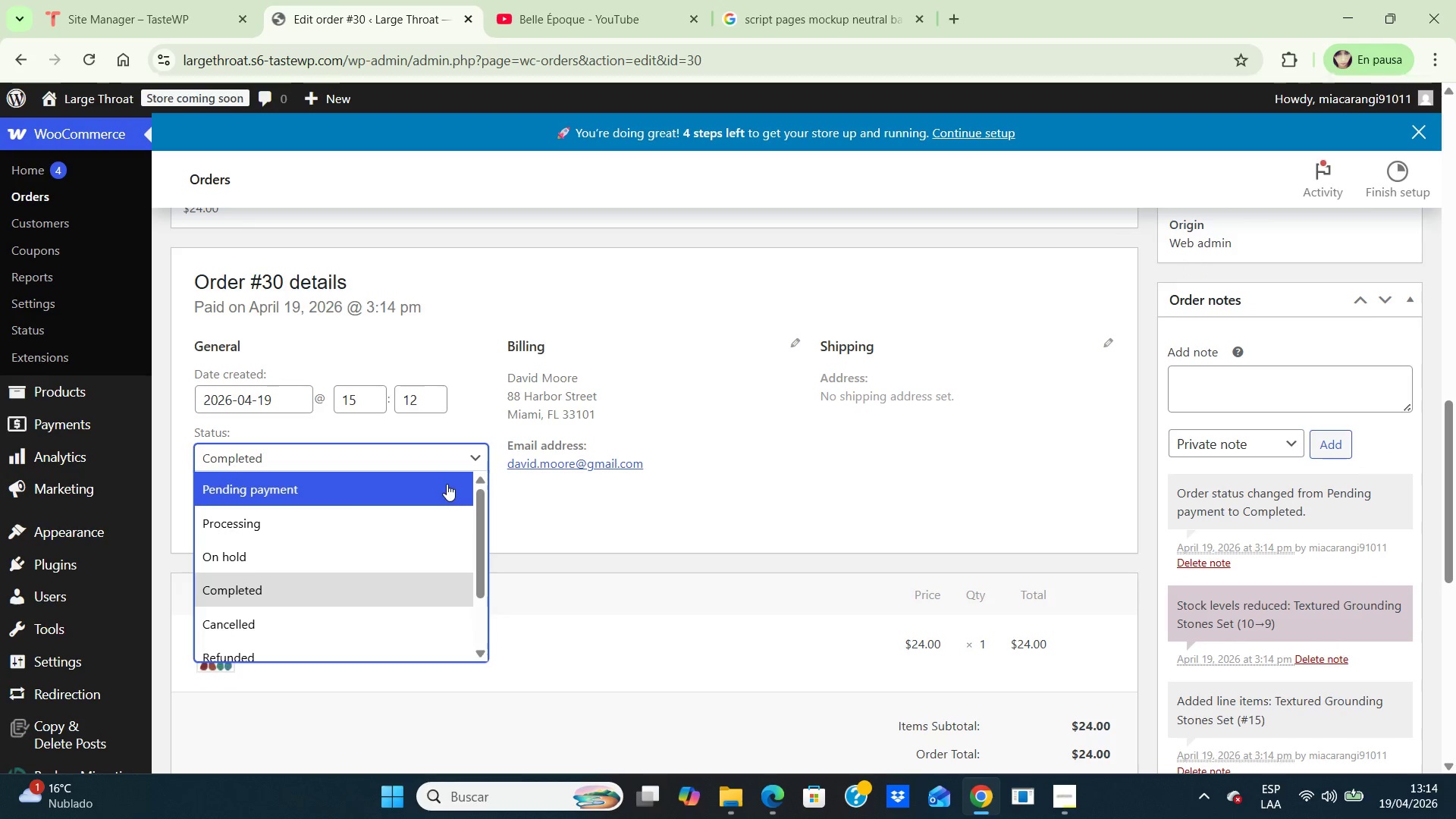 
left_click([440, 490])
 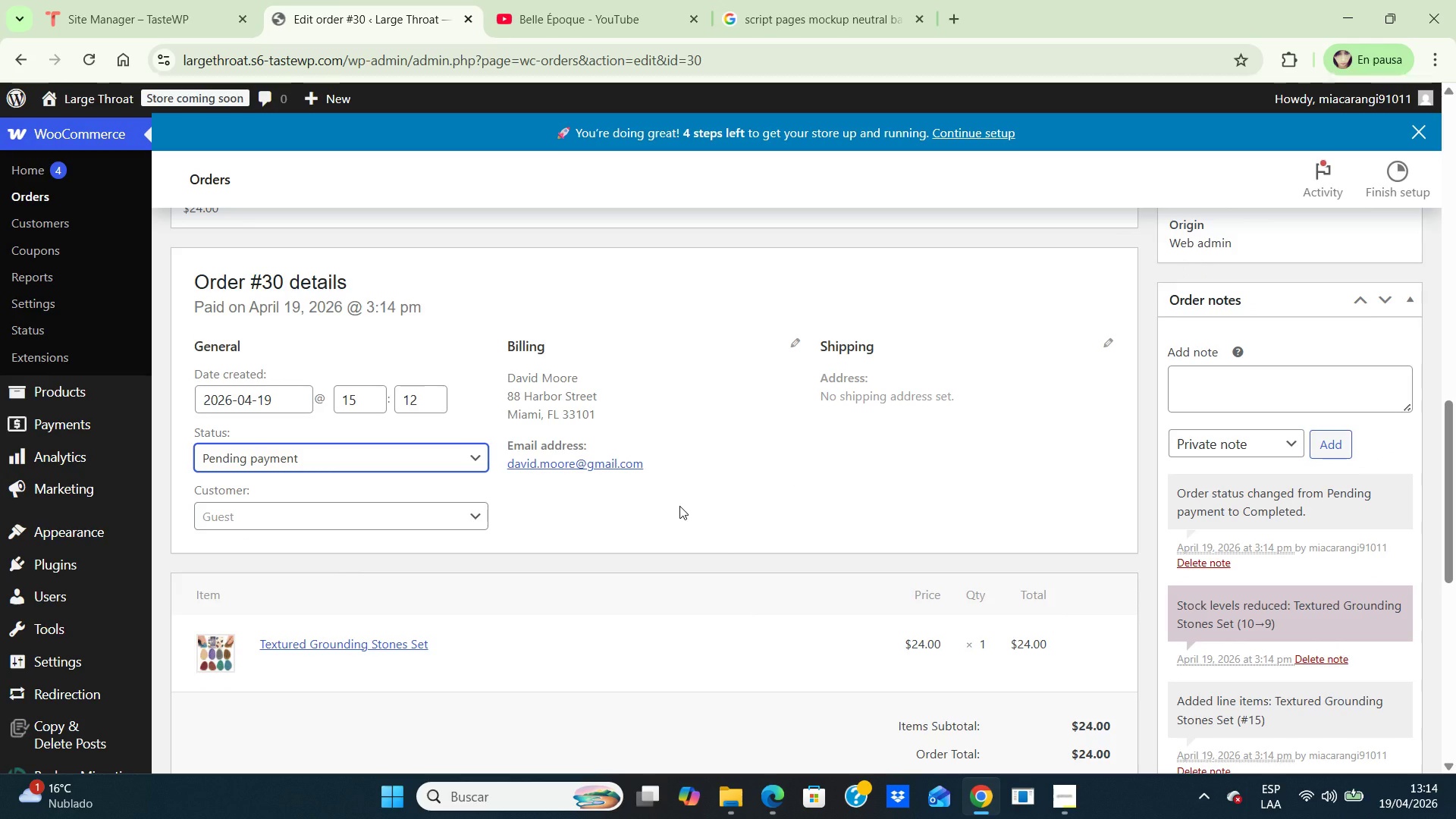 
scroll: coordinate [680, 506], scroll_direction: down, amount: 3.0
 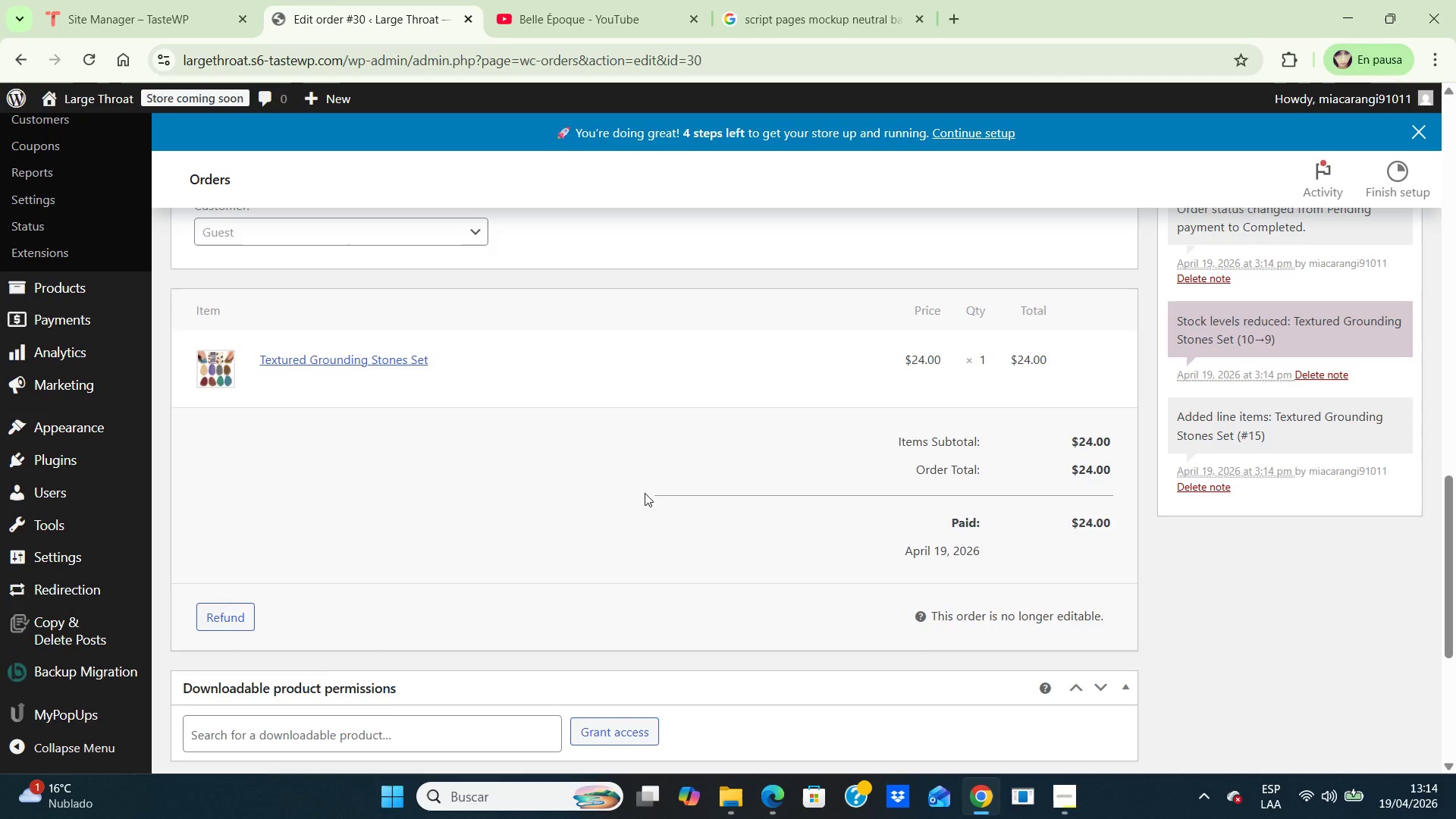 
scroll: coordinate [656, 501], scroll_direction: up, amount: 2.0
 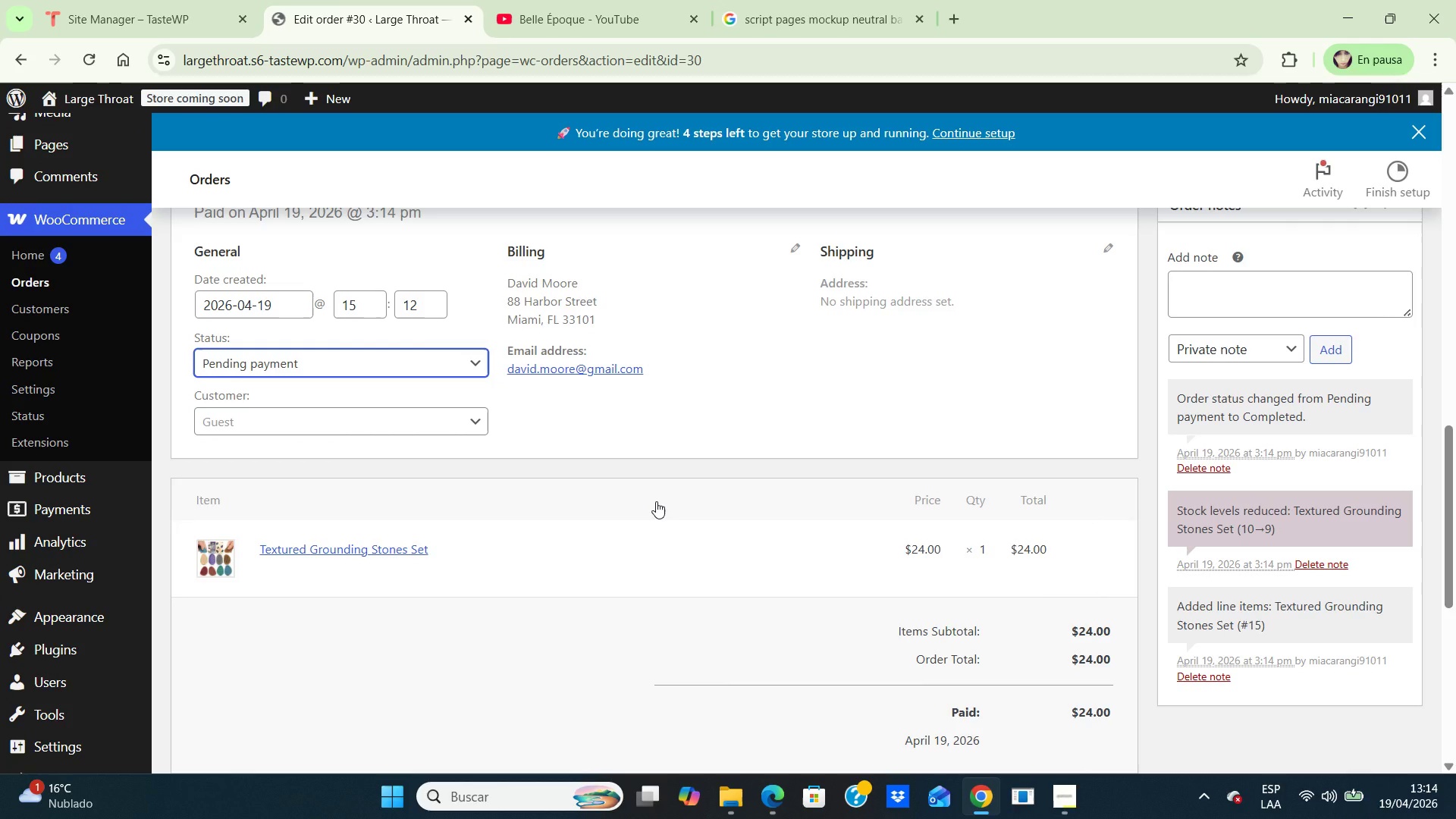 
scroll: coordinate [656, 501], scroll_direction: down, amount: 4.0
 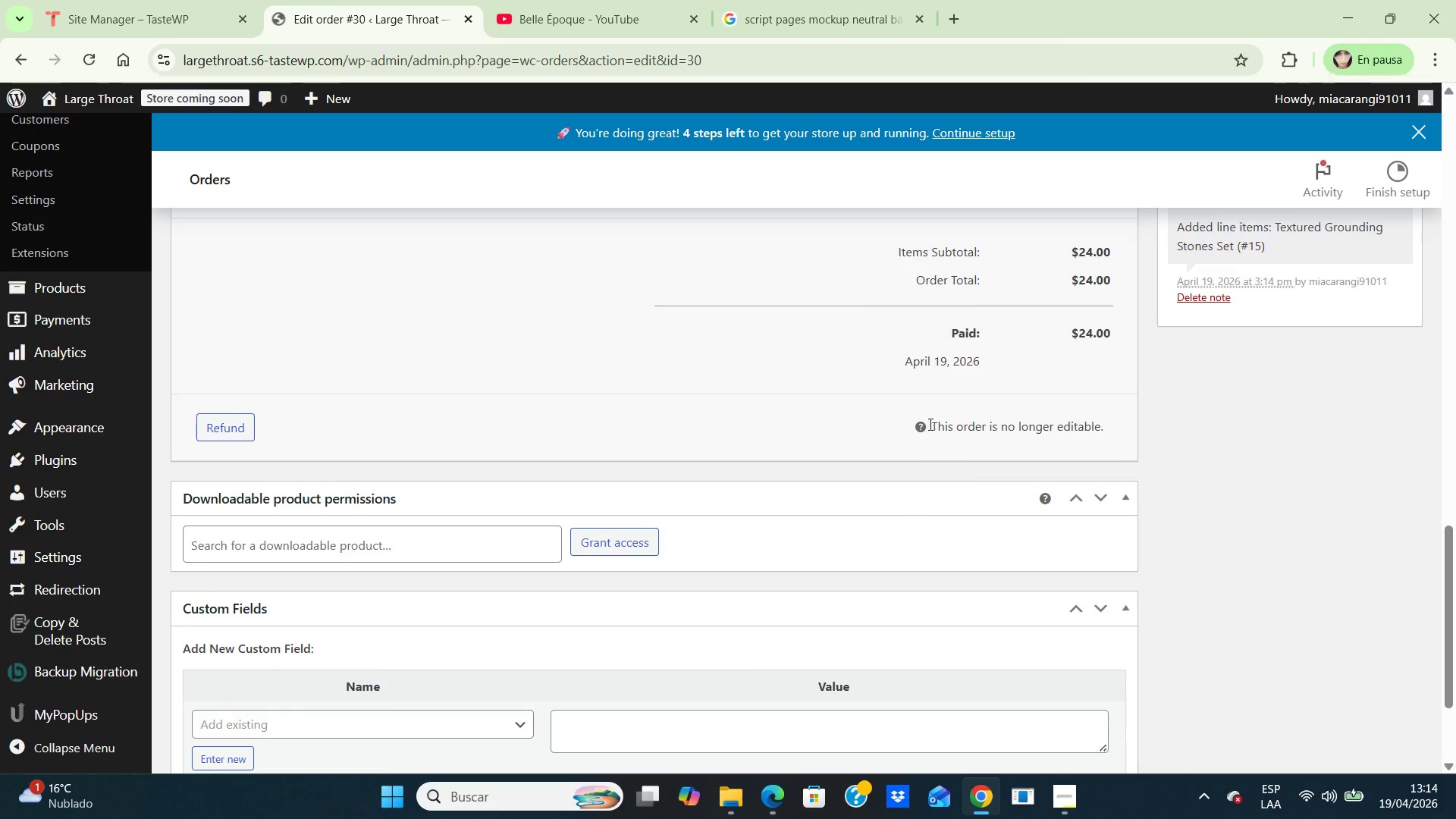 
left_click([918, 426])
 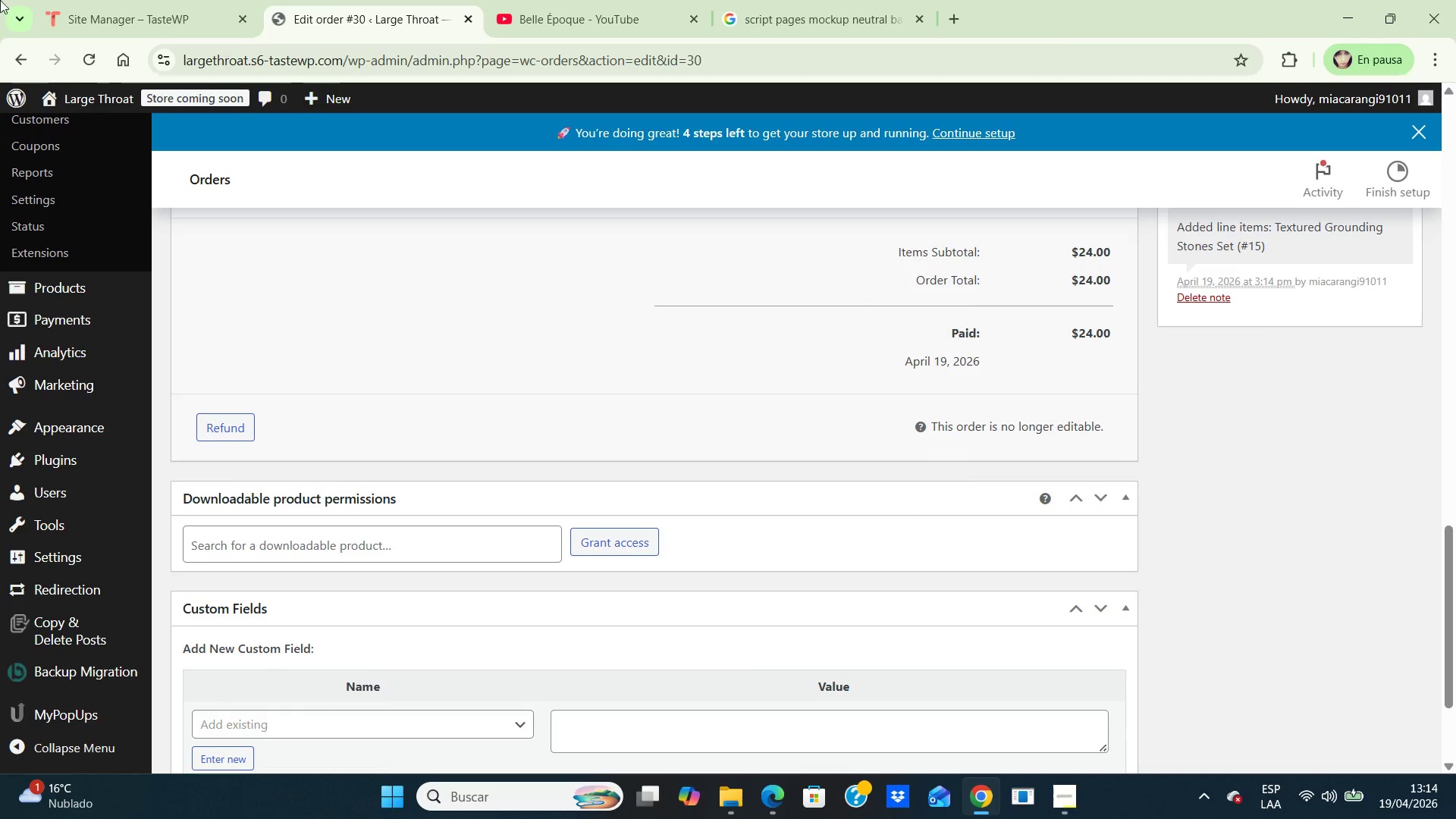 
left_click([90, 63])
 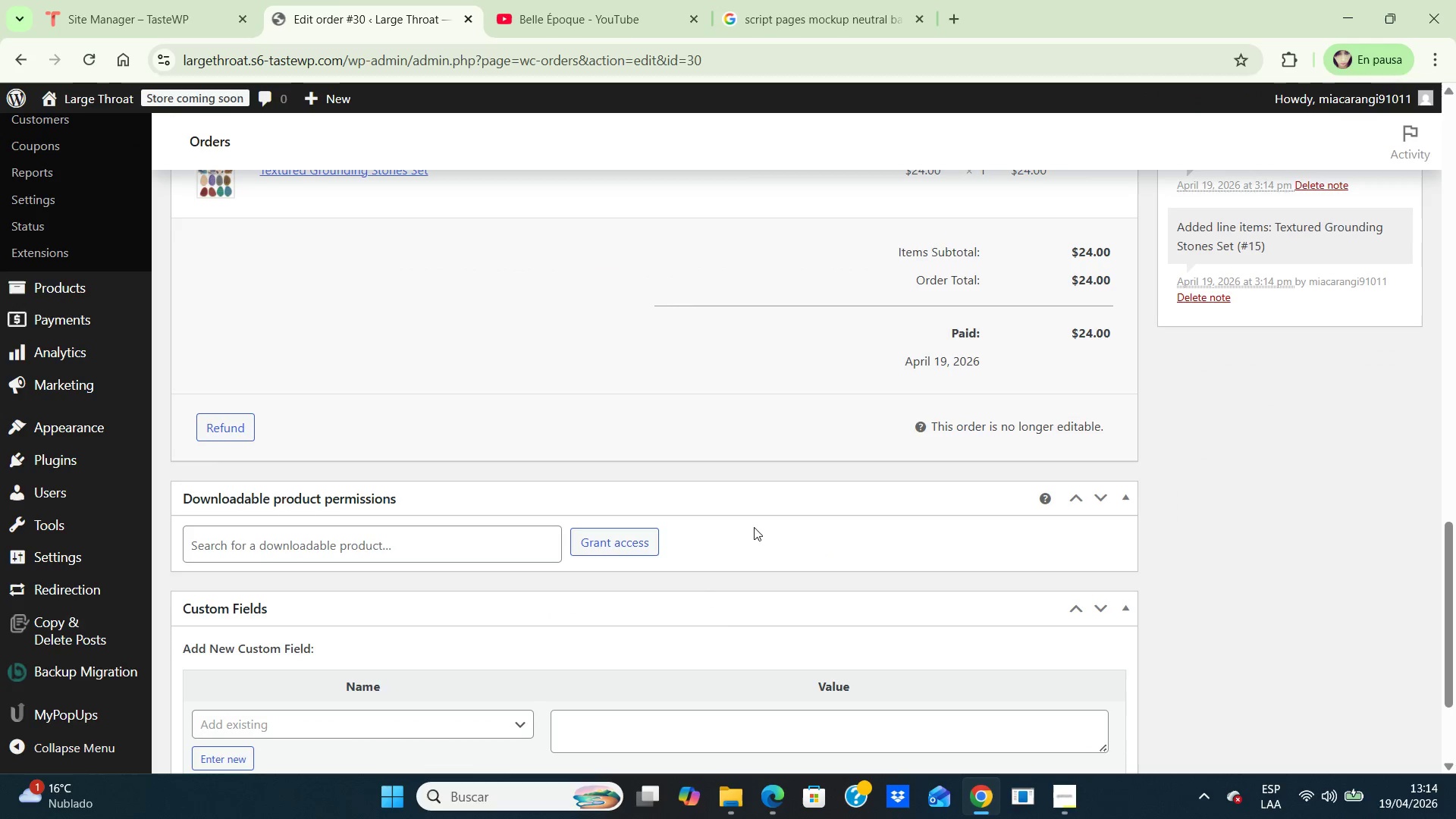 
scroll: coordinate [803, 428], scroll_direction: up, amount: 4.0
 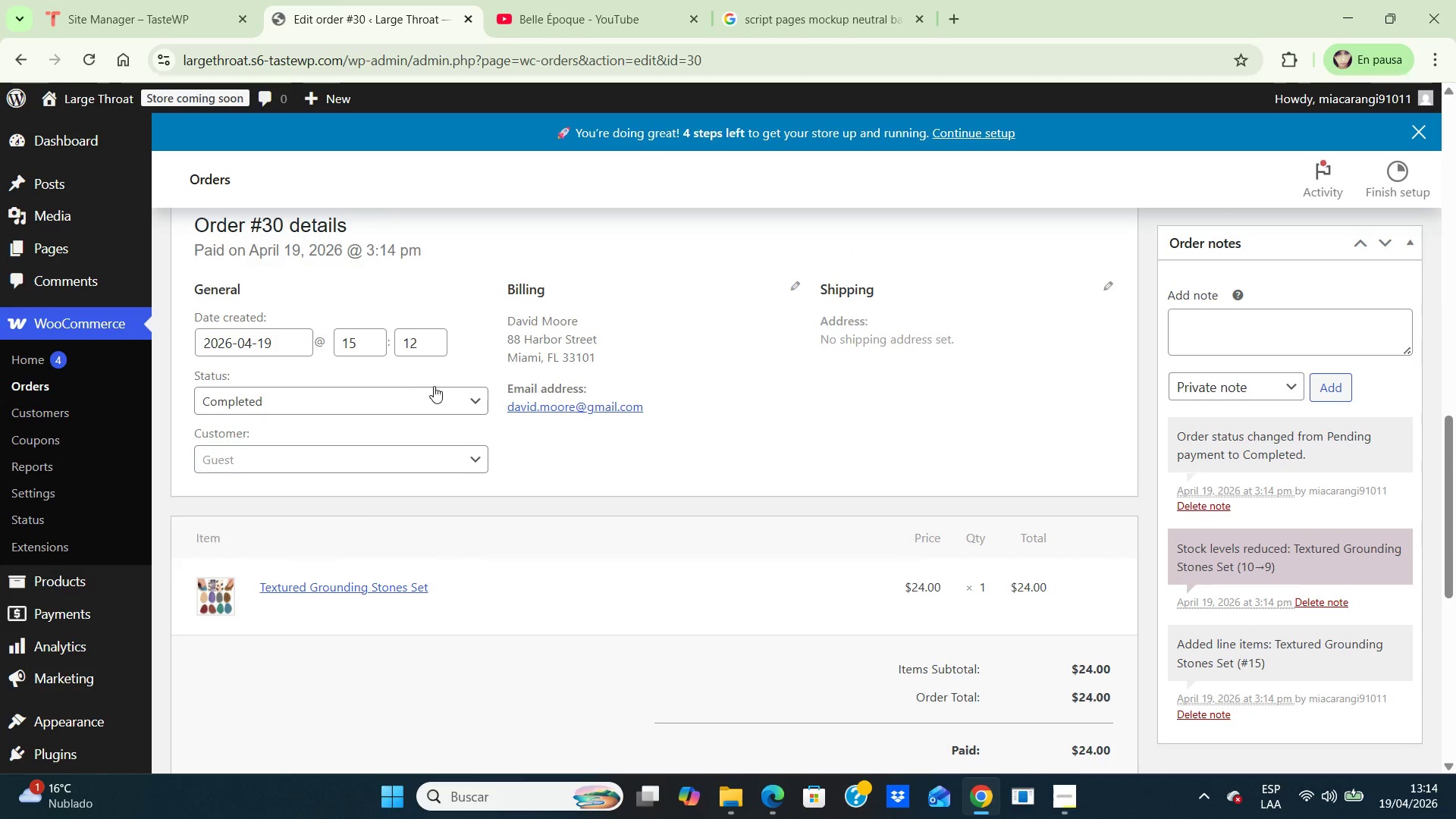 
left_click([435, 386])
 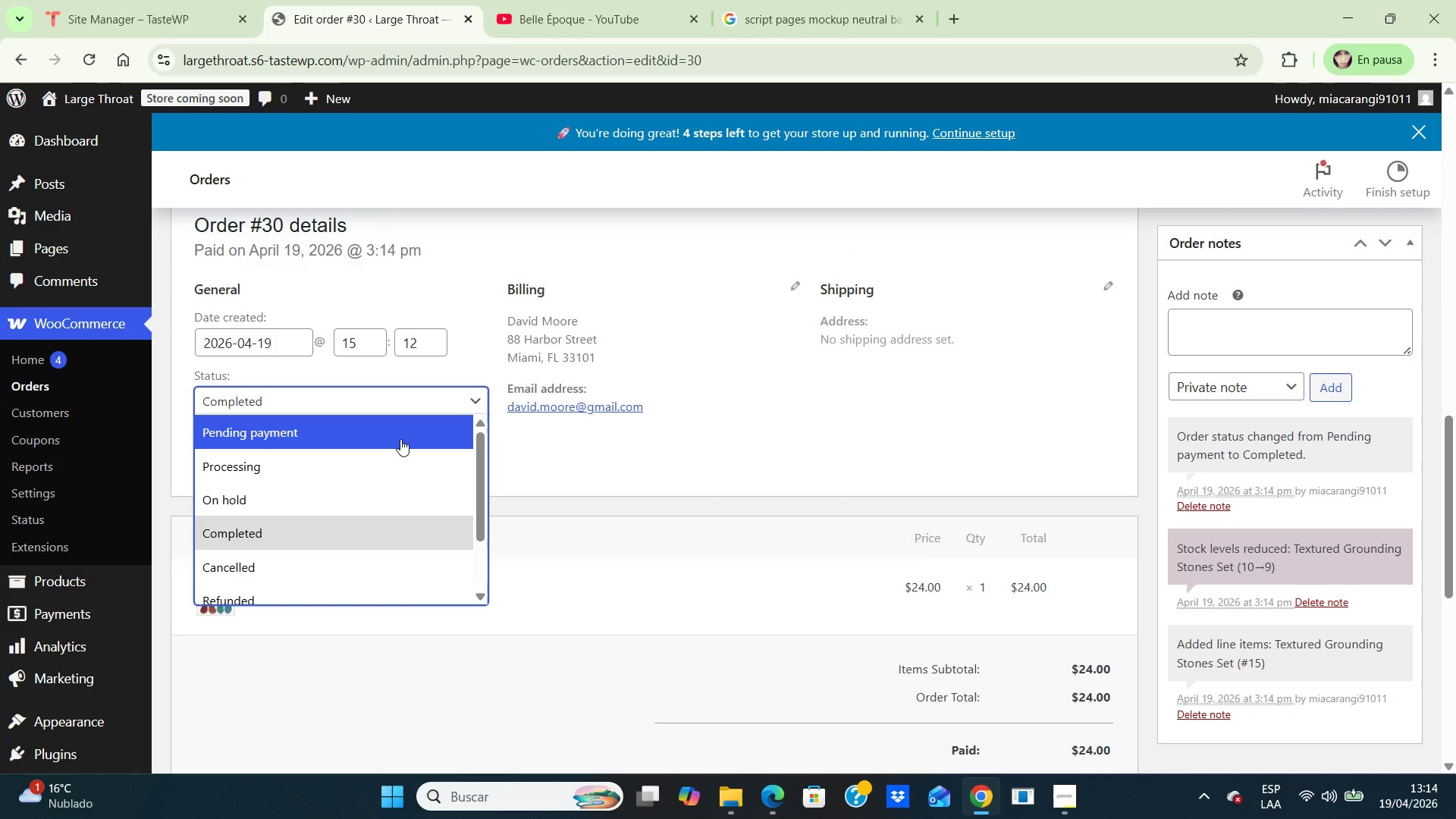 
left_click([400, 439])
 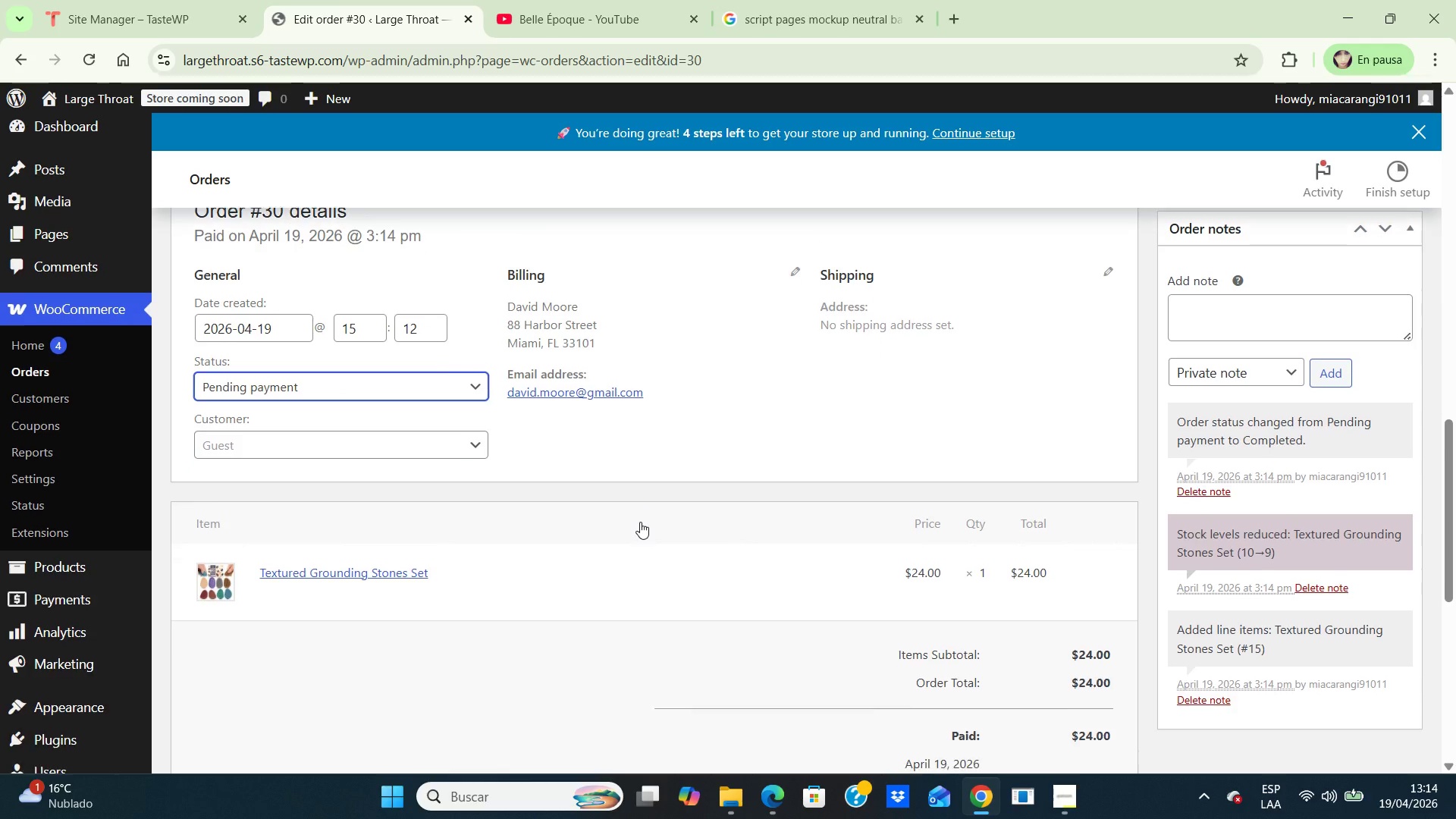 
scroll: coordinate [640, 522], scroll_direction: down, amount: 7.0
 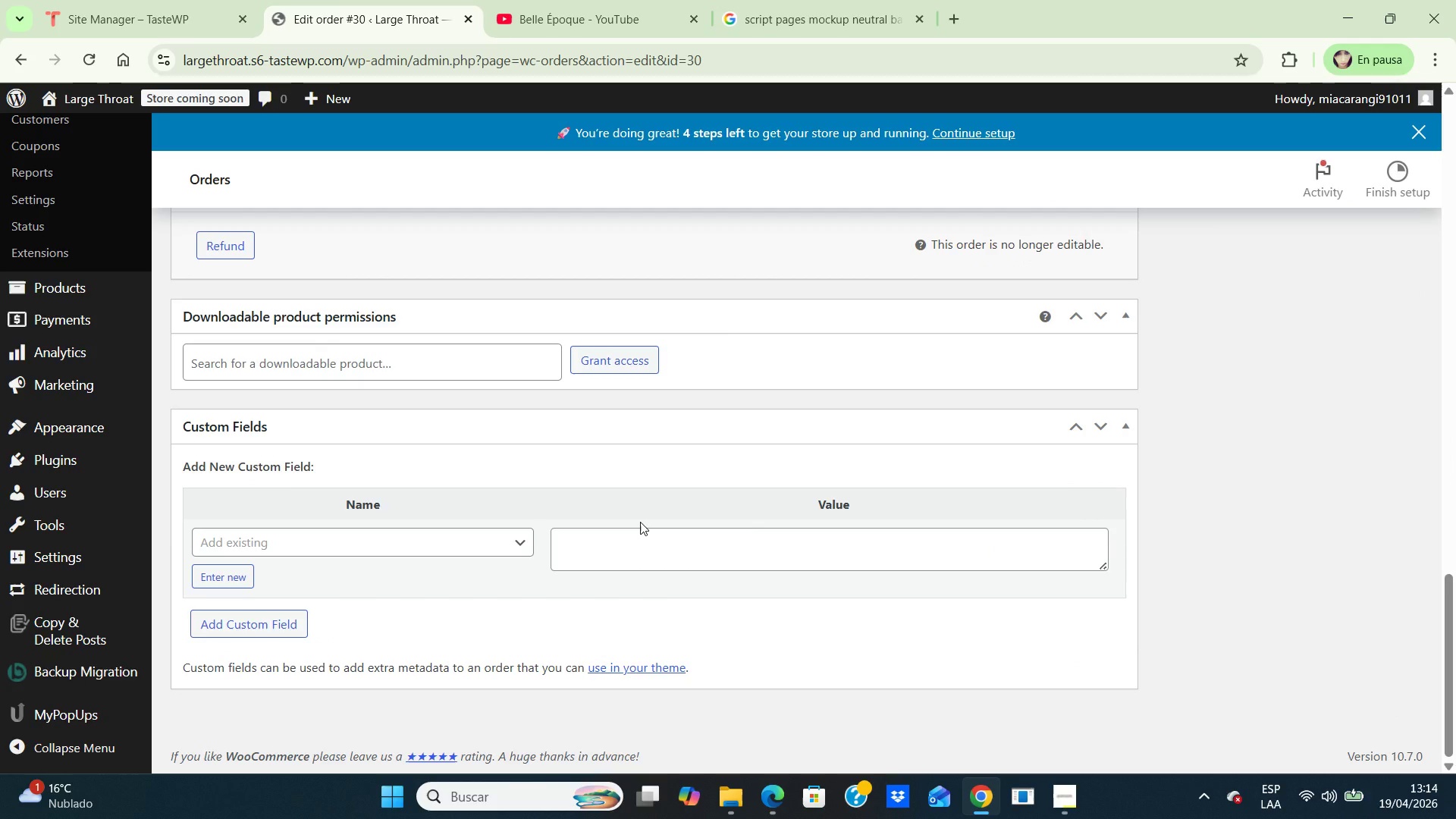 
scroll: coordinate [640, 522], scroll_direction: up, amount: 6.0
 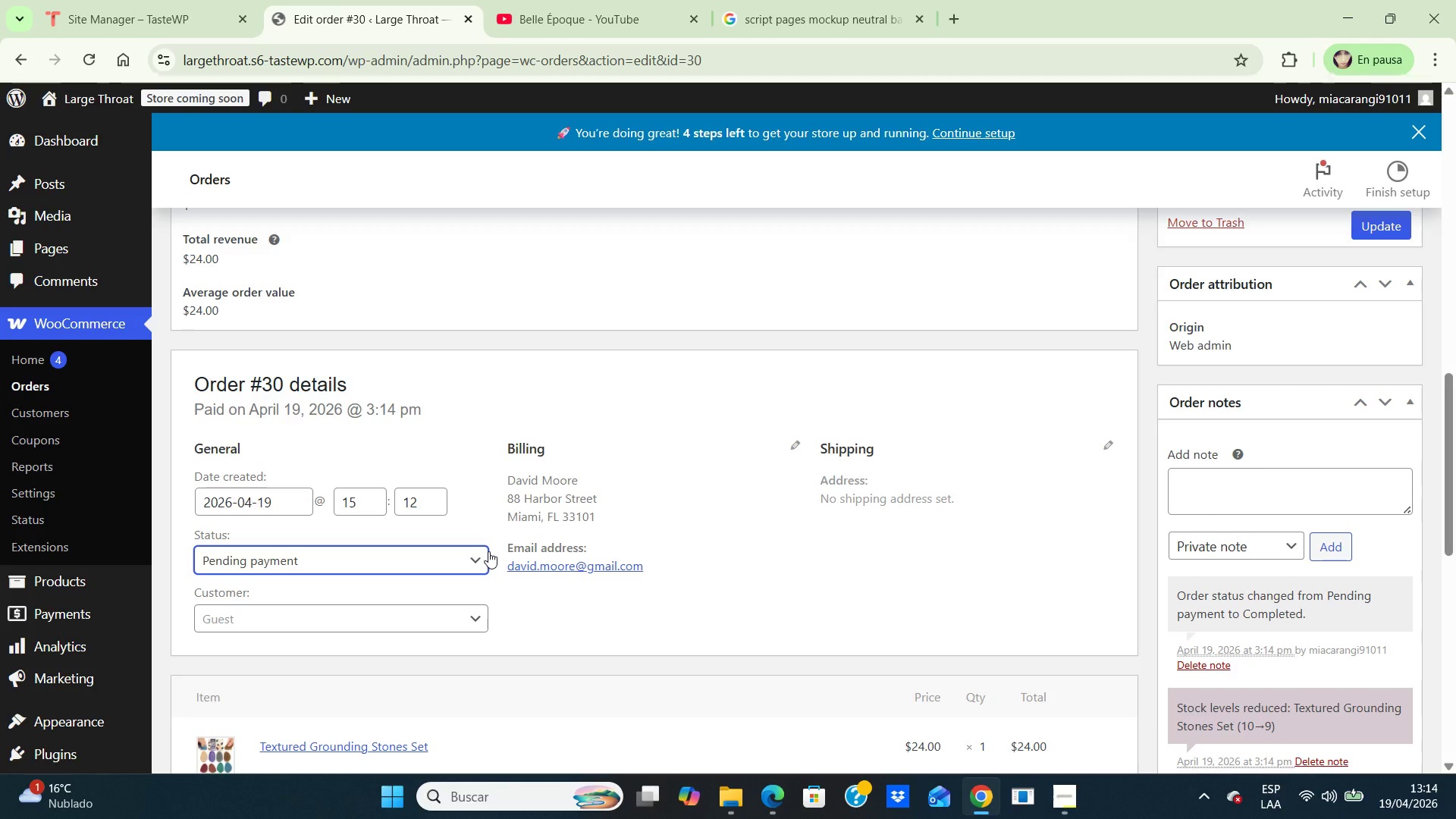 
left_click([475, 555])
 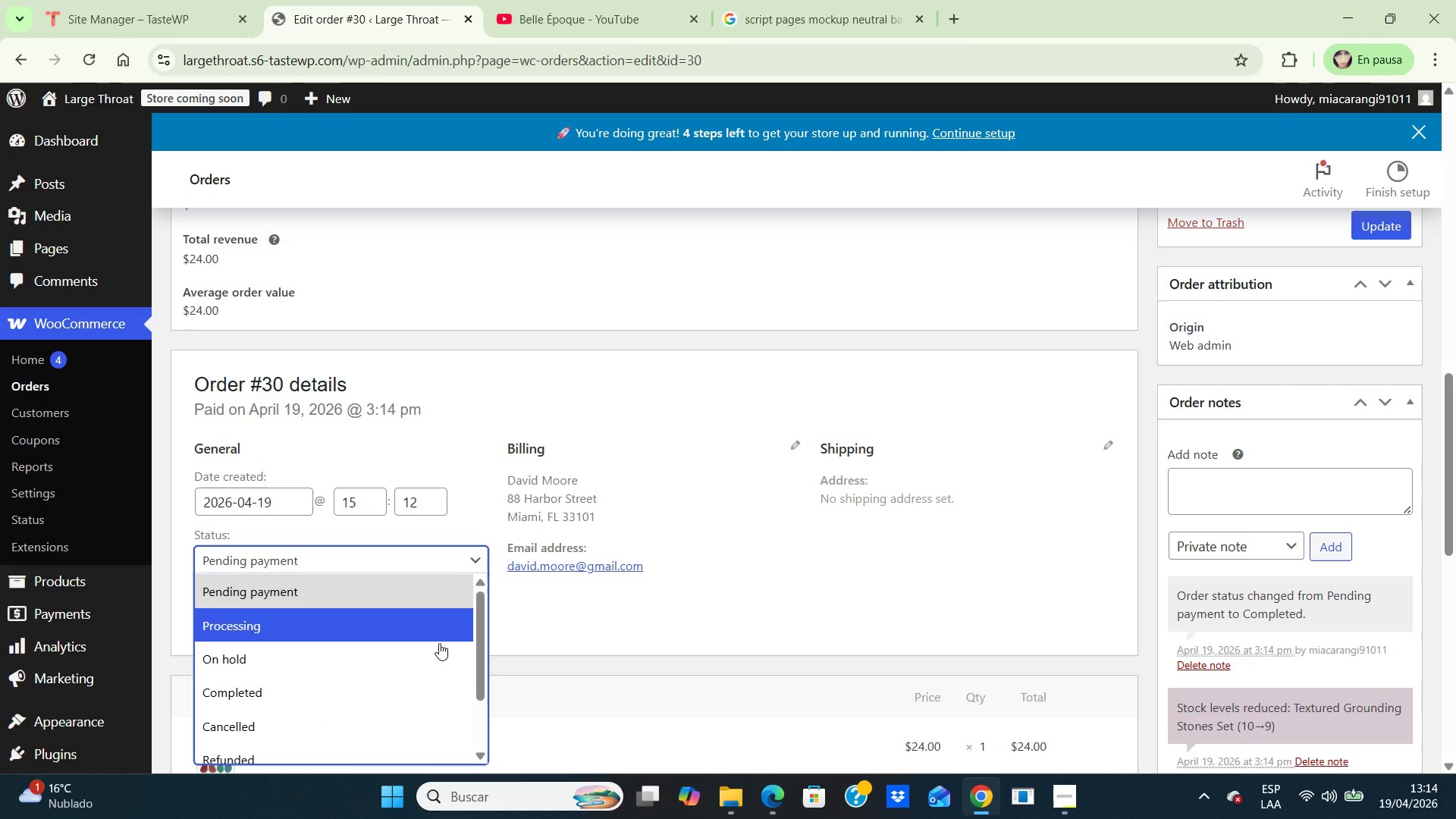 
left_click([406, 698])
 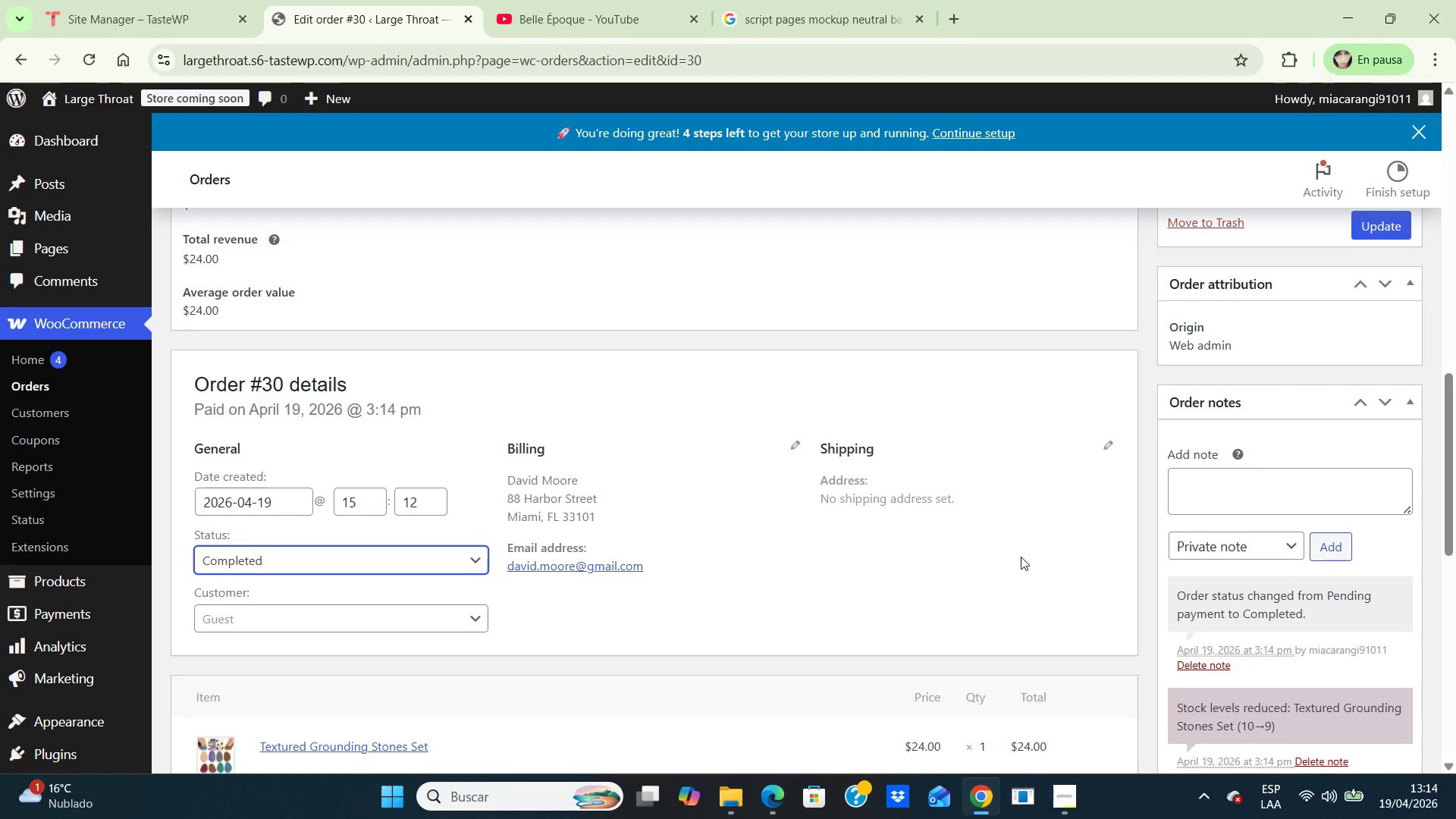 
scroll: coordinate [1021, 554], scroll_direction: down, amount: 6.0
 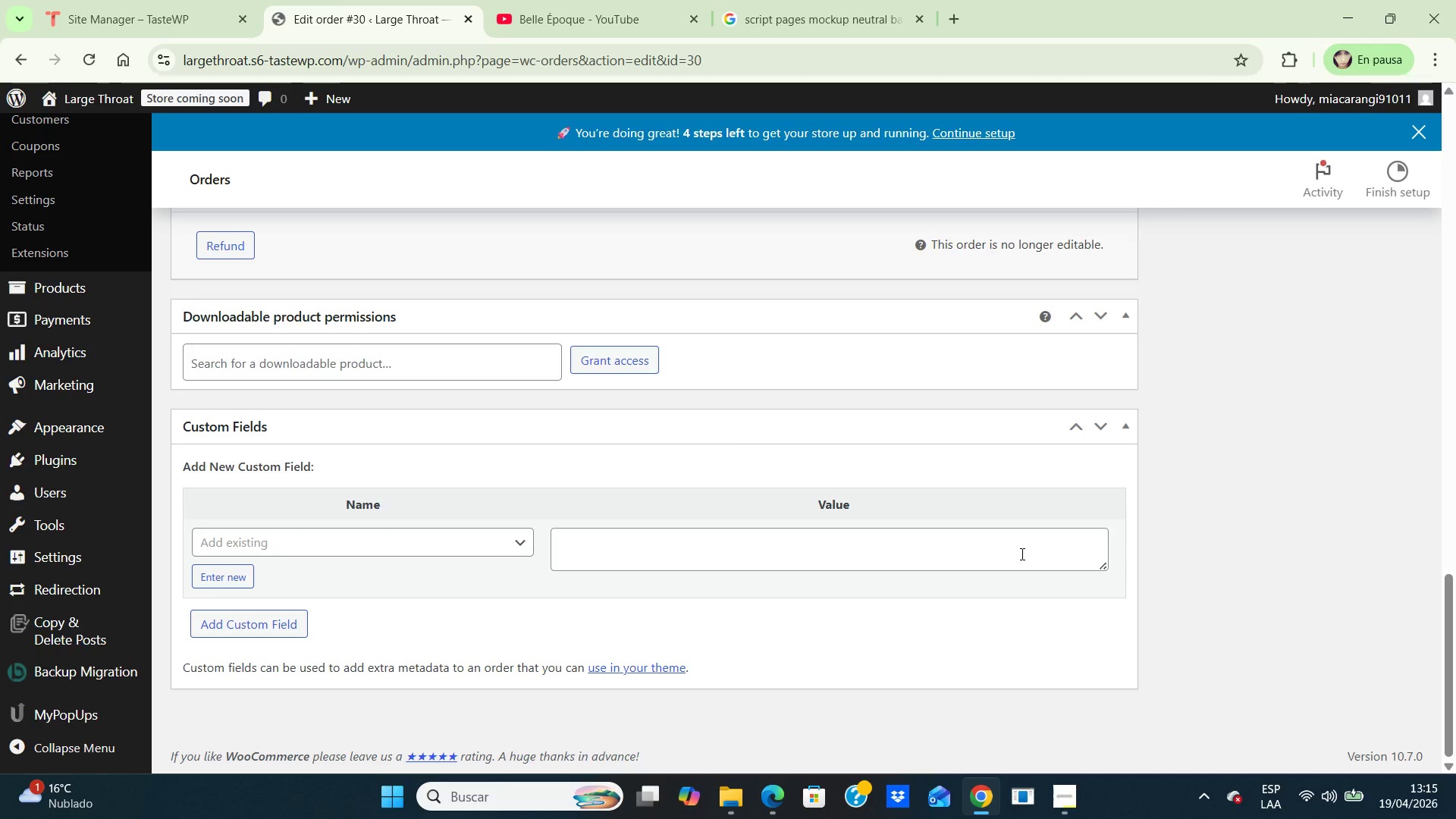 
scroll: coordinate [1021, 554], scroll_direction: up, amount: 4.0
 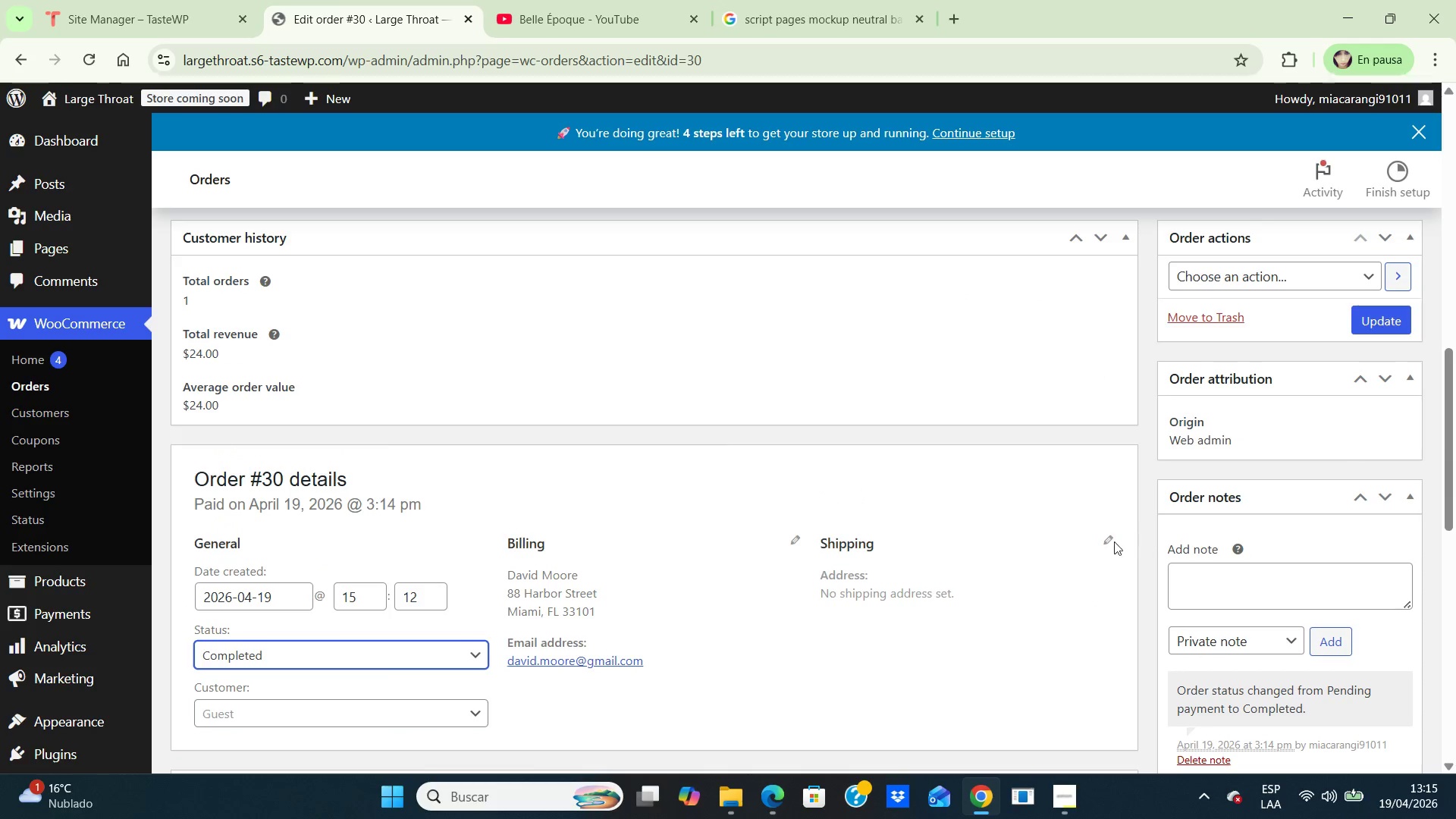 
left_click([1103, 543])
 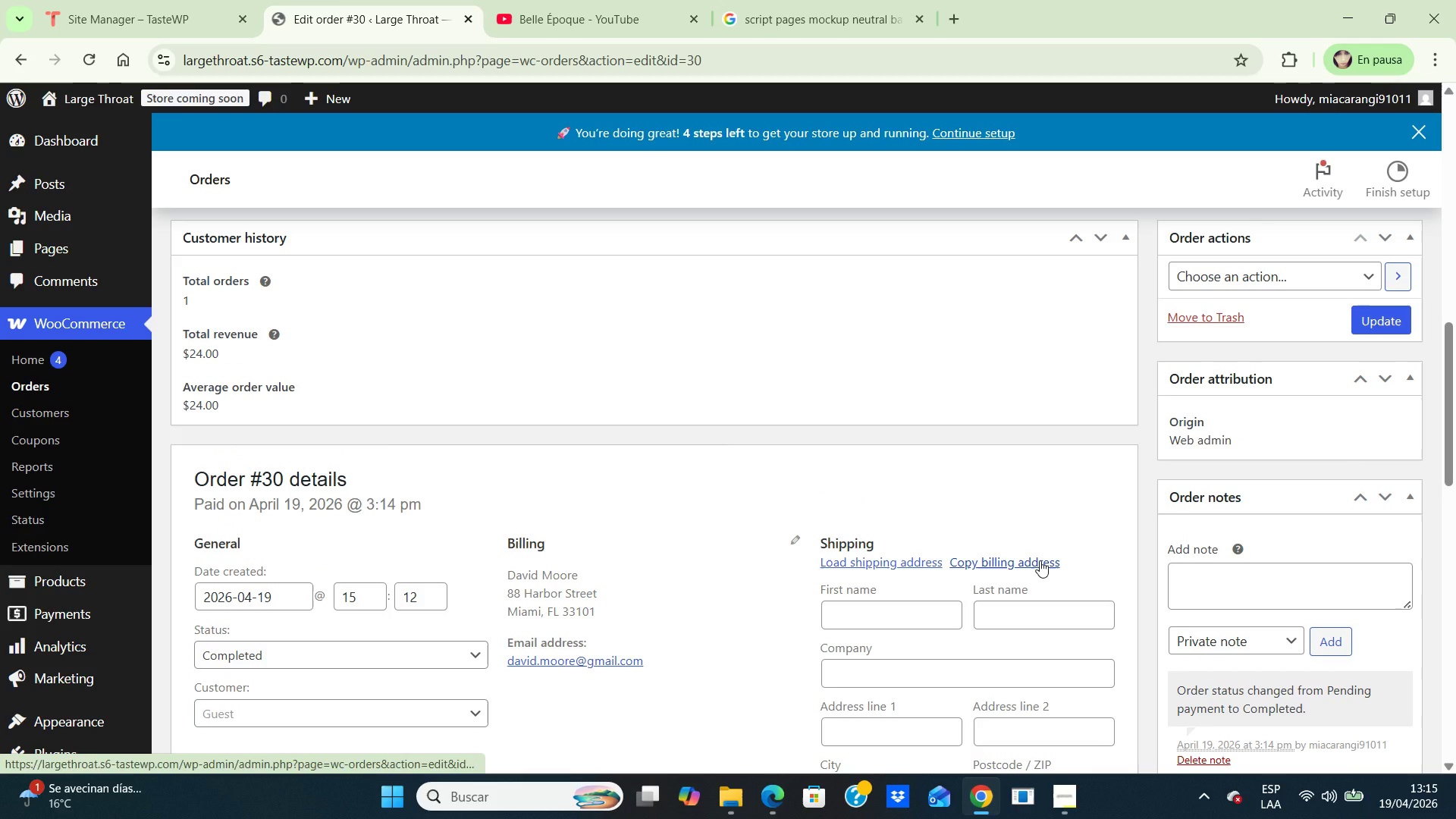 
left_click([1040, 560])
 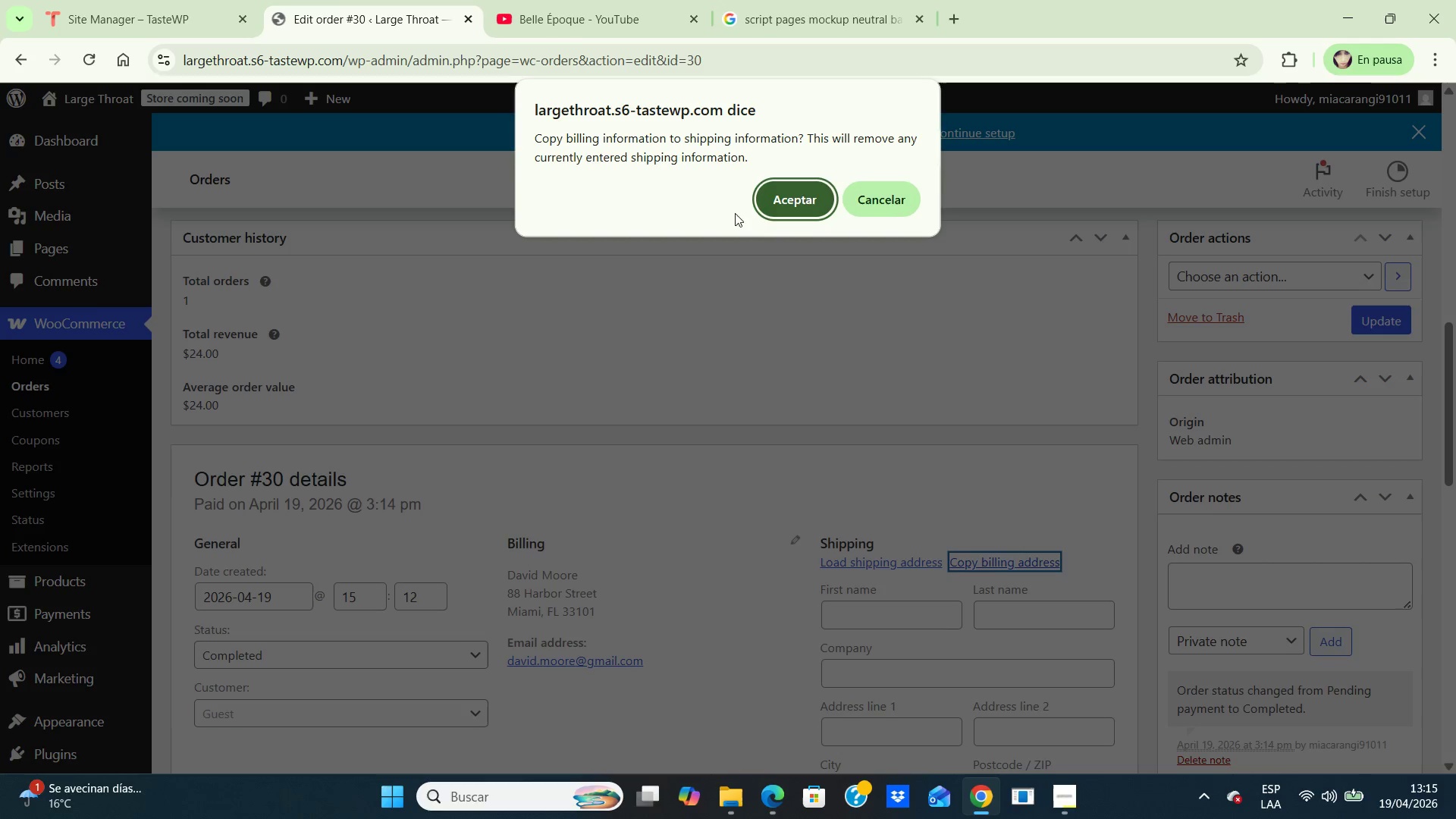 
left_click([781, 189])
 